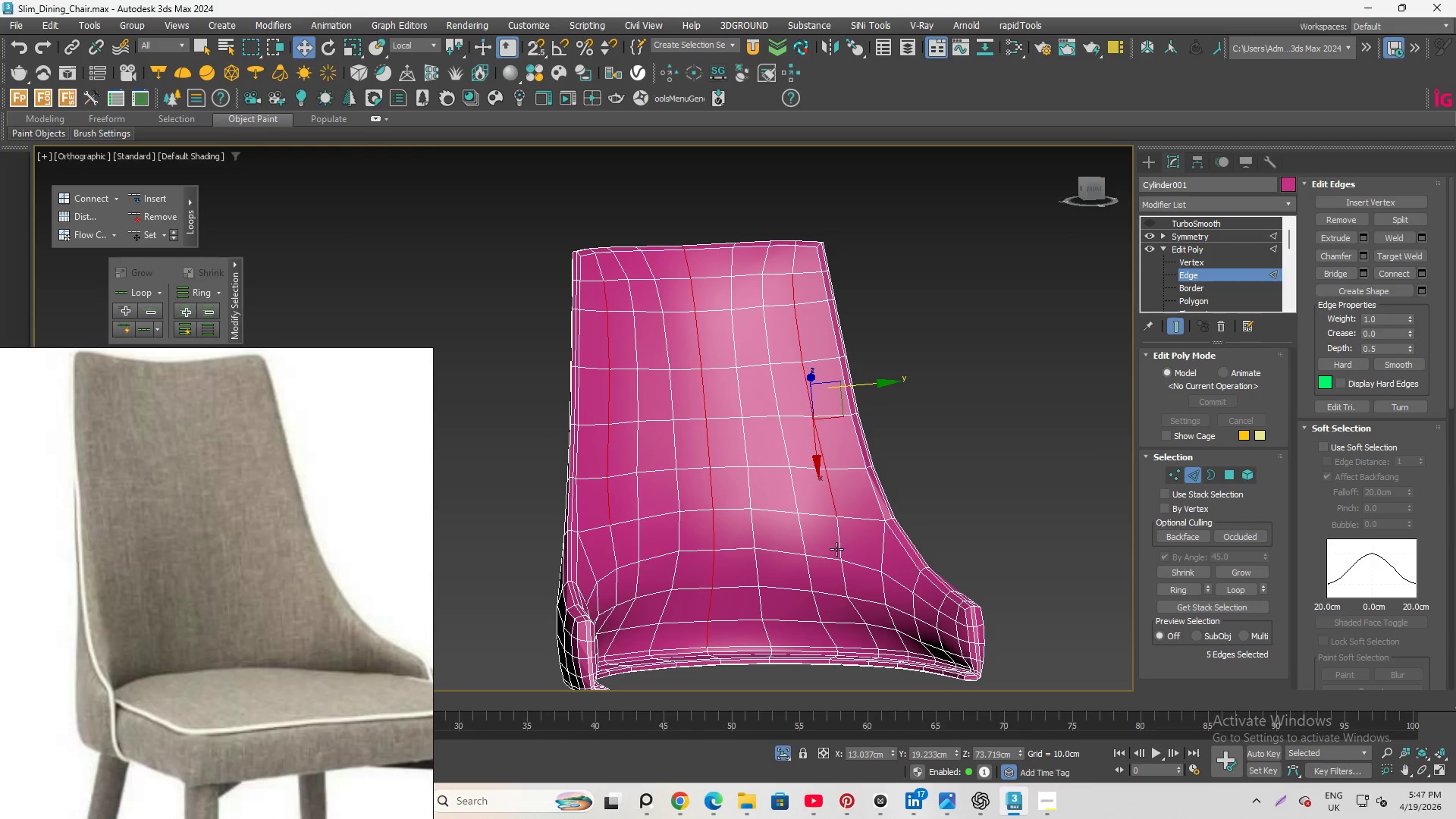 
scroll: coordinate [819, 393], scroll_direction: up, amount: 1.0
 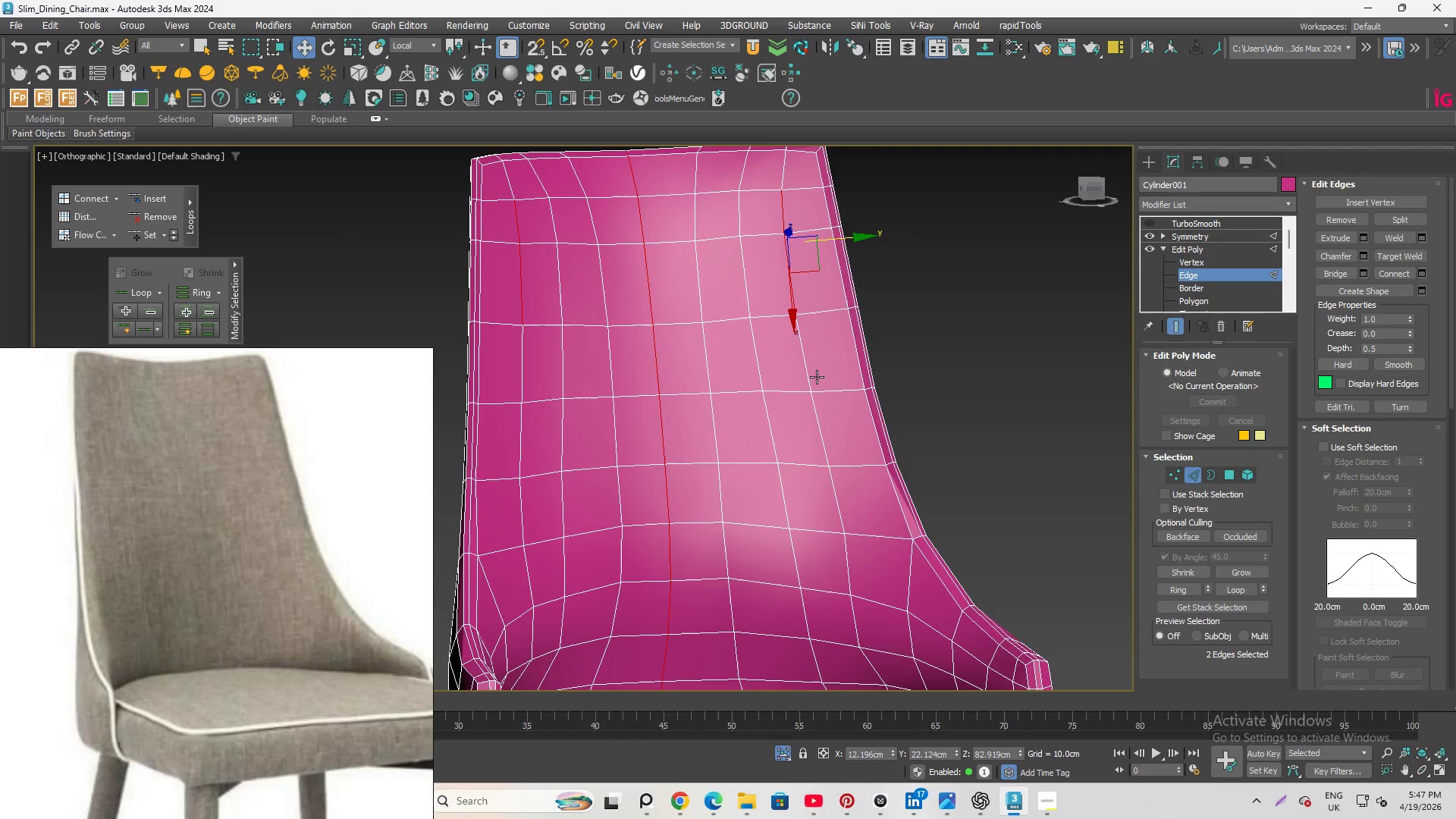 
left_click([804, 372])
 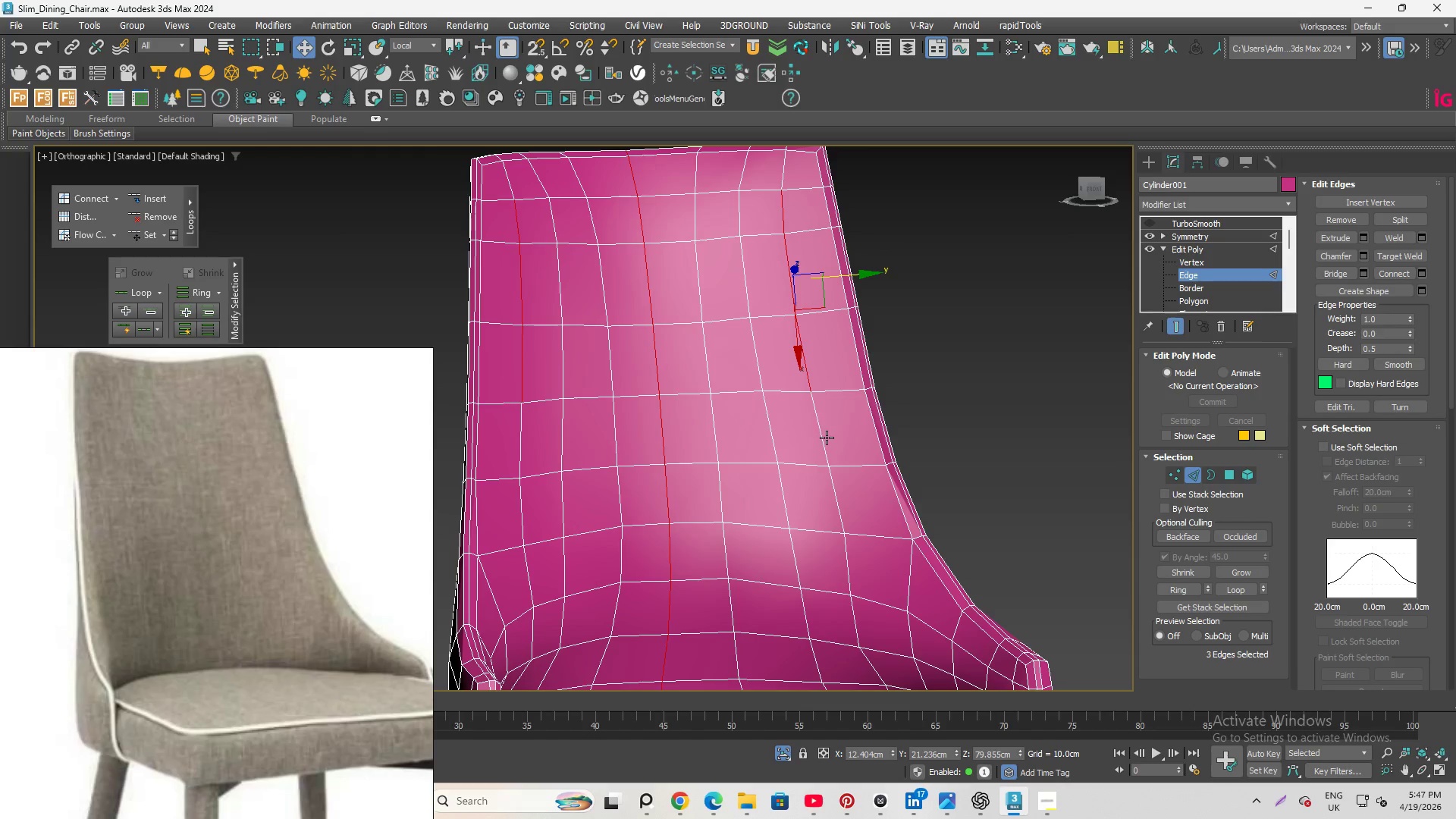 
left_click([827, 438])
 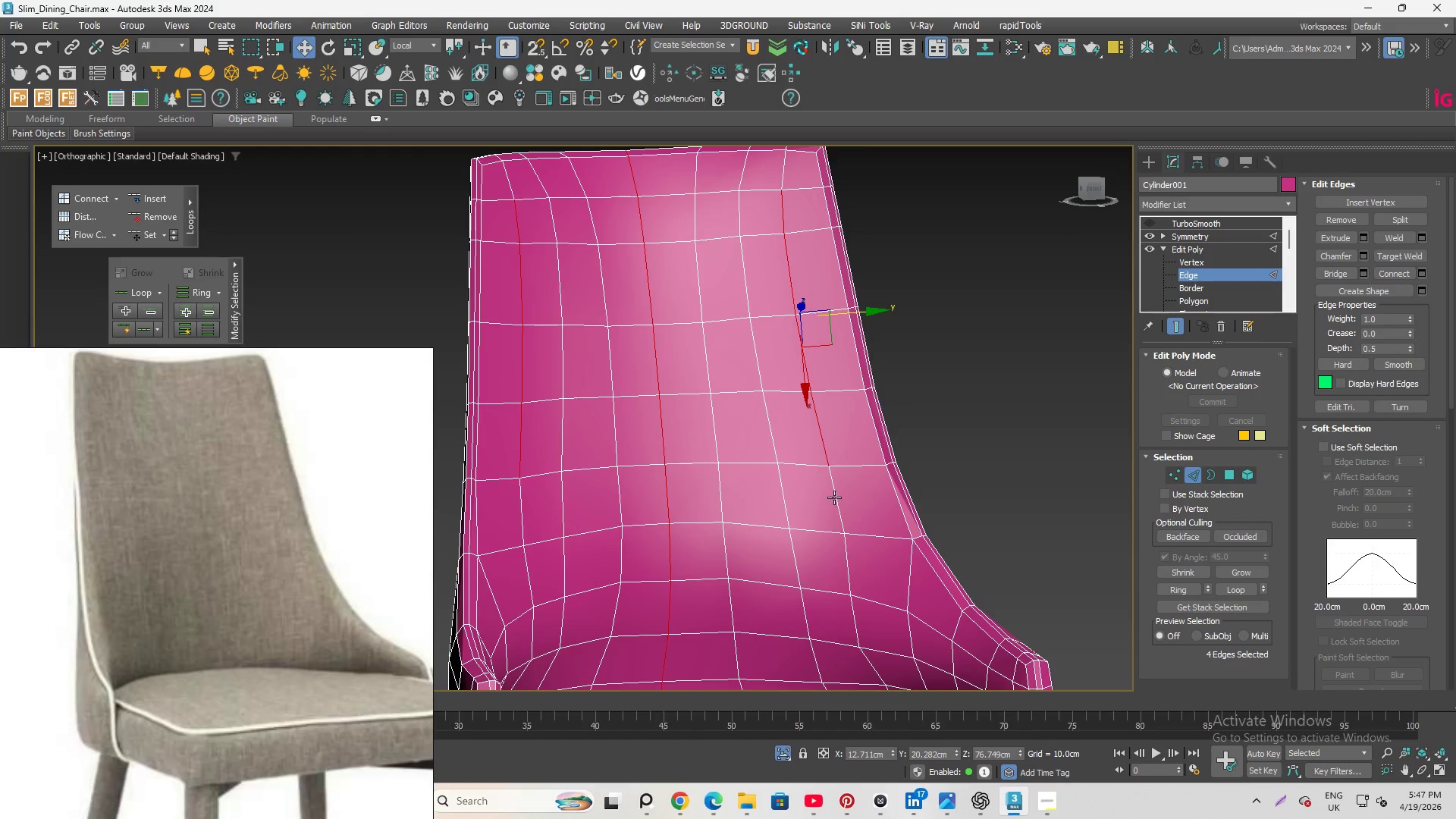 
left_click([834, 497])
 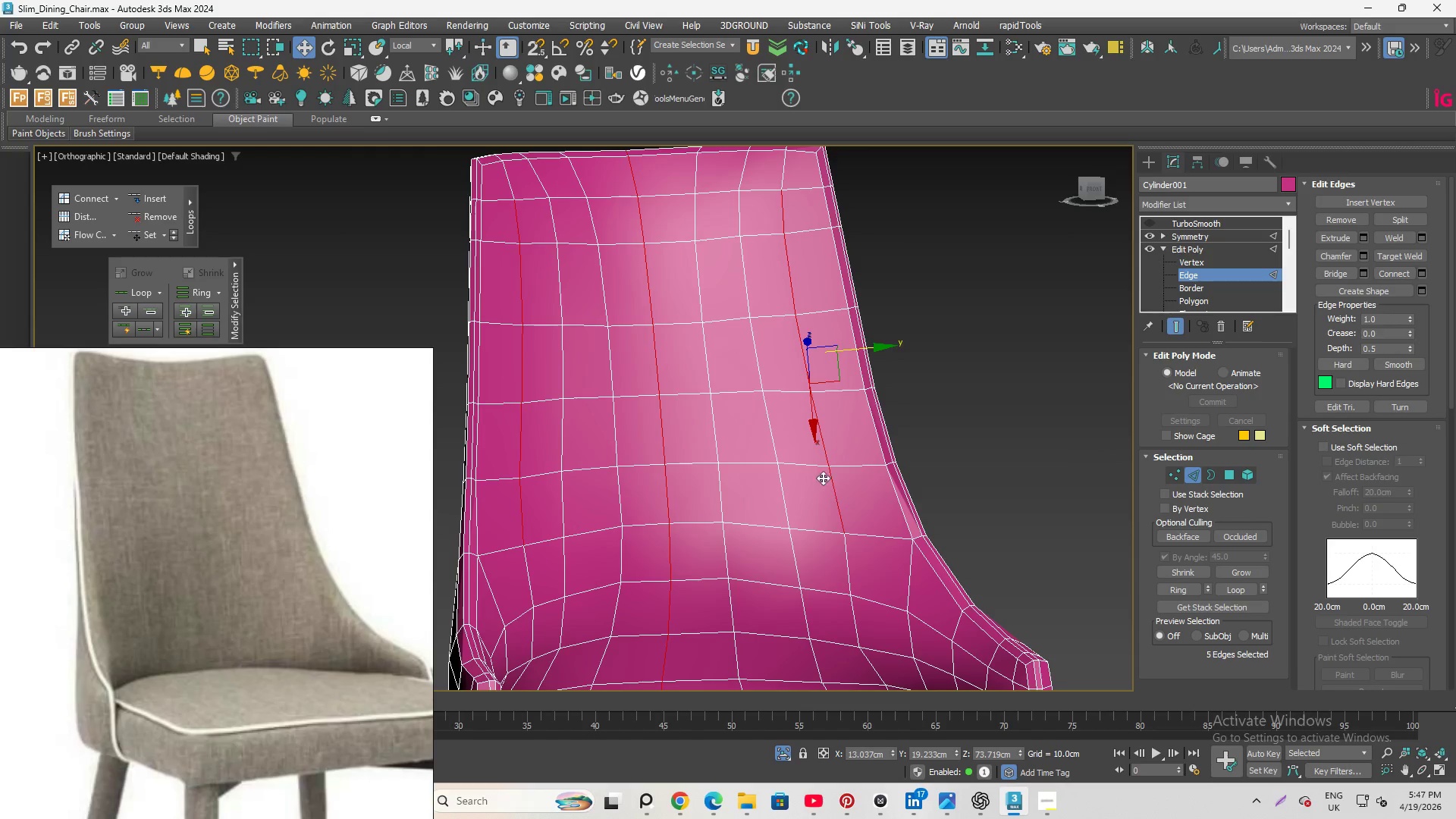 
hold_key(key=ControlLeft, duration=0.52)
 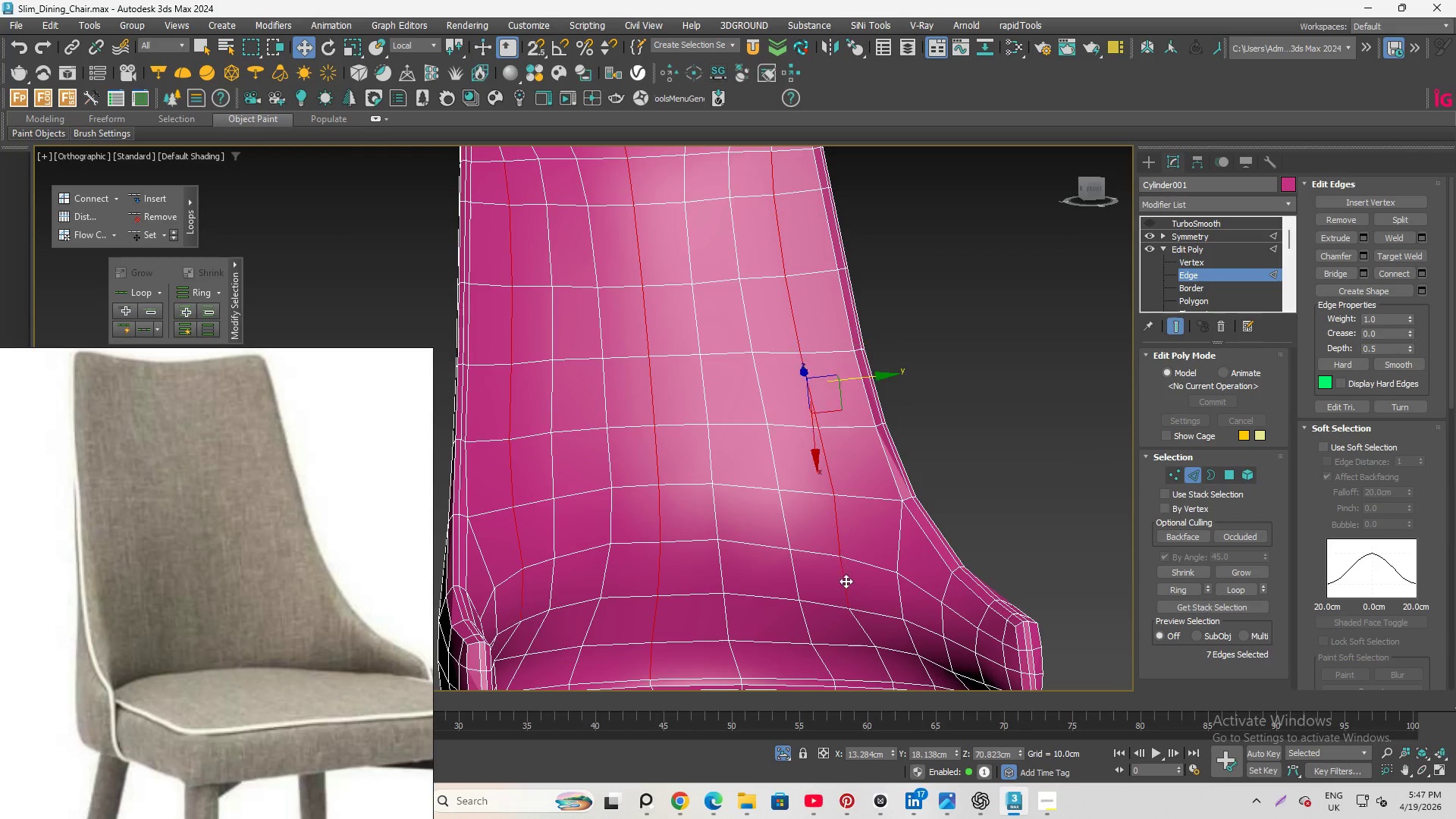 
scroll: coordinate [818, 475], scroll_direction: down, amount: 1.0
 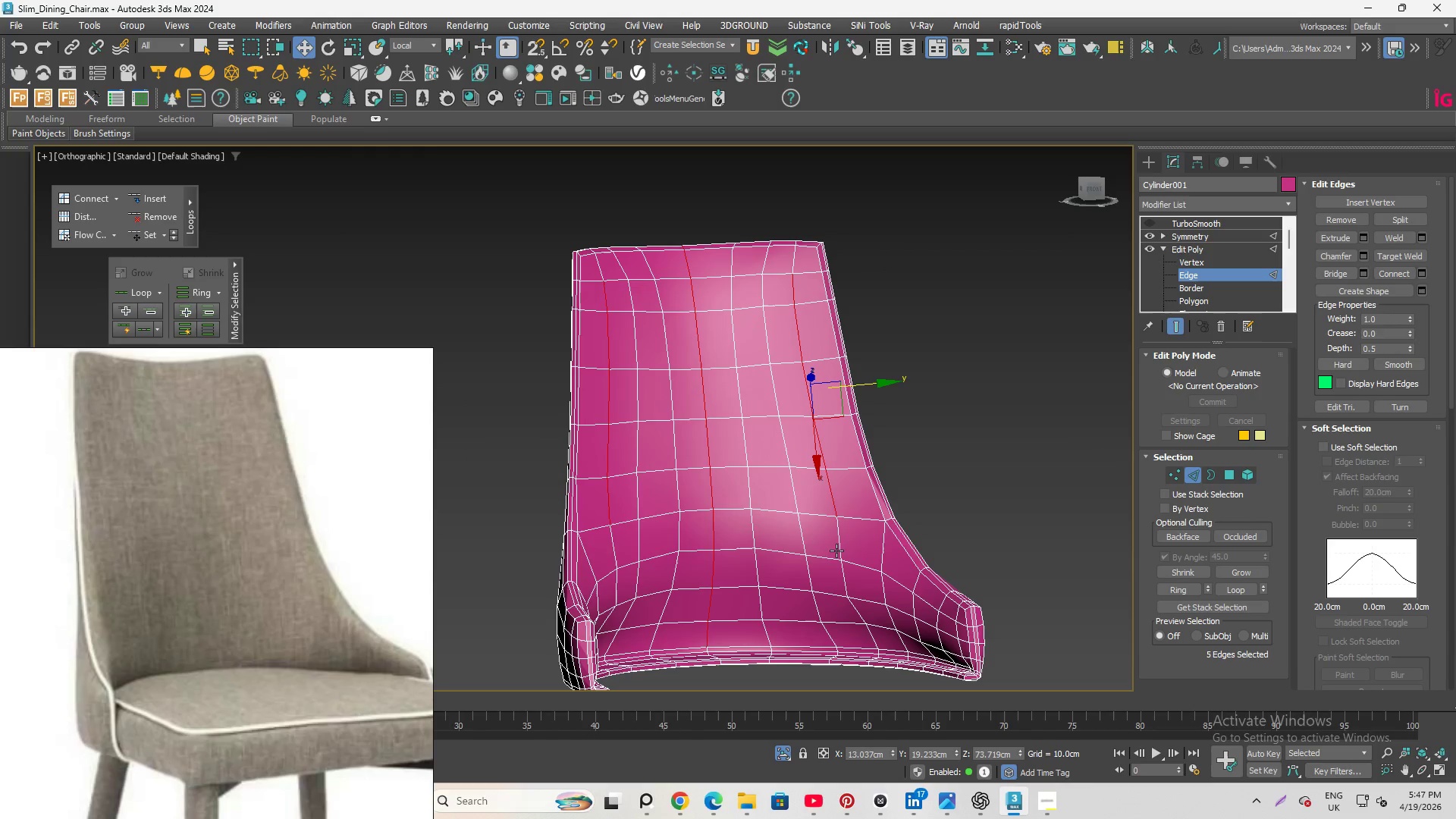 
left_click([836, 548])
 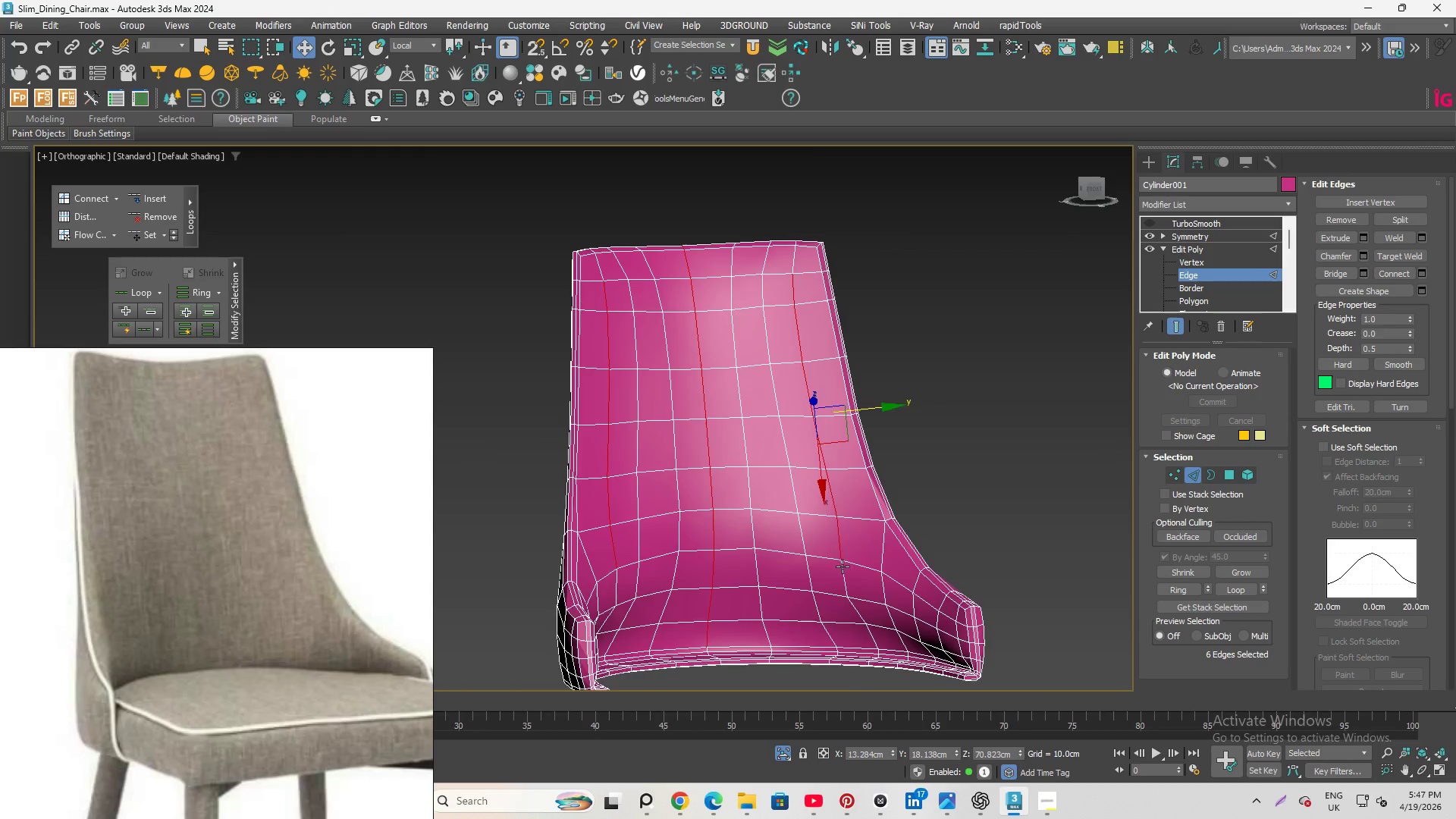 
hold_key(key=ControlLeft, duration=0.52)
left_click([846, 581])
 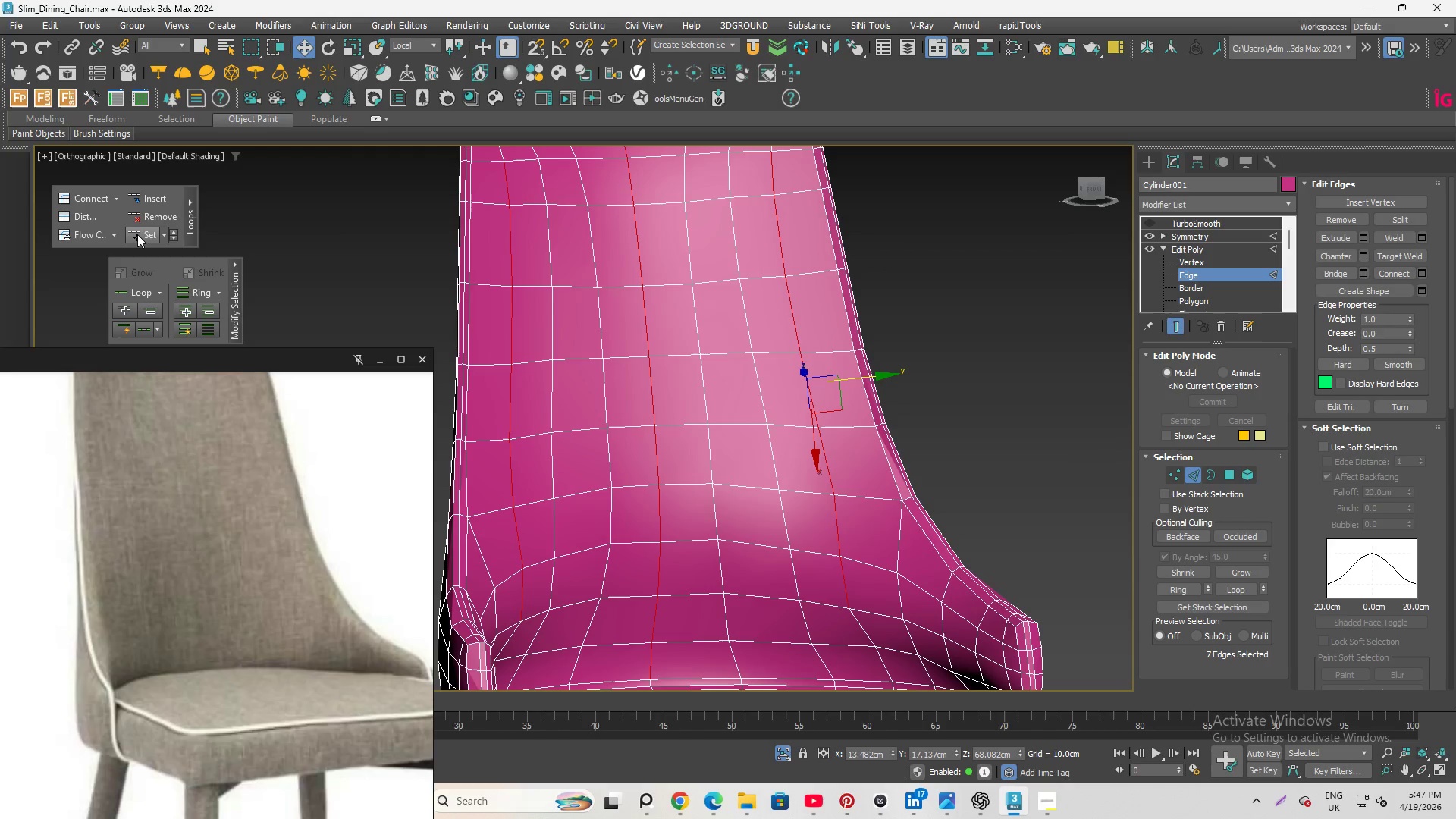 
scroll: coordinate [843, 569], scroll_direction: up, amount: 1.0
 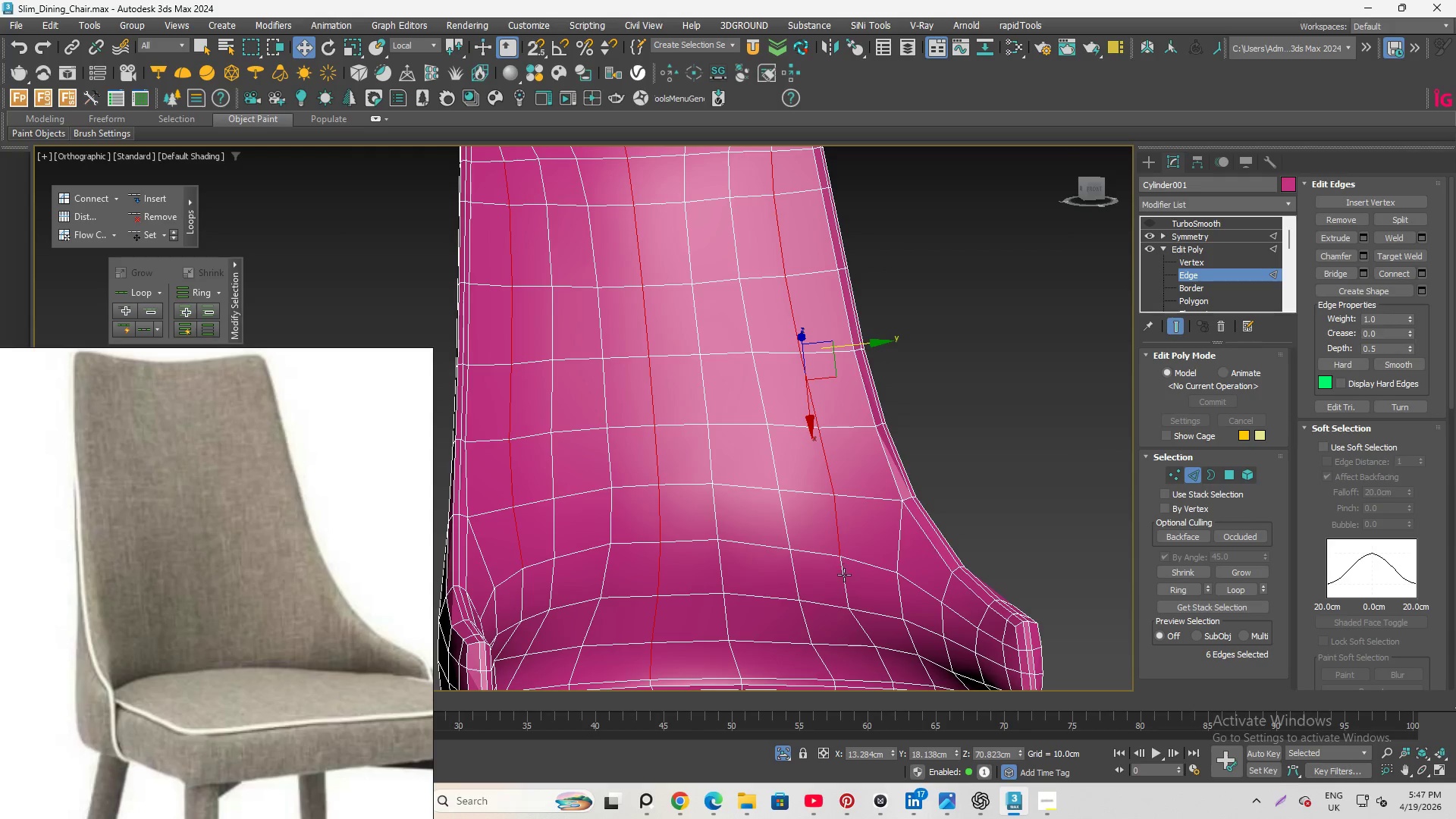 
left_click([142, 234])
 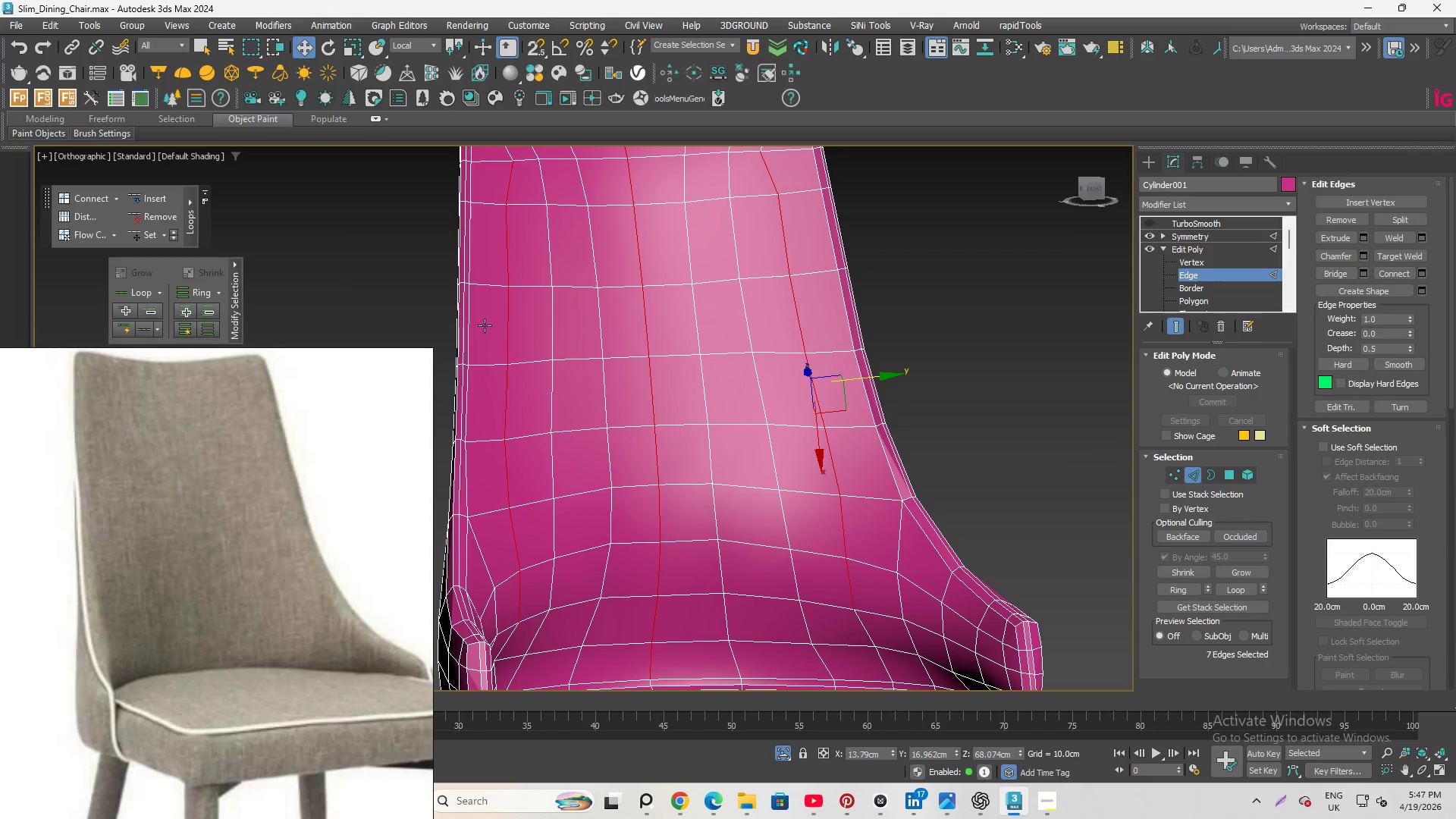 
scroll: coordinate [1371, 522], scroll_direction: down, amount: 12.0
 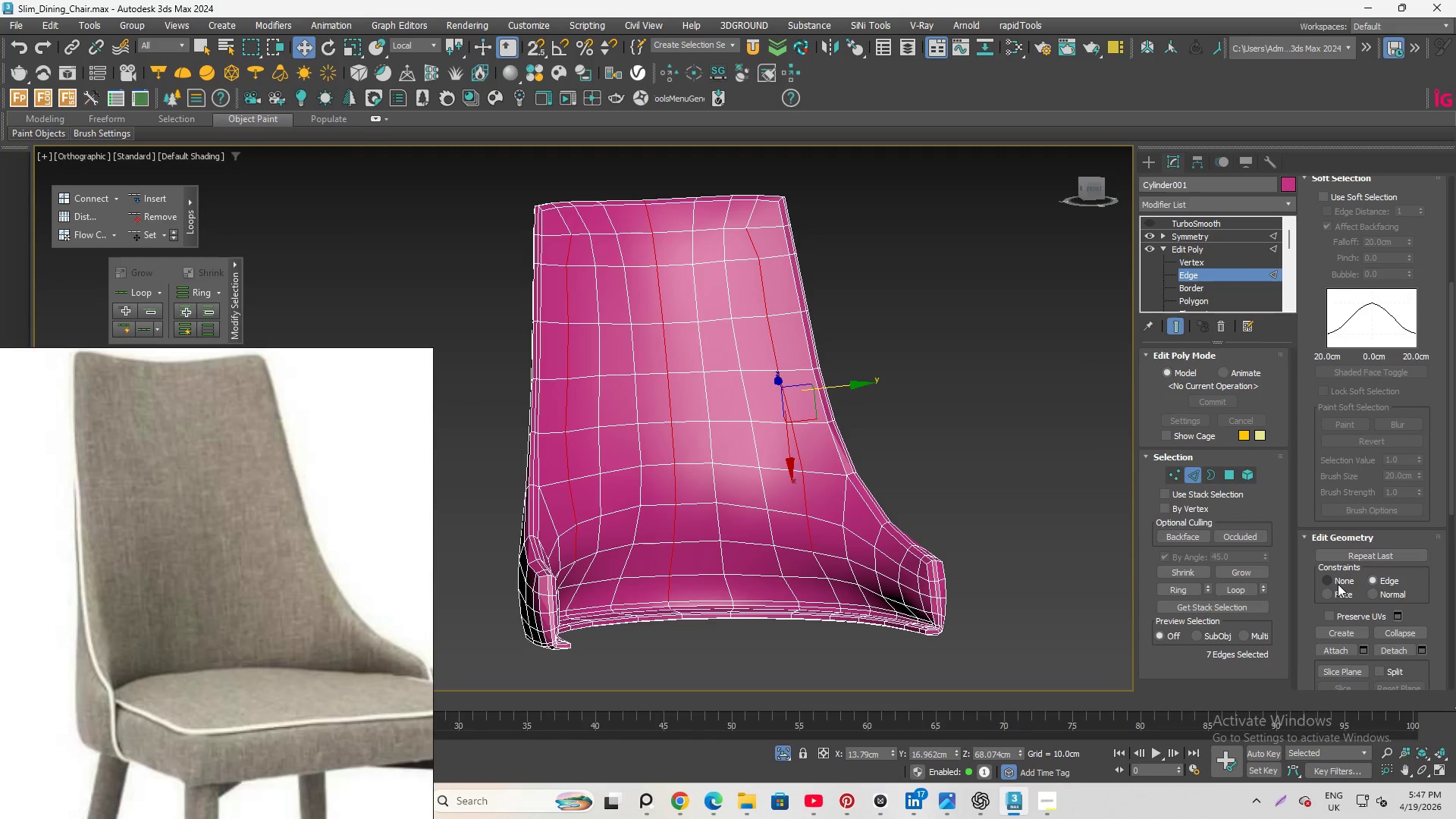 
left_click([1331, 579])
 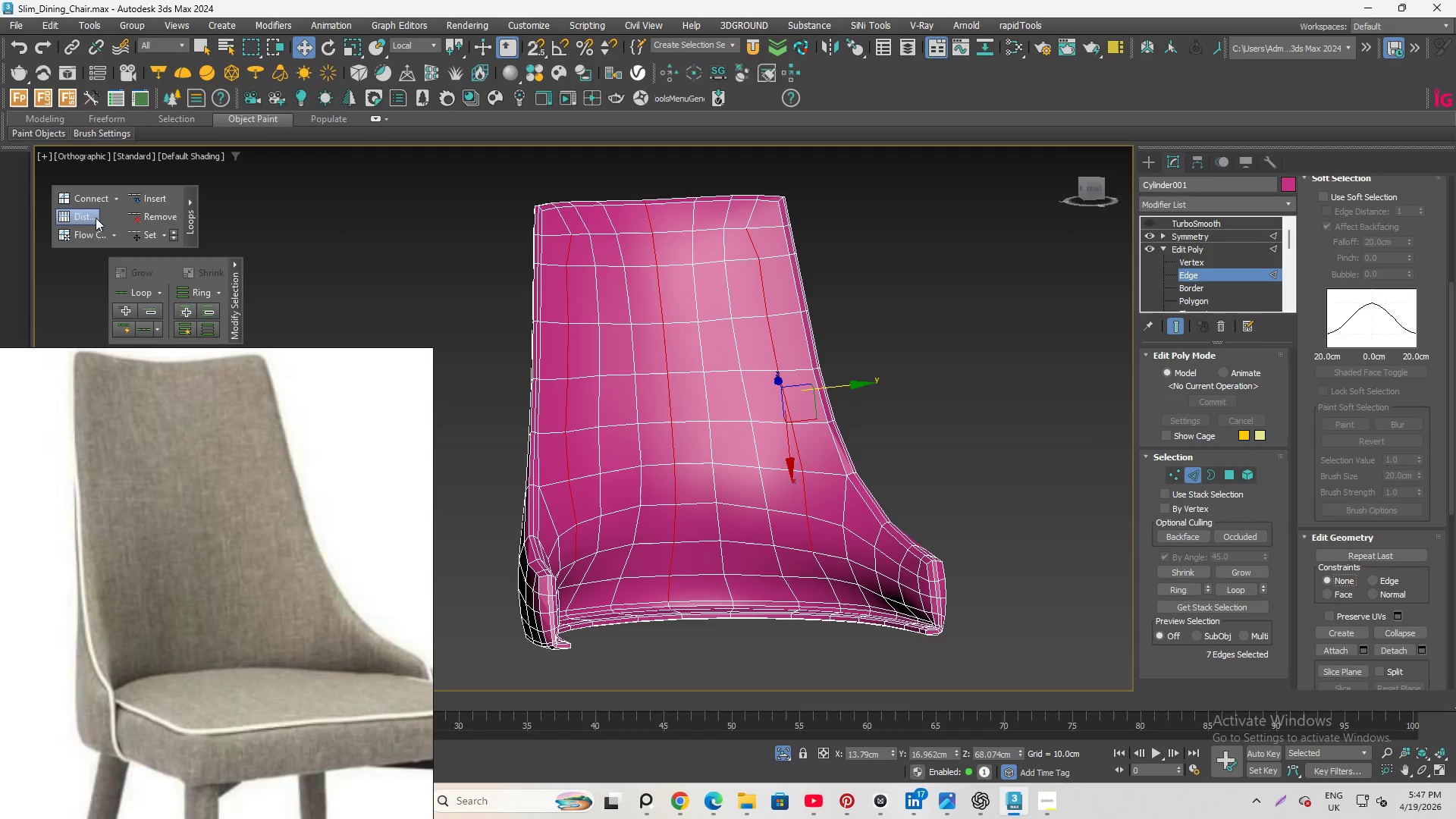 
mouse_move([149, 237])
 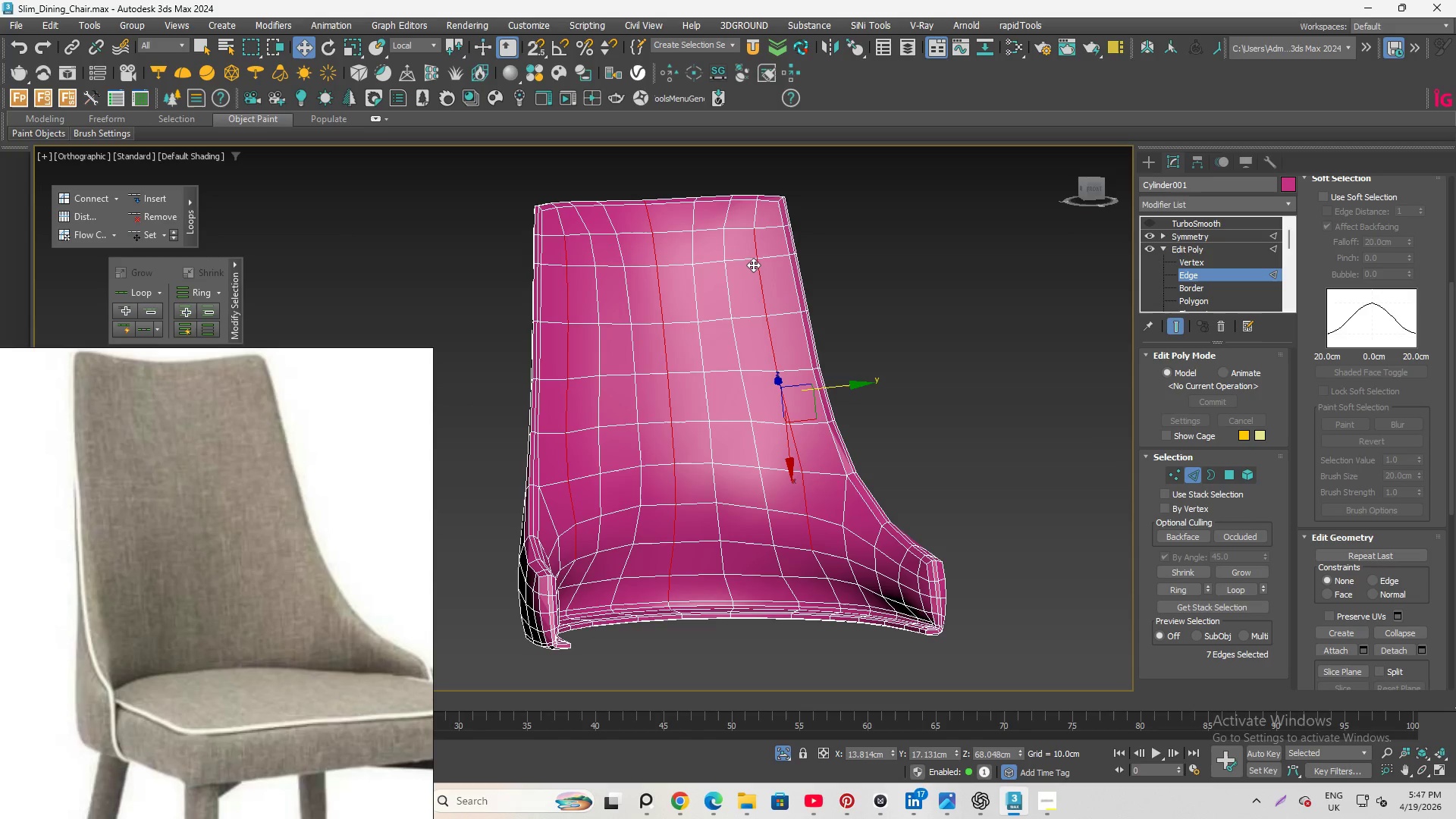 
wait(10.97)
 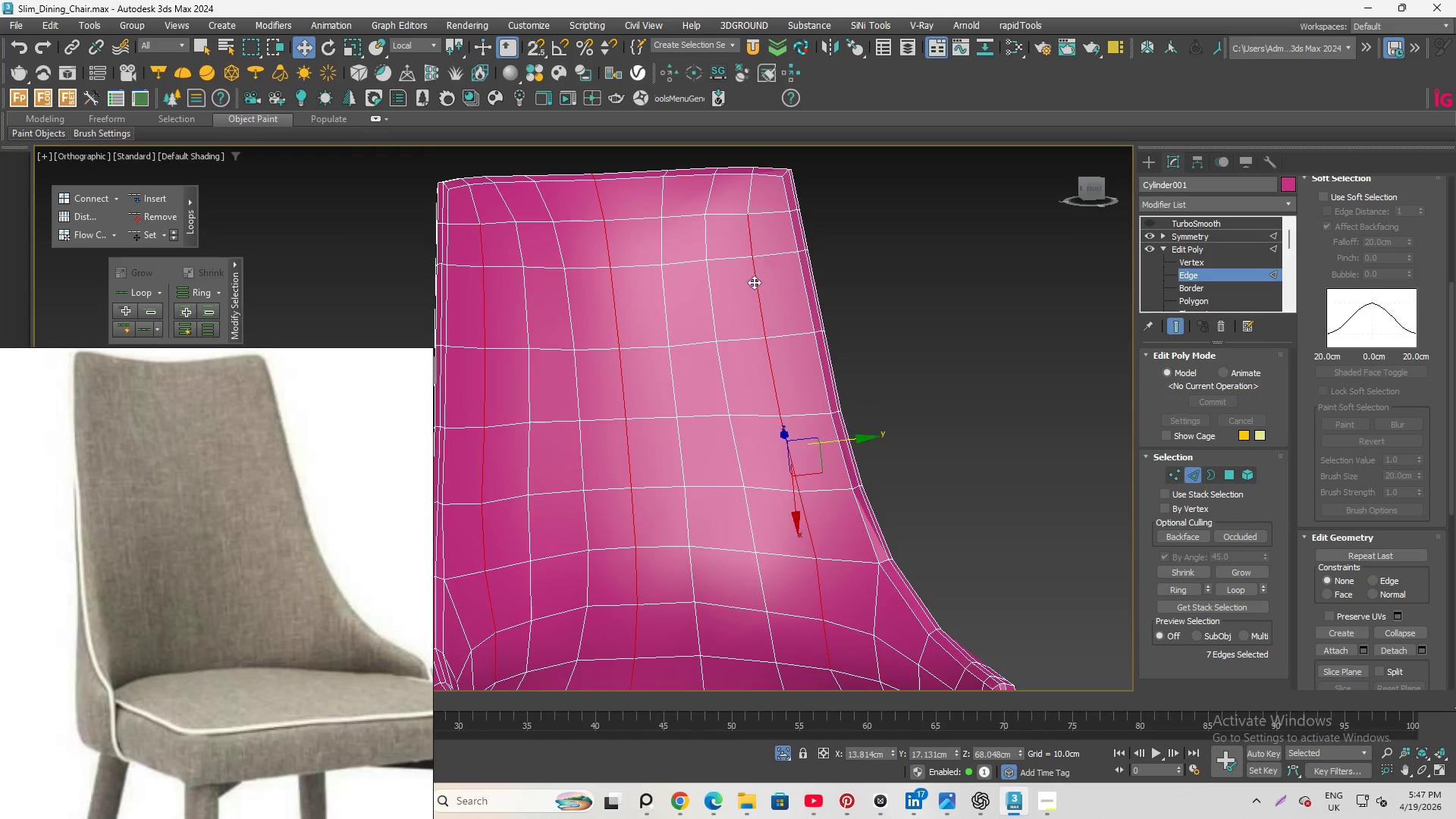 
hold_key(key=AltLeft, duration=1.83)
 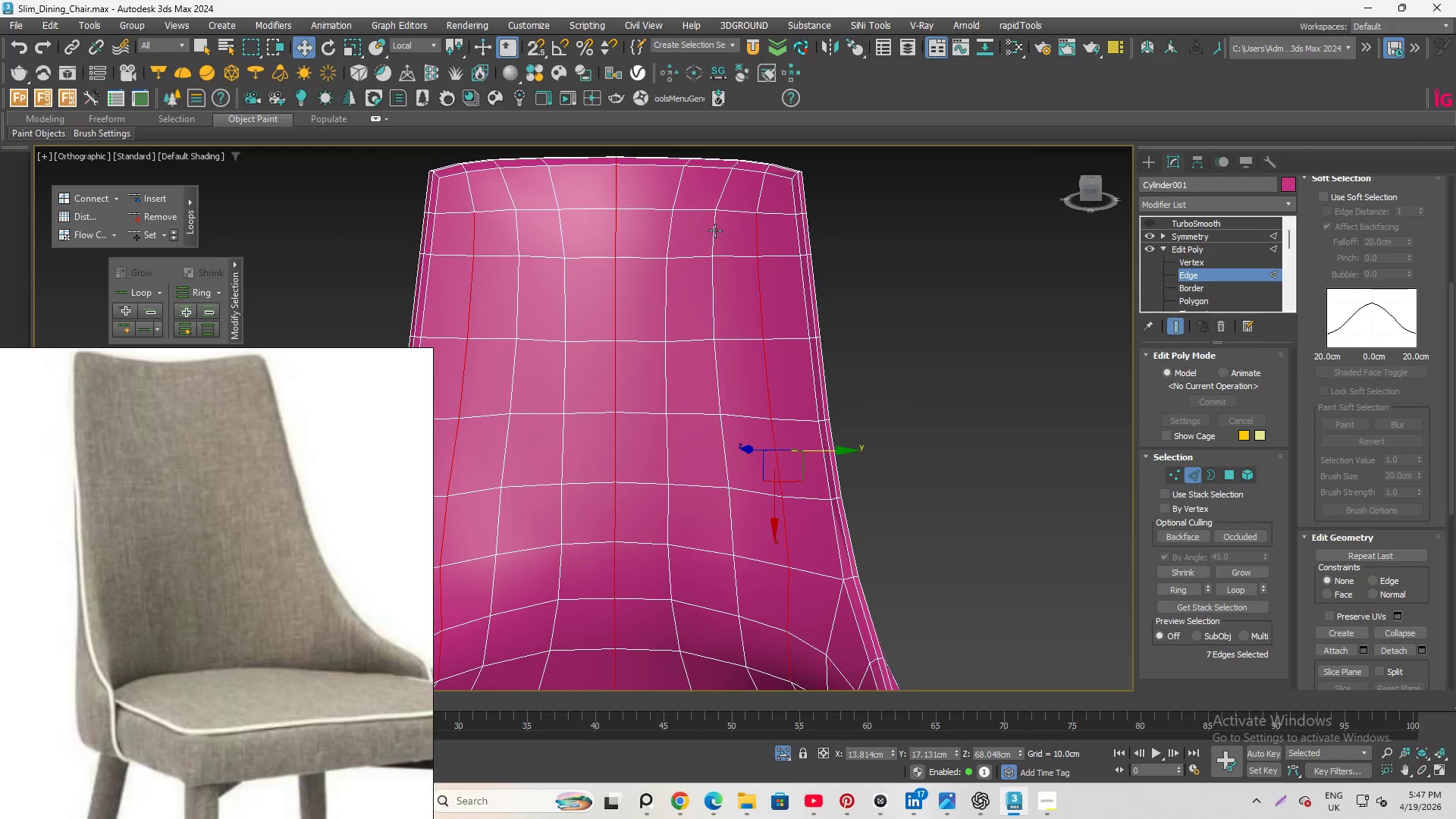 
scroll: coordinate [768, 262], scroll_direction: up, amount: 1.0
 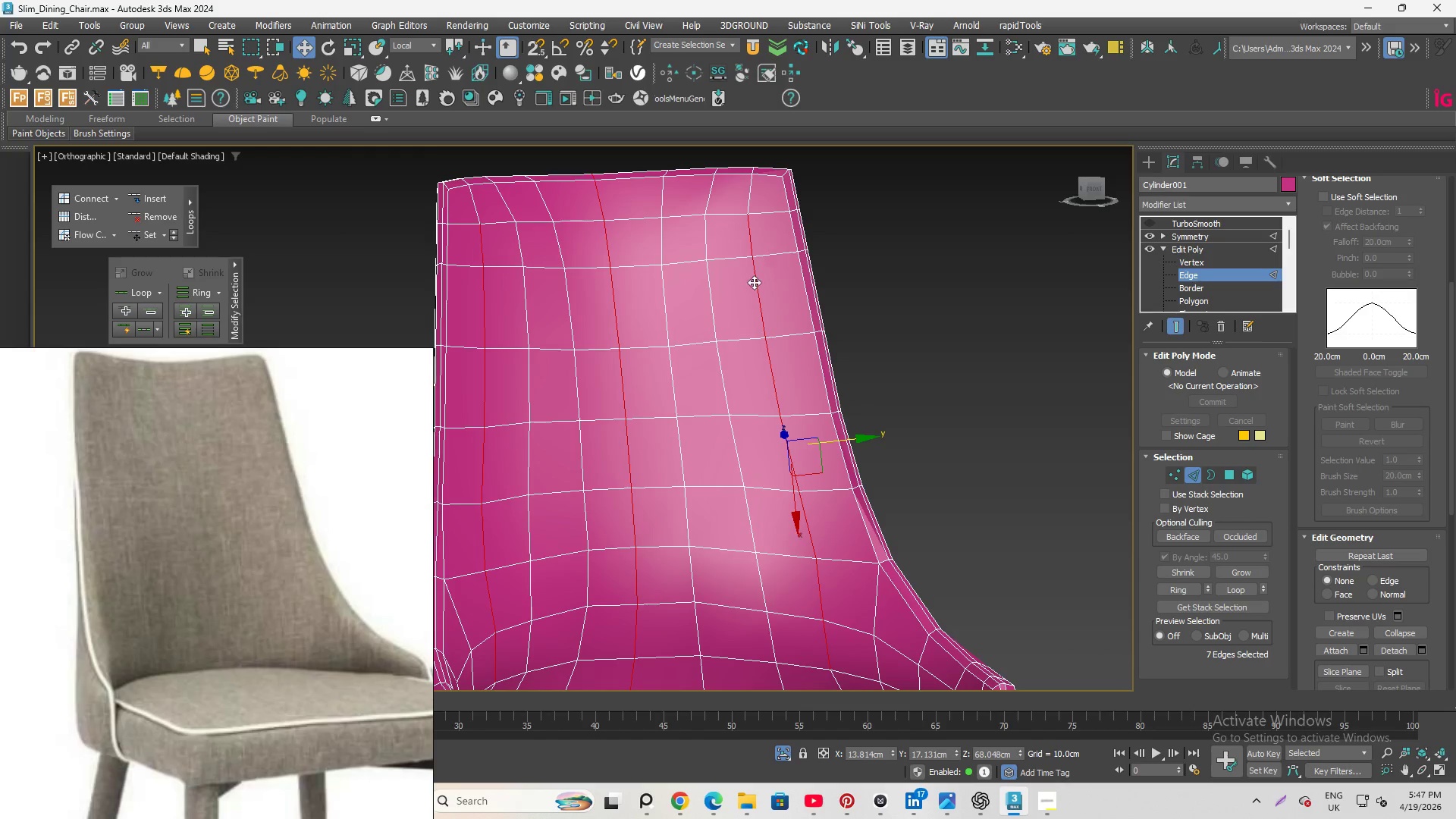 
scroll: coordinate [715, 231], scroll_direction: down, amount: 1.0
 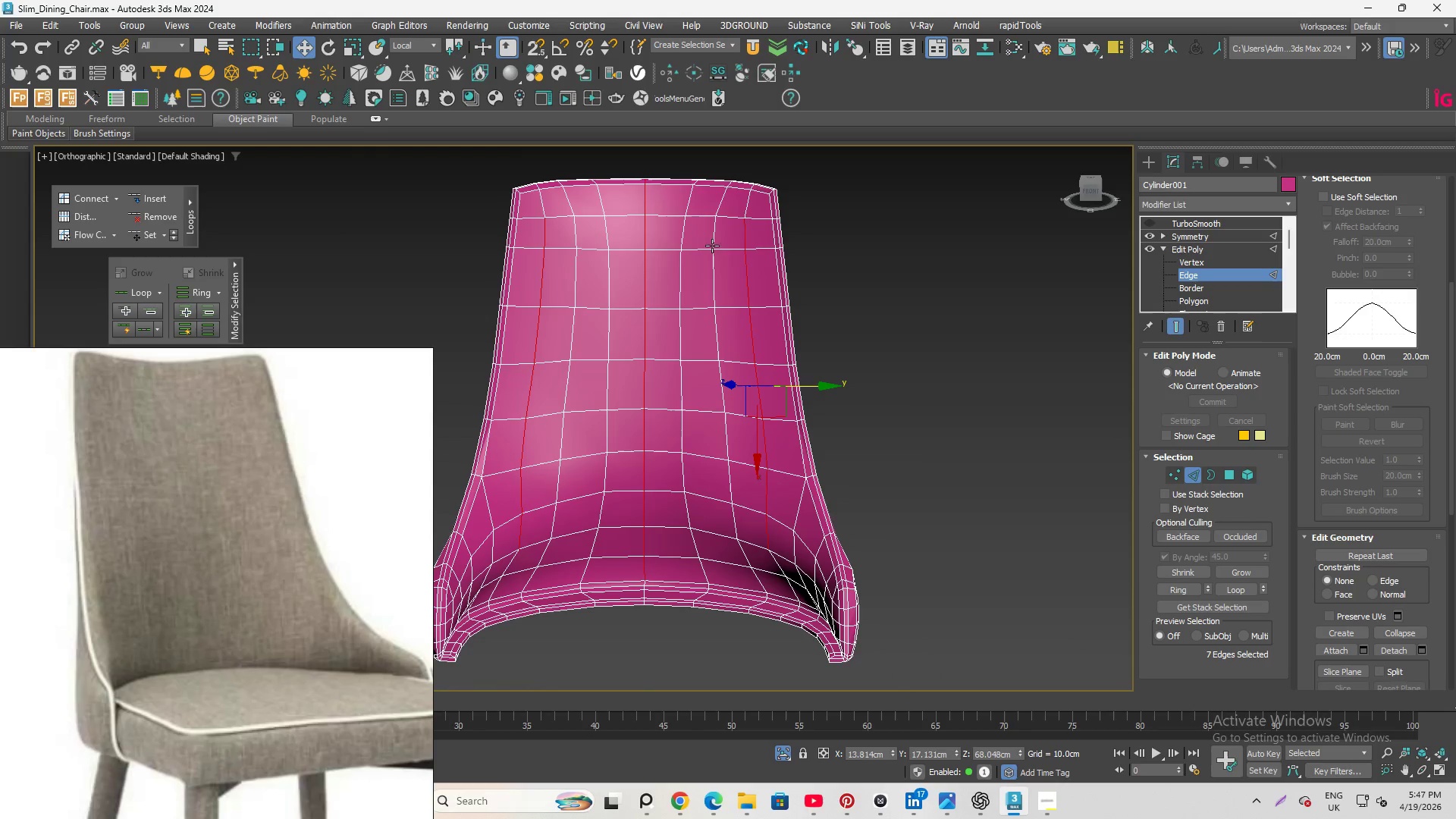 
scroll: coordinate [713, 248], scroll_direction: up, amount: 1.0
 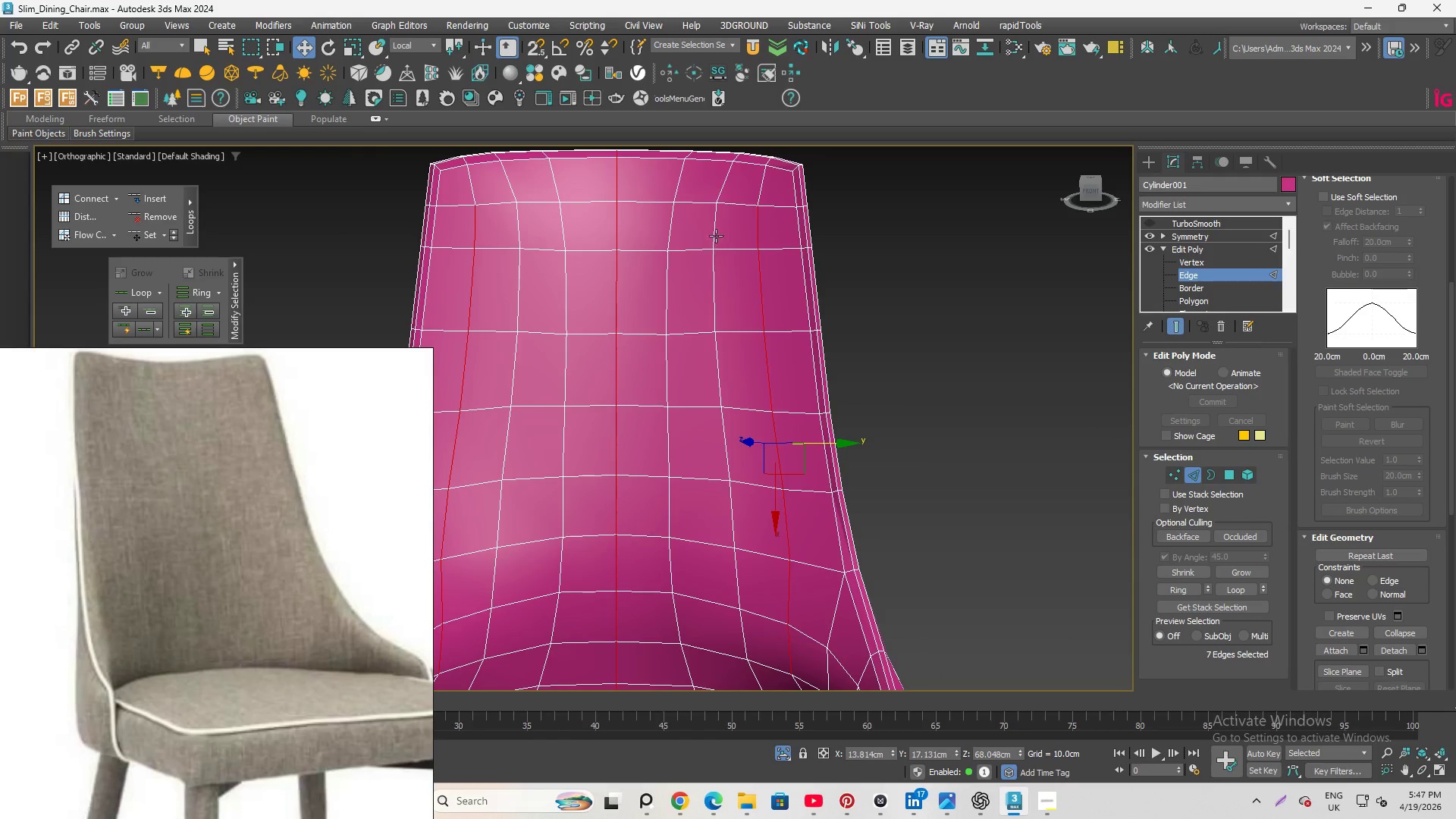 
left_click([716, 235])
 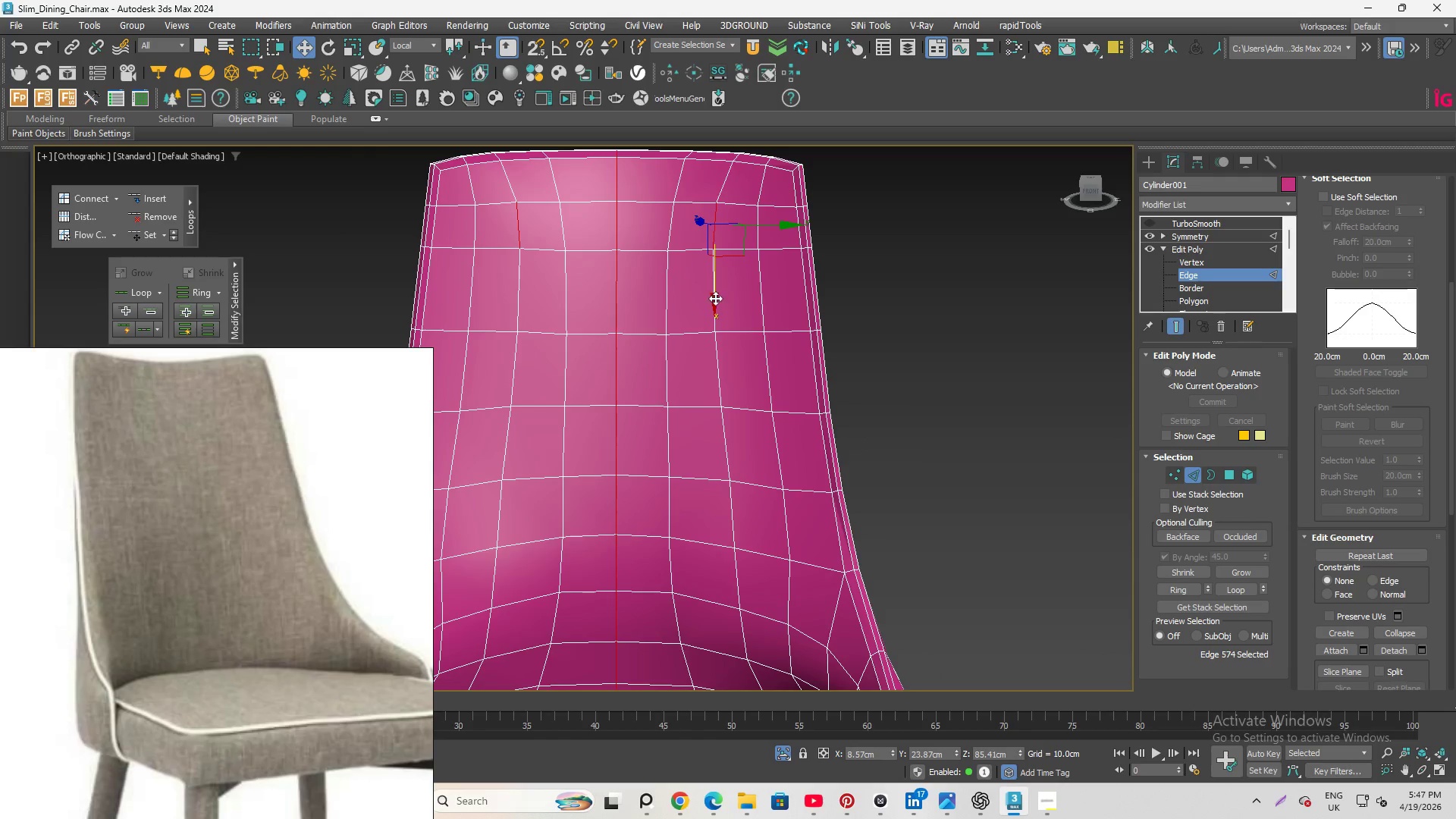 
hold_key(key=ControlLeft, duration=1.28)
left_click([714, 331])
 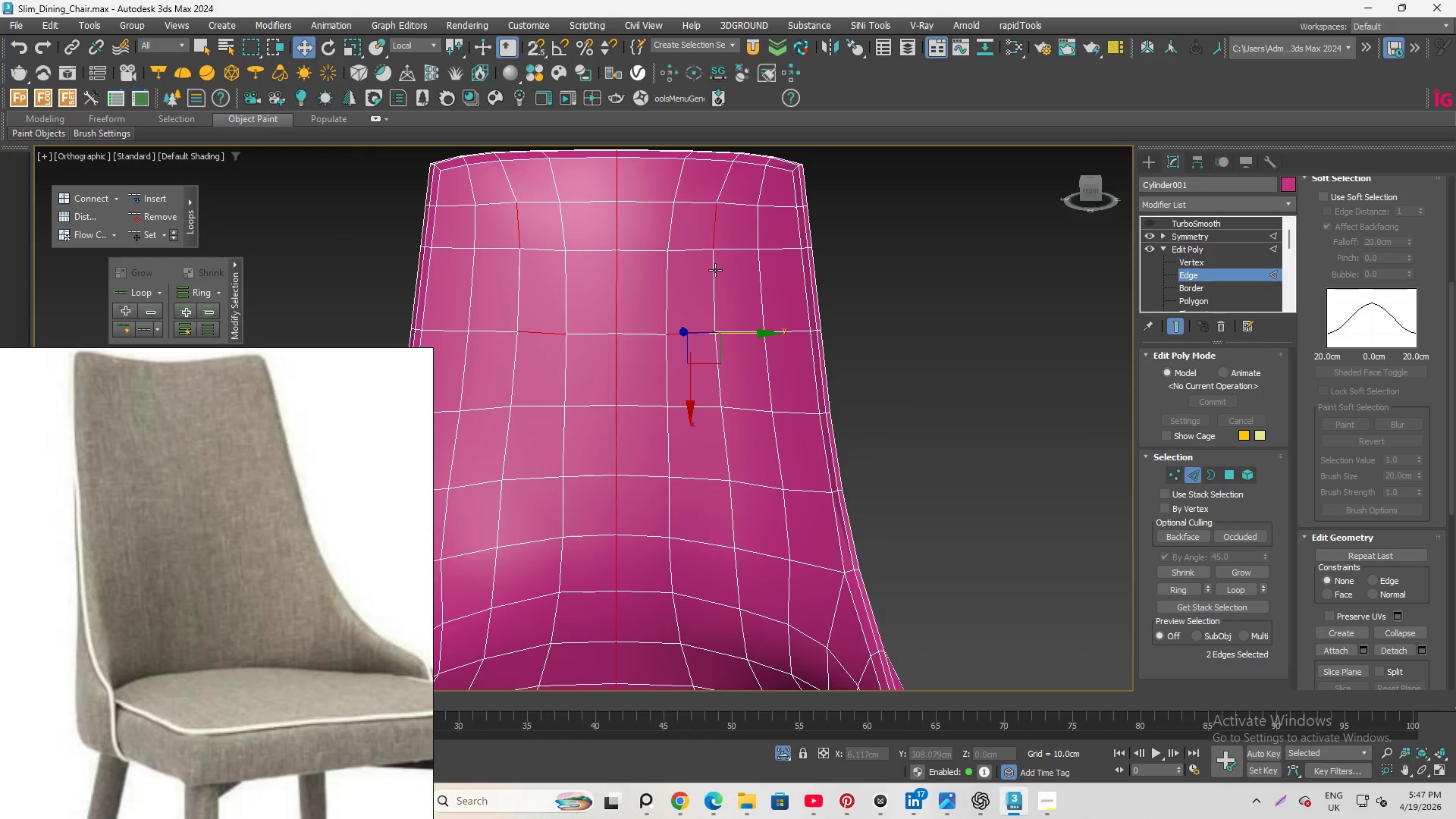 
hold_key(key=AltLeft, duration=1.11)
left_click([714, 270])
 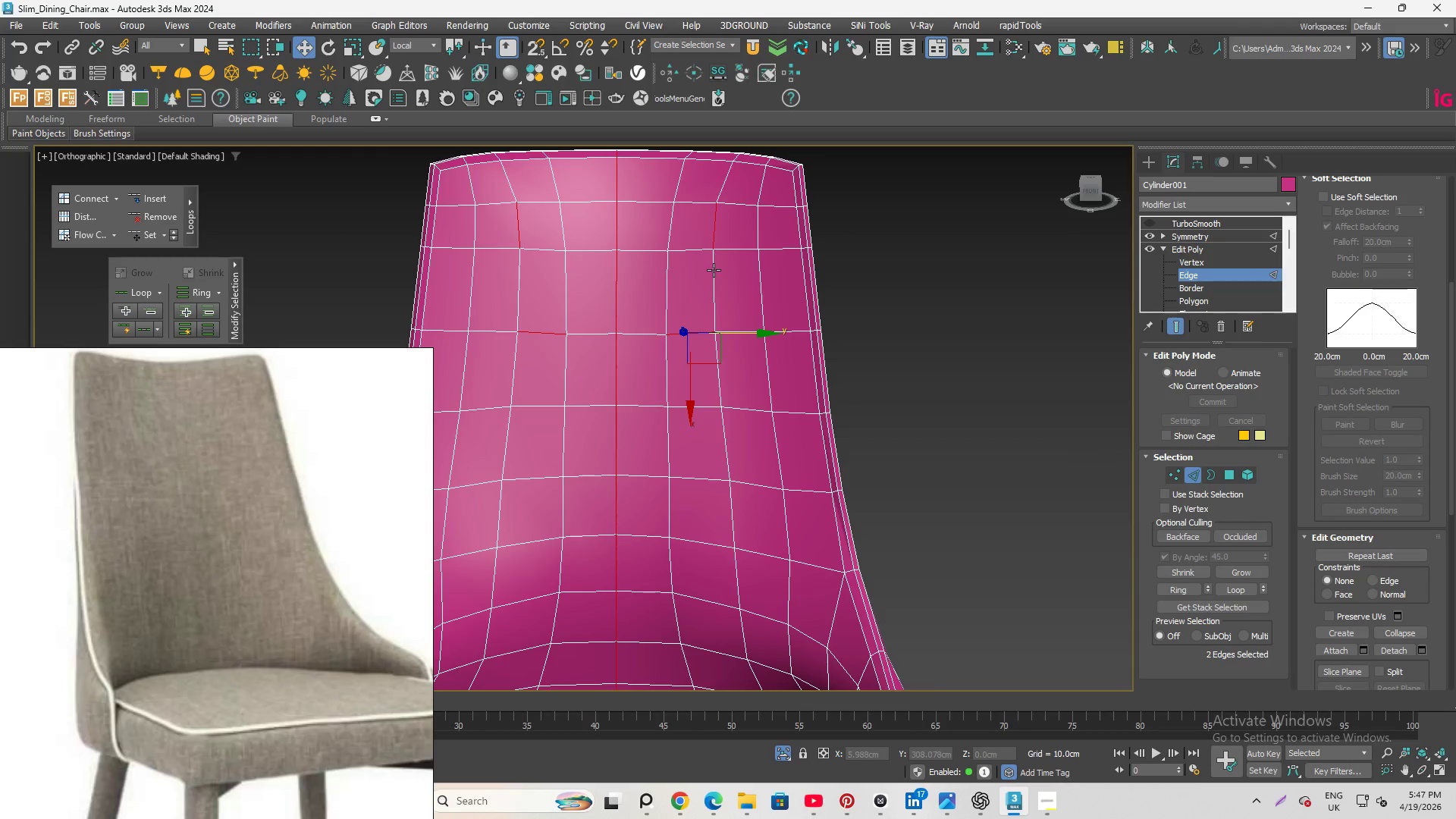 
hold_key(key=ControlLeft, duration=0.72)
left_click([713, 271])
 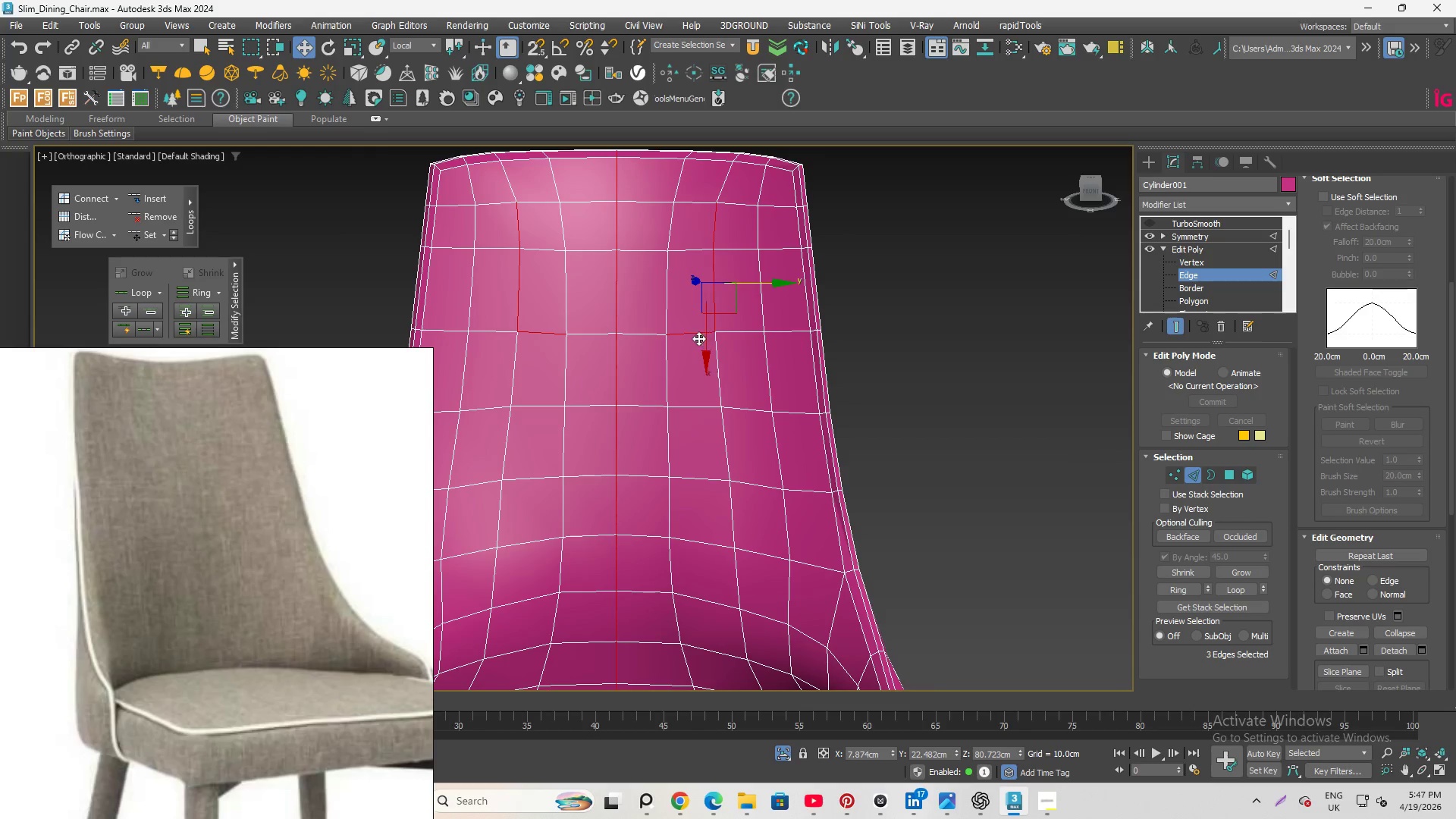 
hold_key(key=AltLeft, duration=0.5)
left_click([689, 331])
 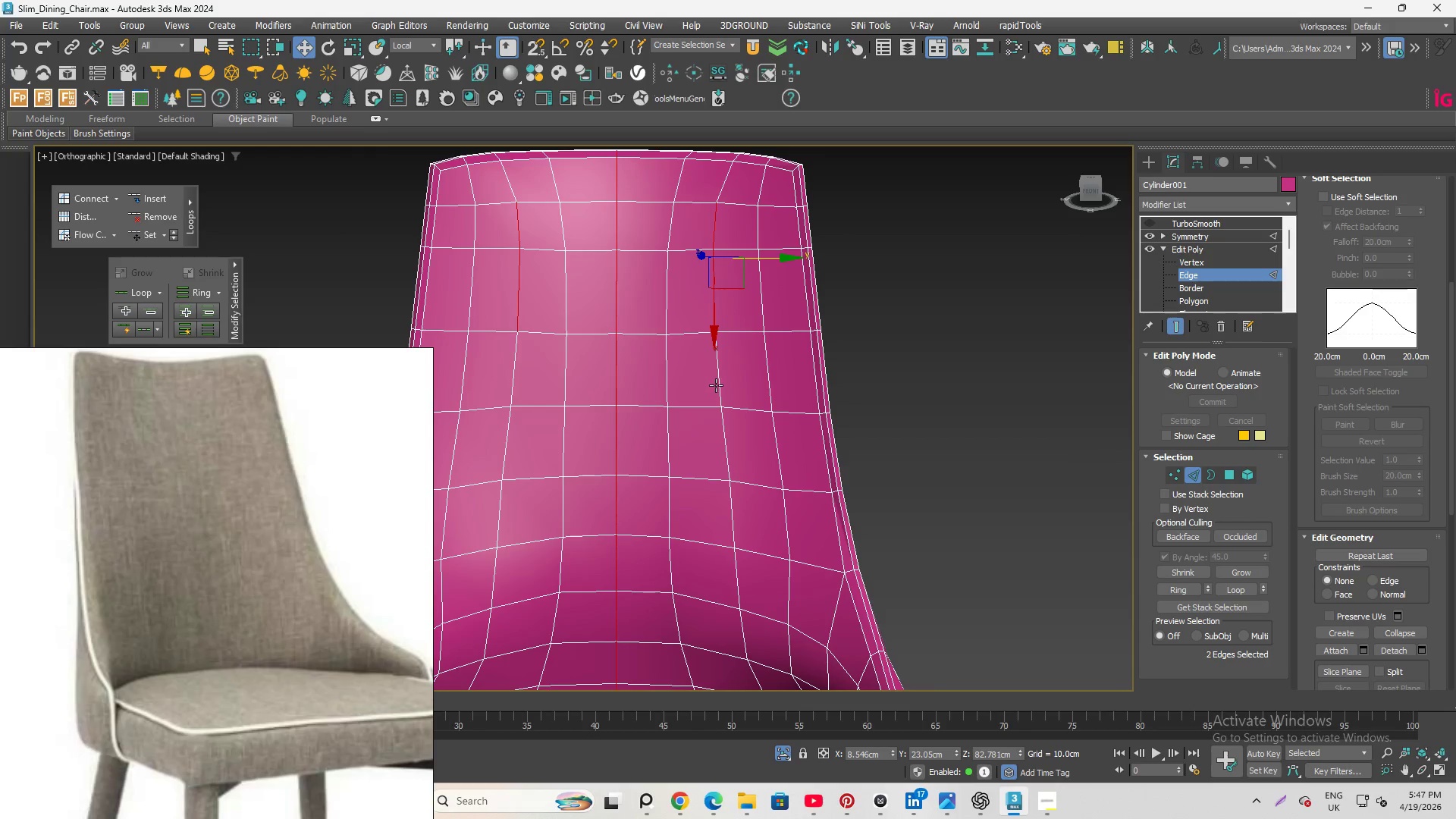 
hold_key(key=ControlLeft, duration=0.56)
left_click([720, 382])
 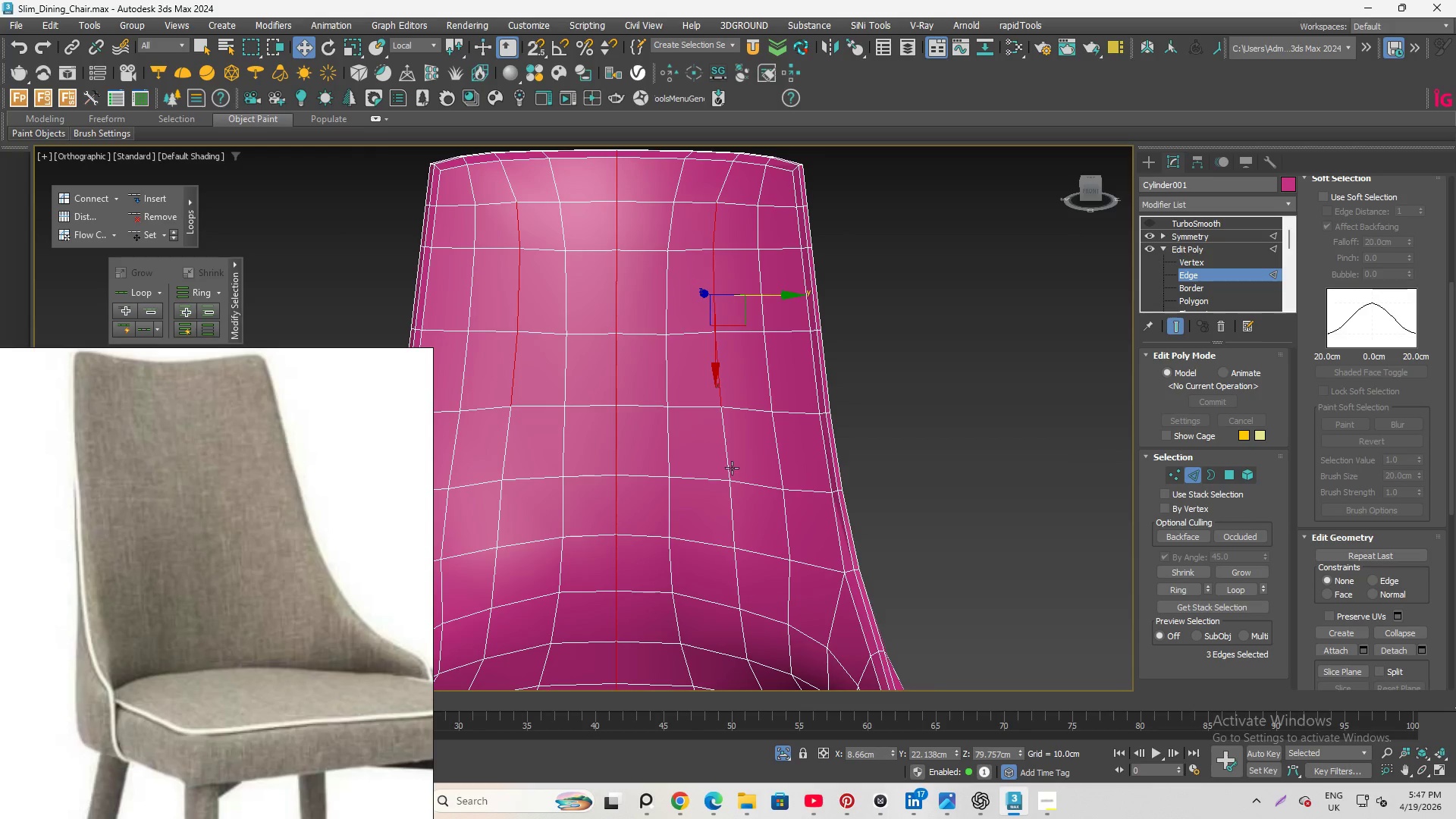 
hold_key(key=ControlLeft, duration=0.52)
left_click([729, 457])
 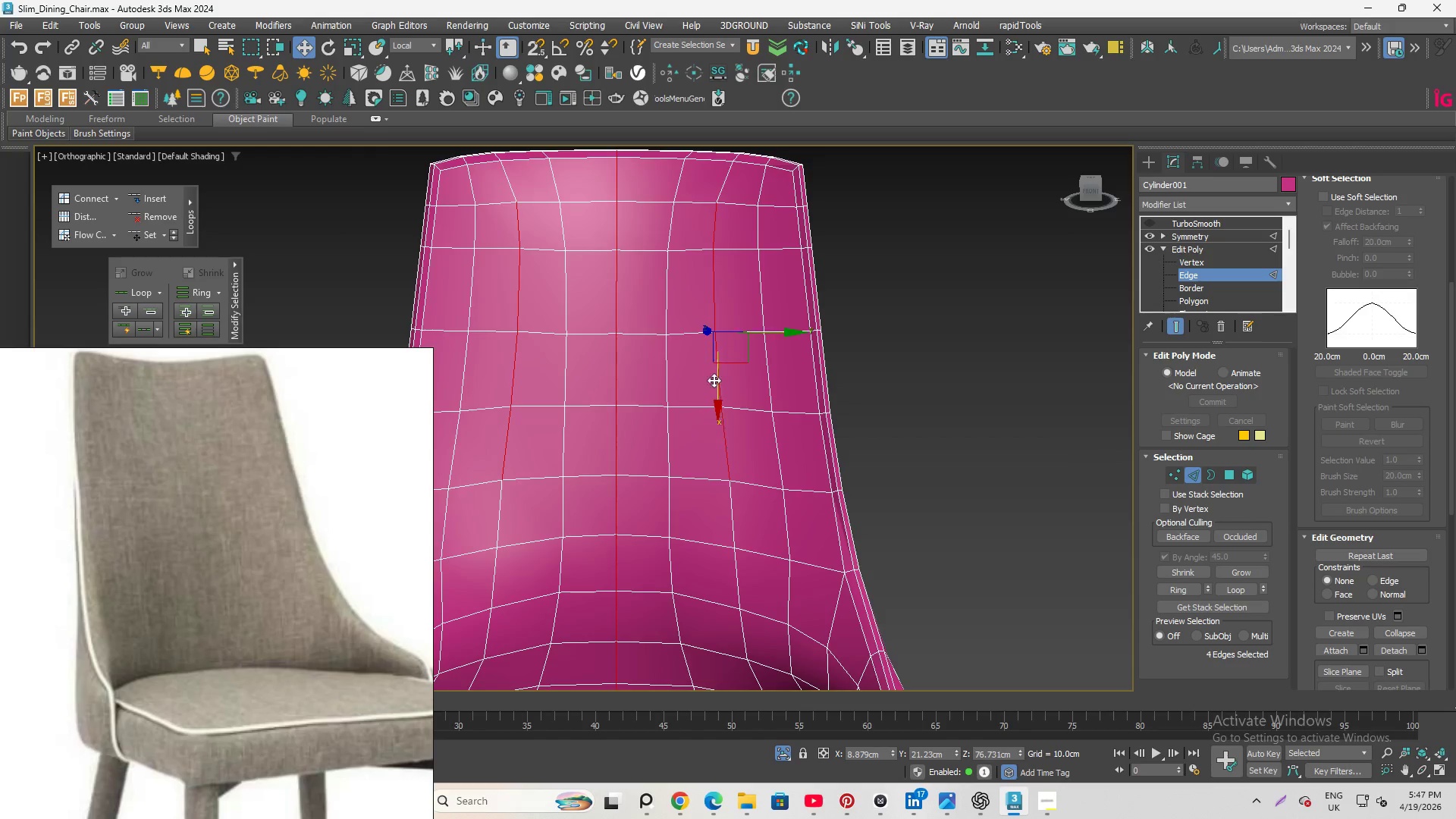 
hold_key(key=ControlLeft, duration=0.81)
 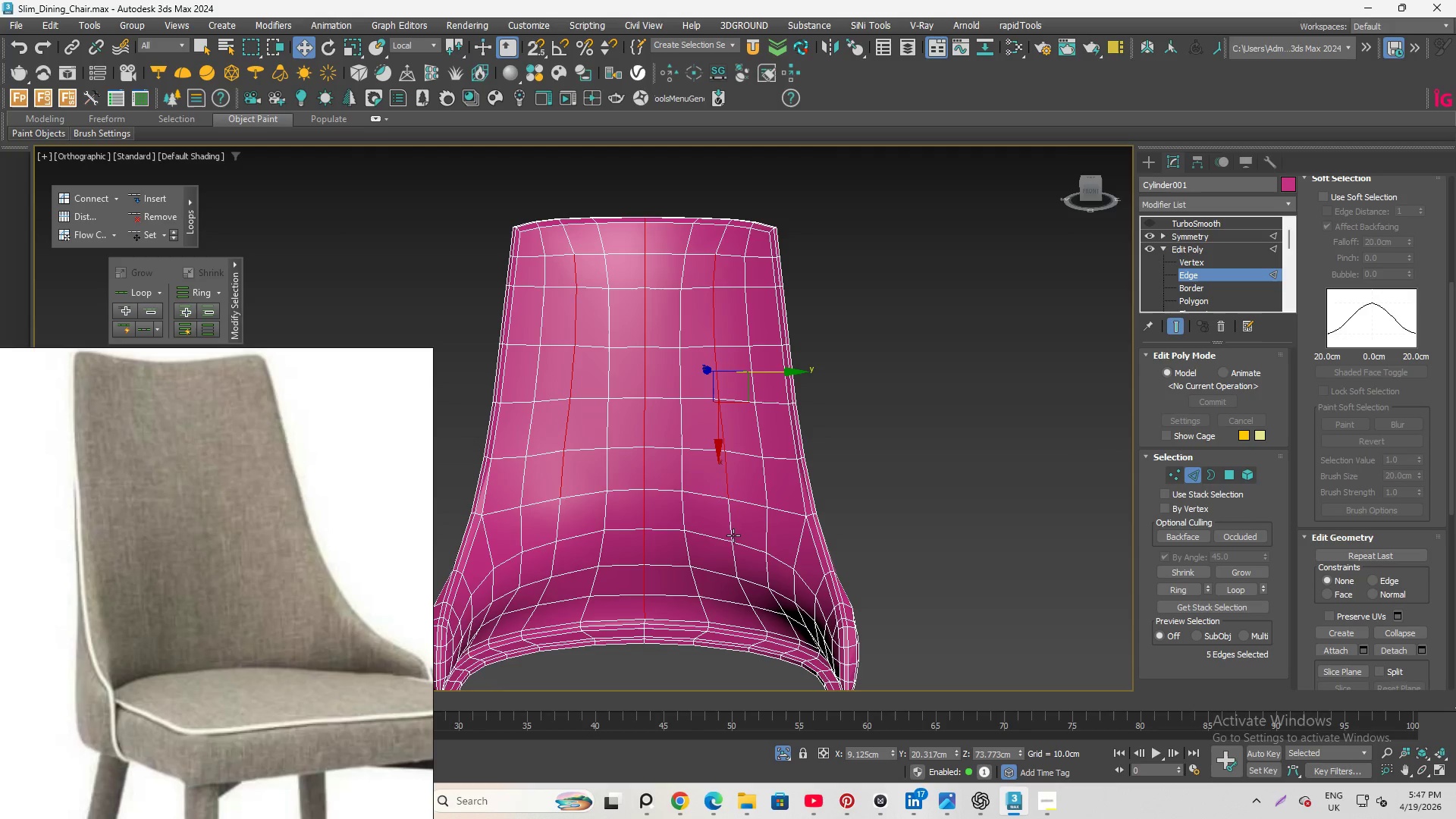 
scroll: coordinate [713, 379], scroll_direction: down, amount: 1.0
 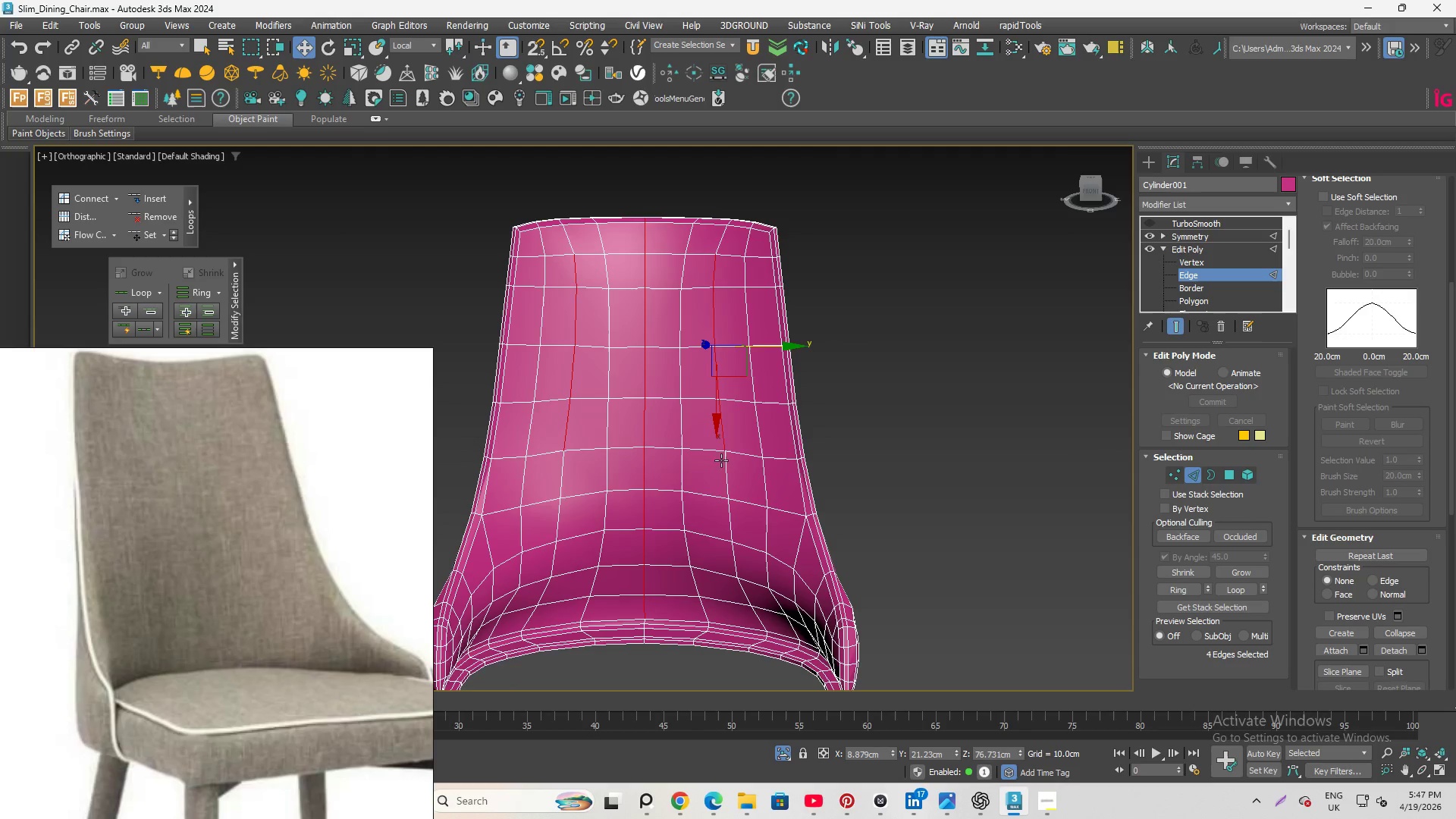 
hold_key(key=ControlLeft, duration=0.59)
left_click([732, 526])
 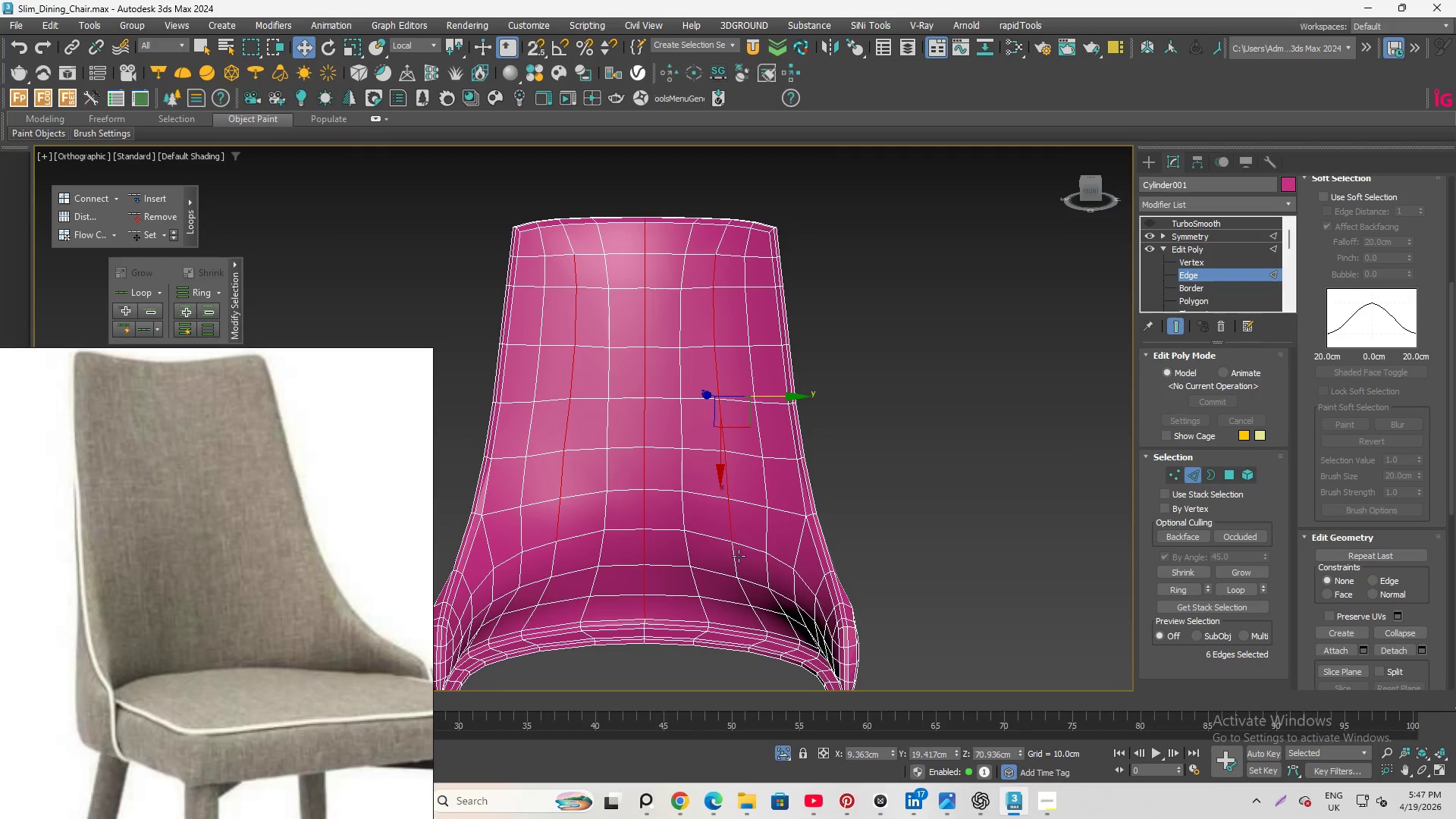 
hold_key(key=ControlLeft, duration=1.42)
left_click([733, 556])
 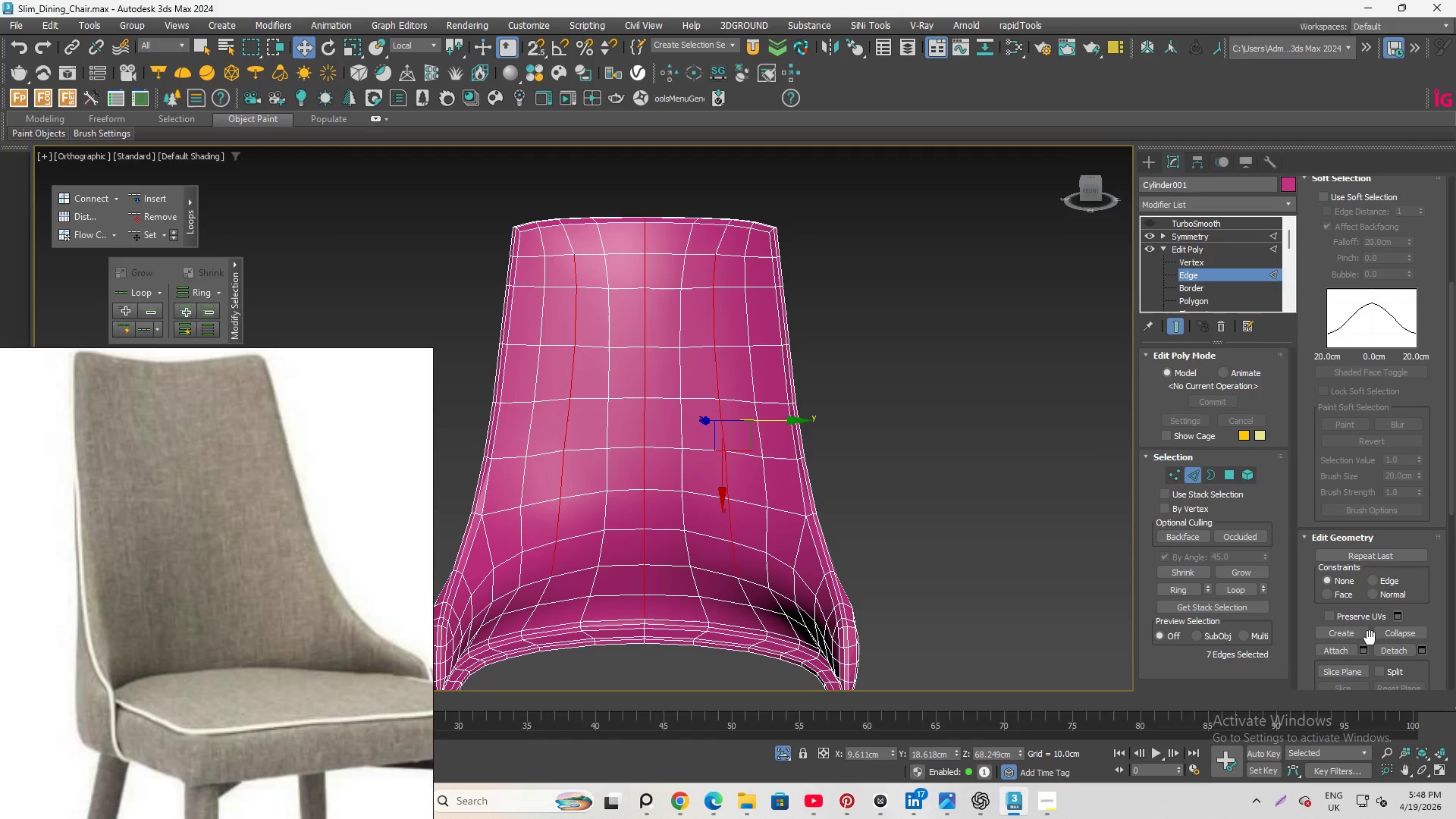 
wait(21.95)
 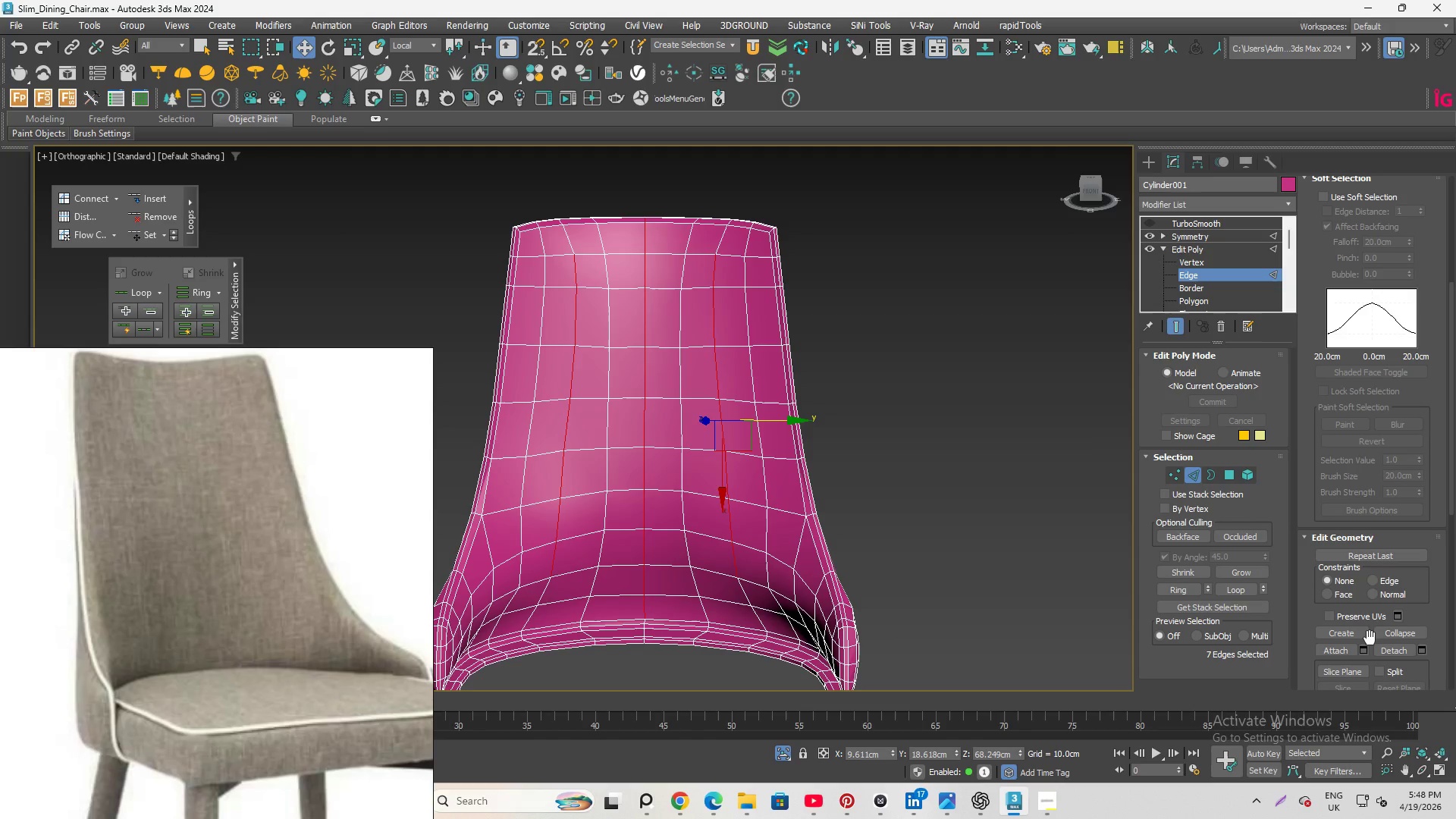 
left_click([133, 236])
 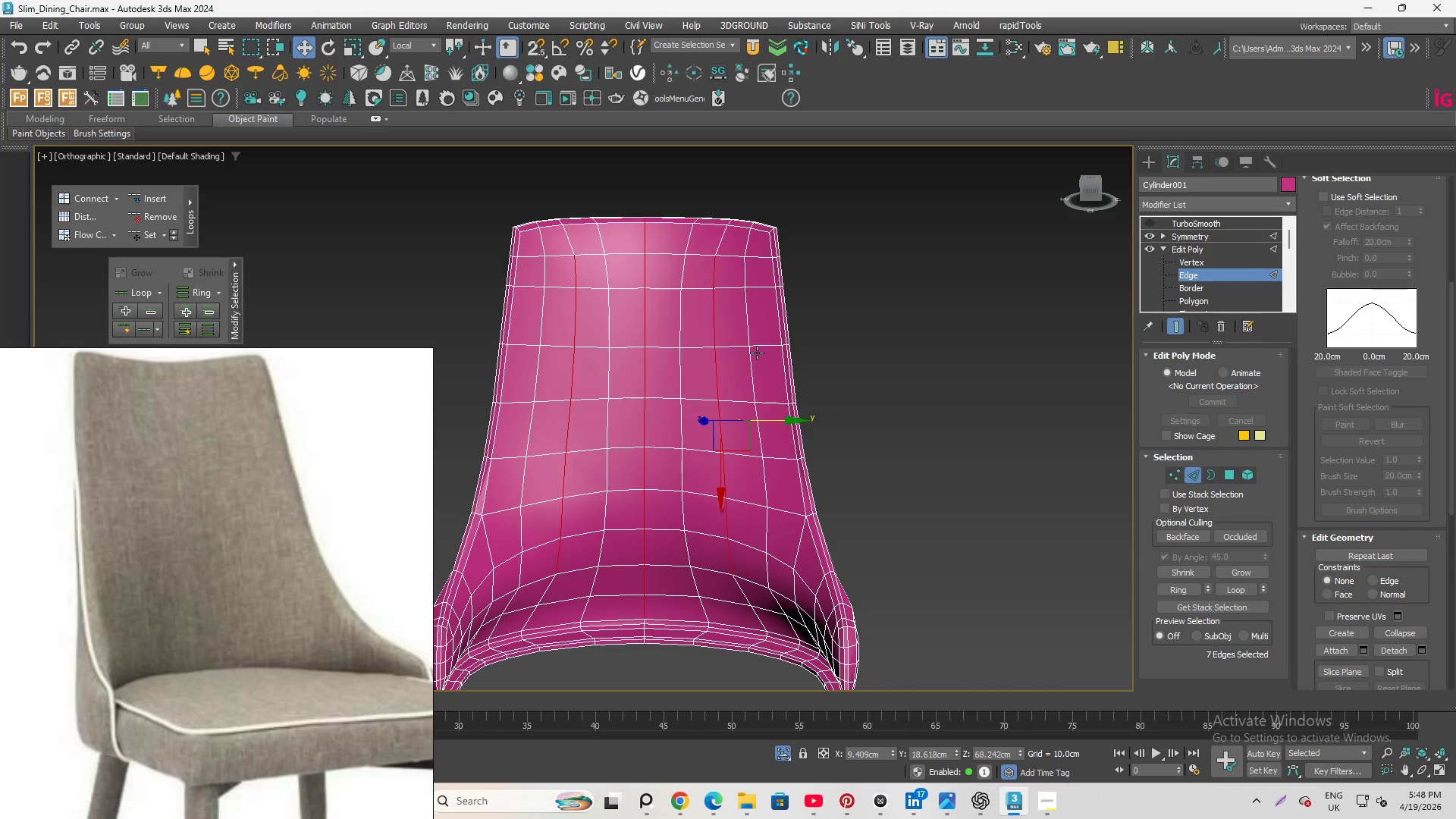 
wait(5.72)
 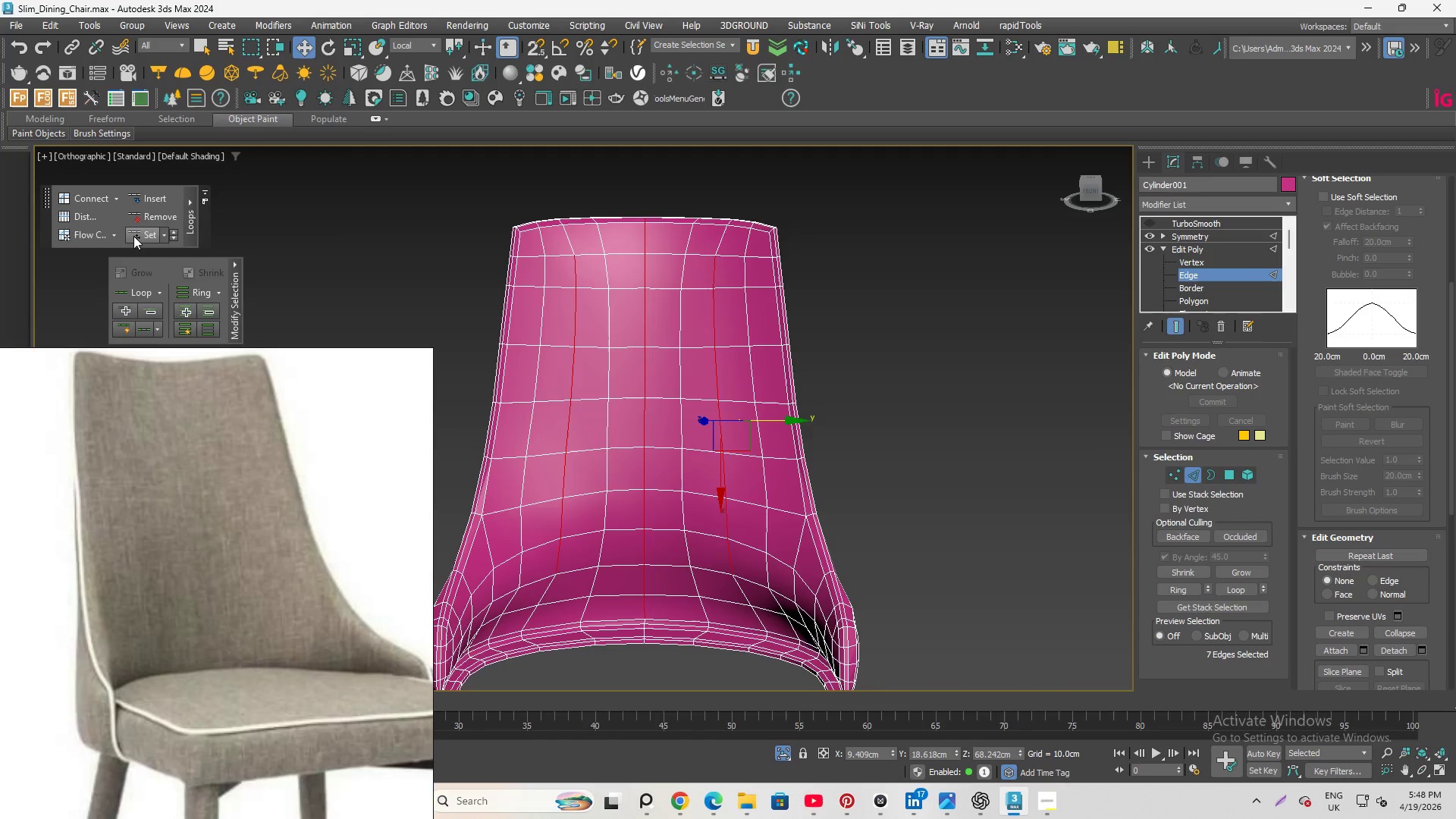 
hold_key(key=AltLeft, duration=5.09)
 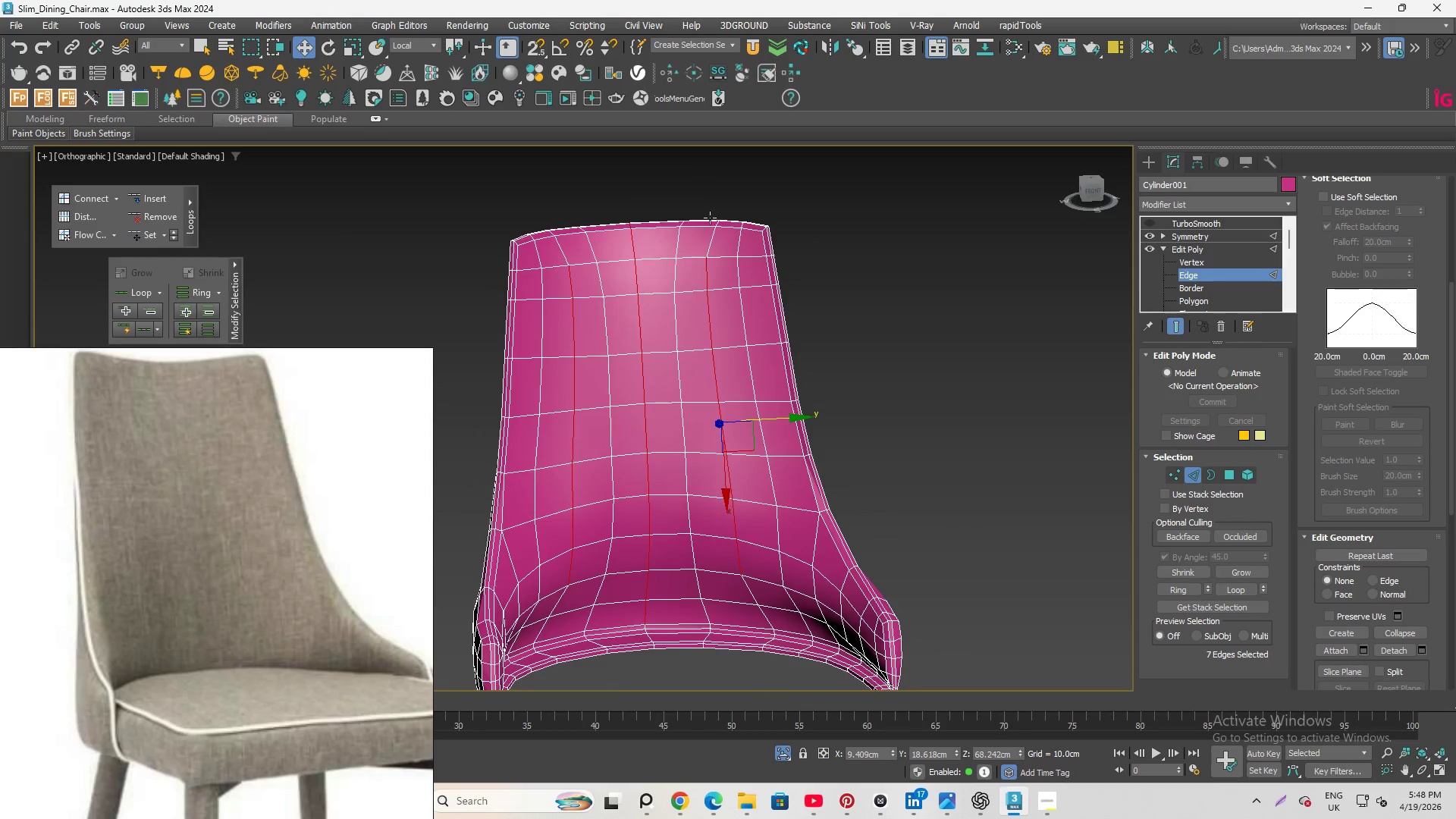 
left_click([726, 246])
 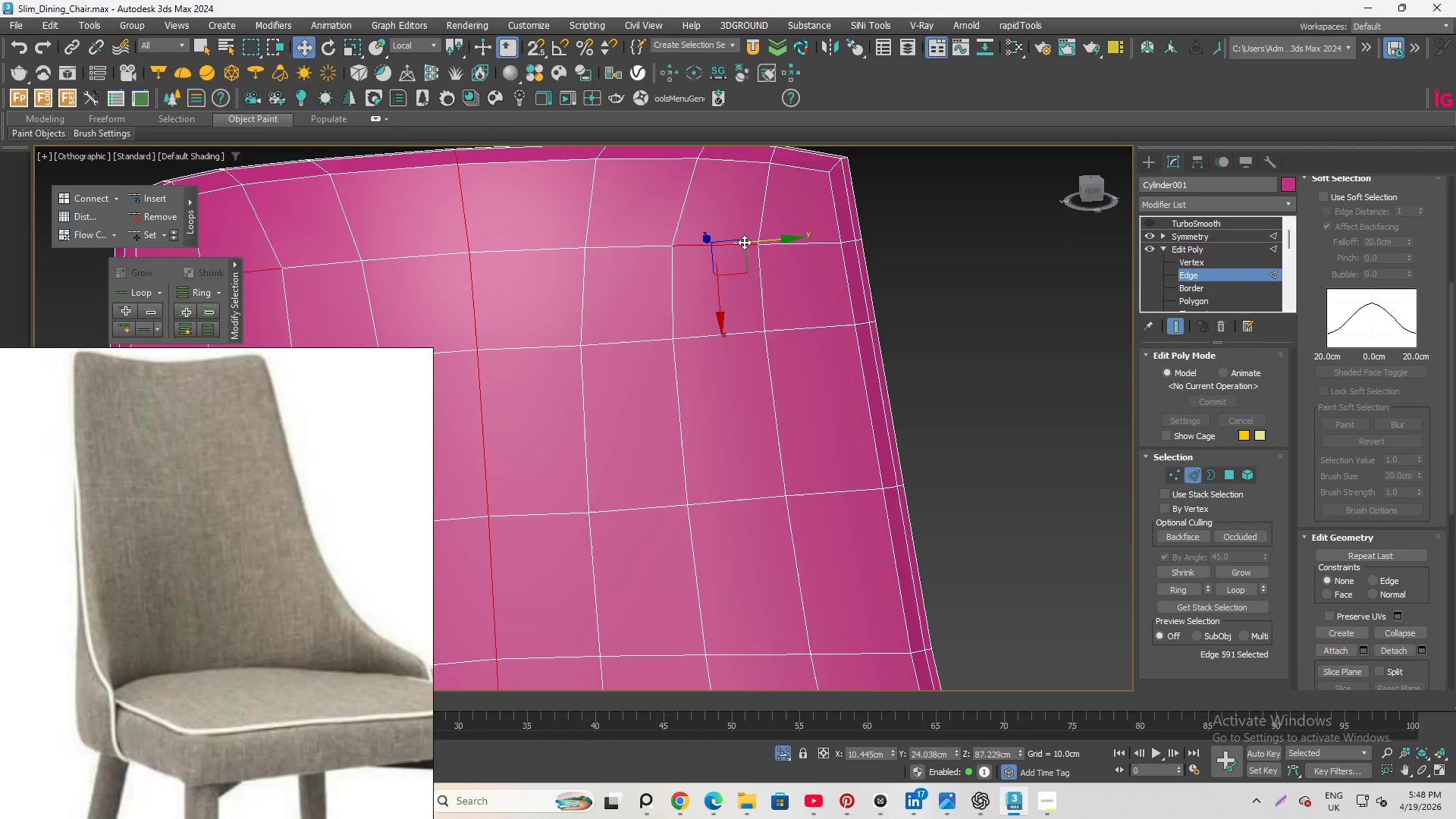 
scroll: coordinate [726, 264], scroll_direction: up, amount: 3.0
 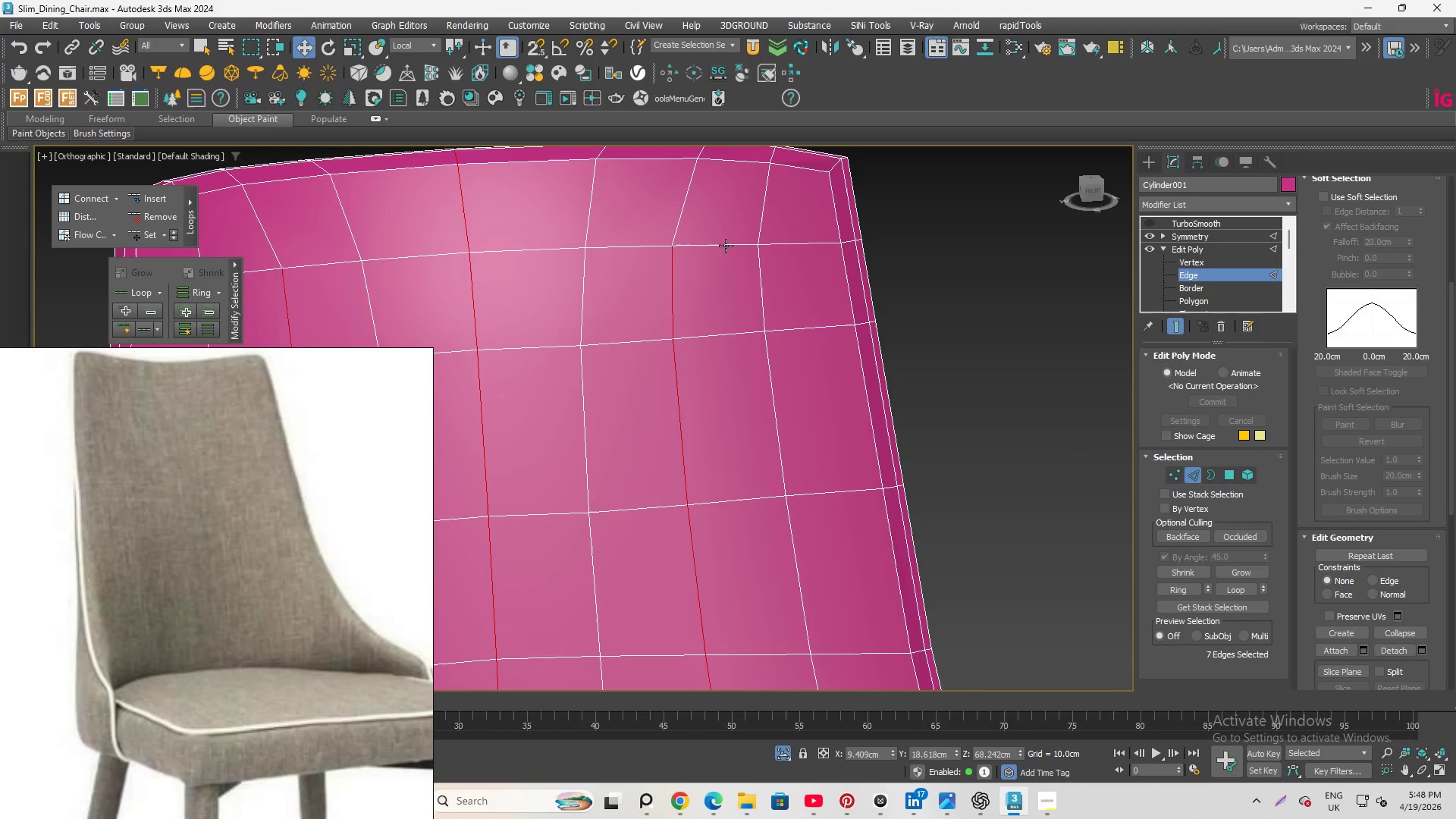 
hold_key(key=ControlLeft, duration=0.98)
 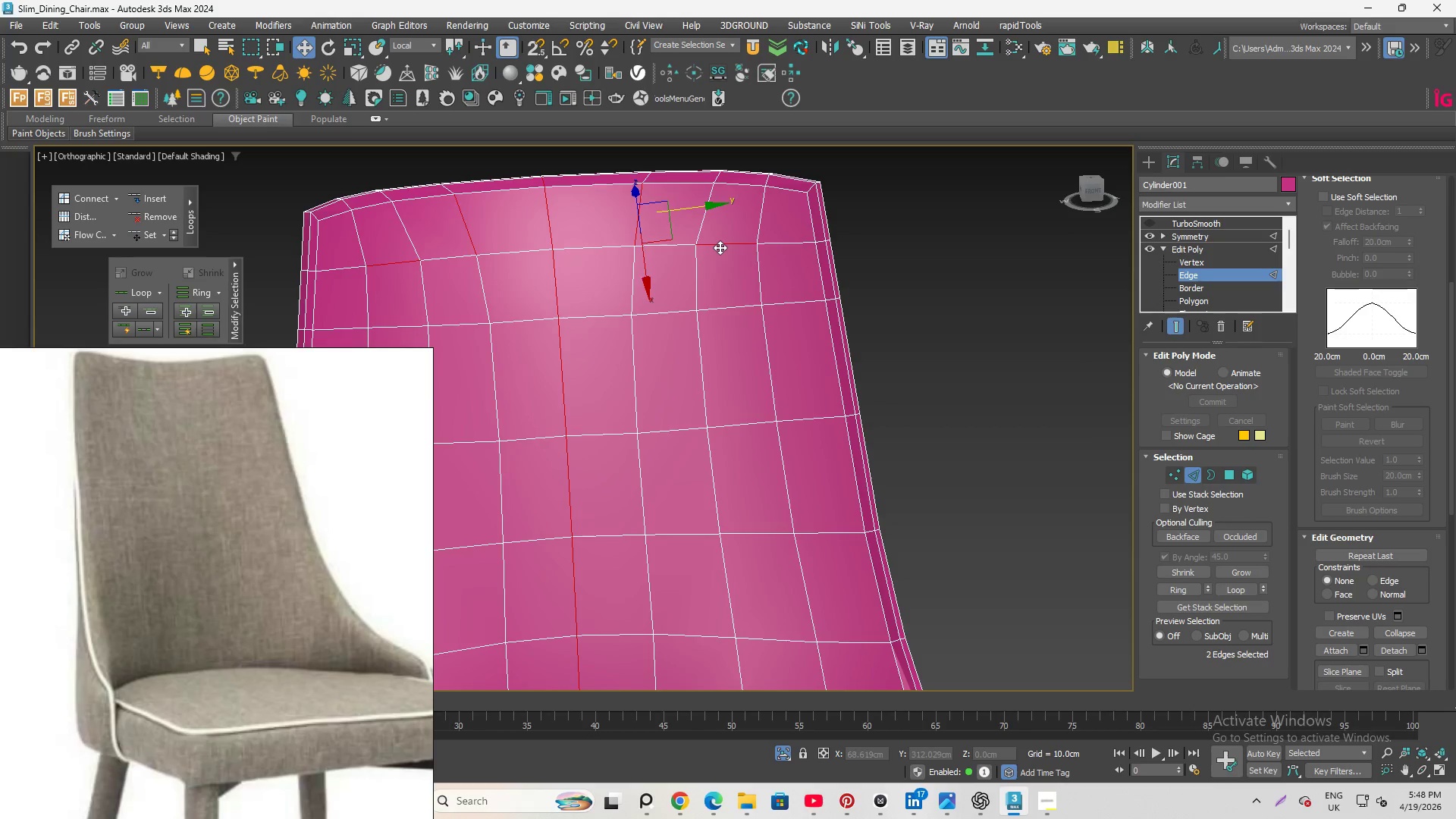 
scroll: coordinate [754, 241], scroll_direction: down, amount: 1.0
 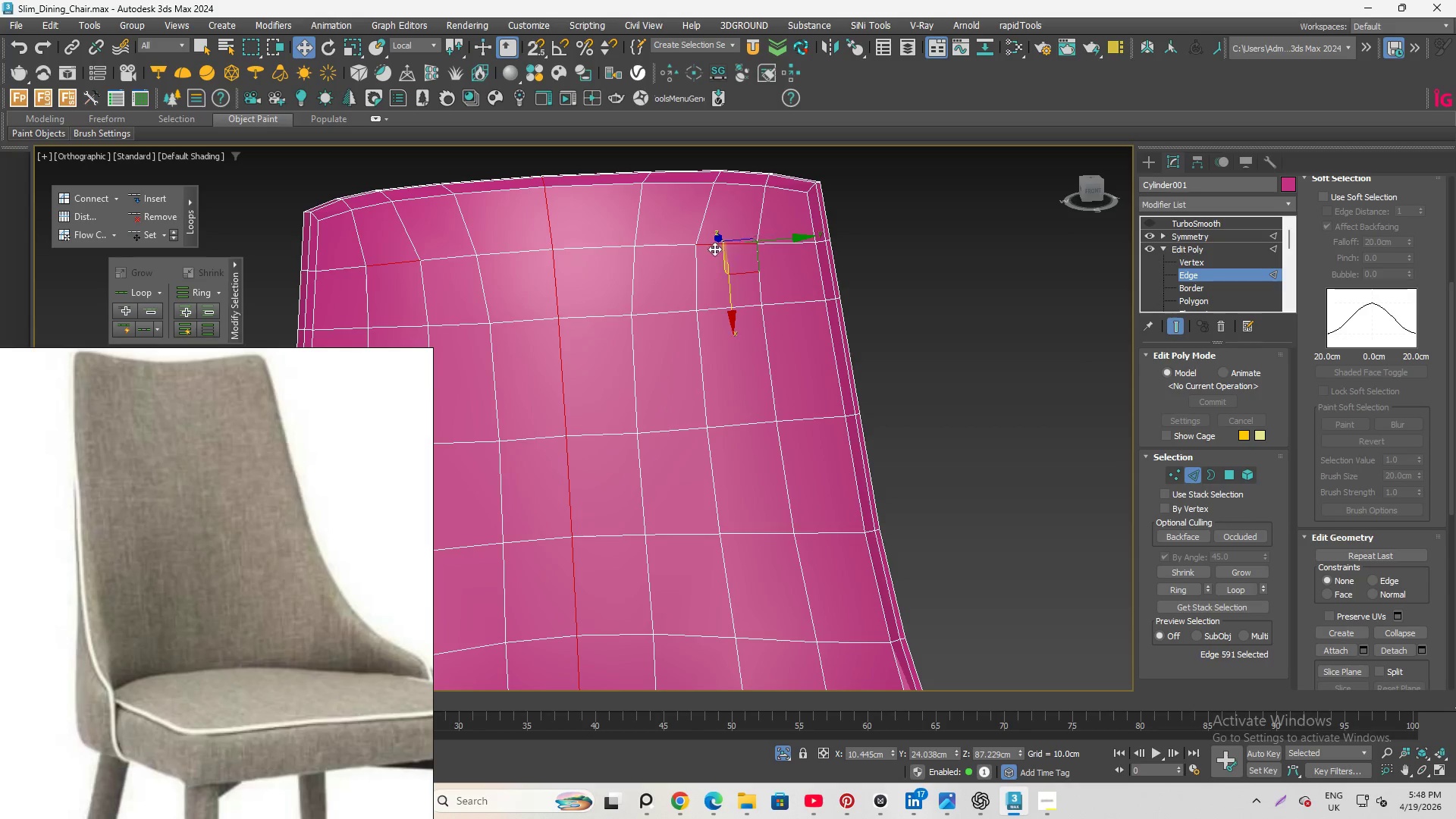 
left_click([642, 234])
 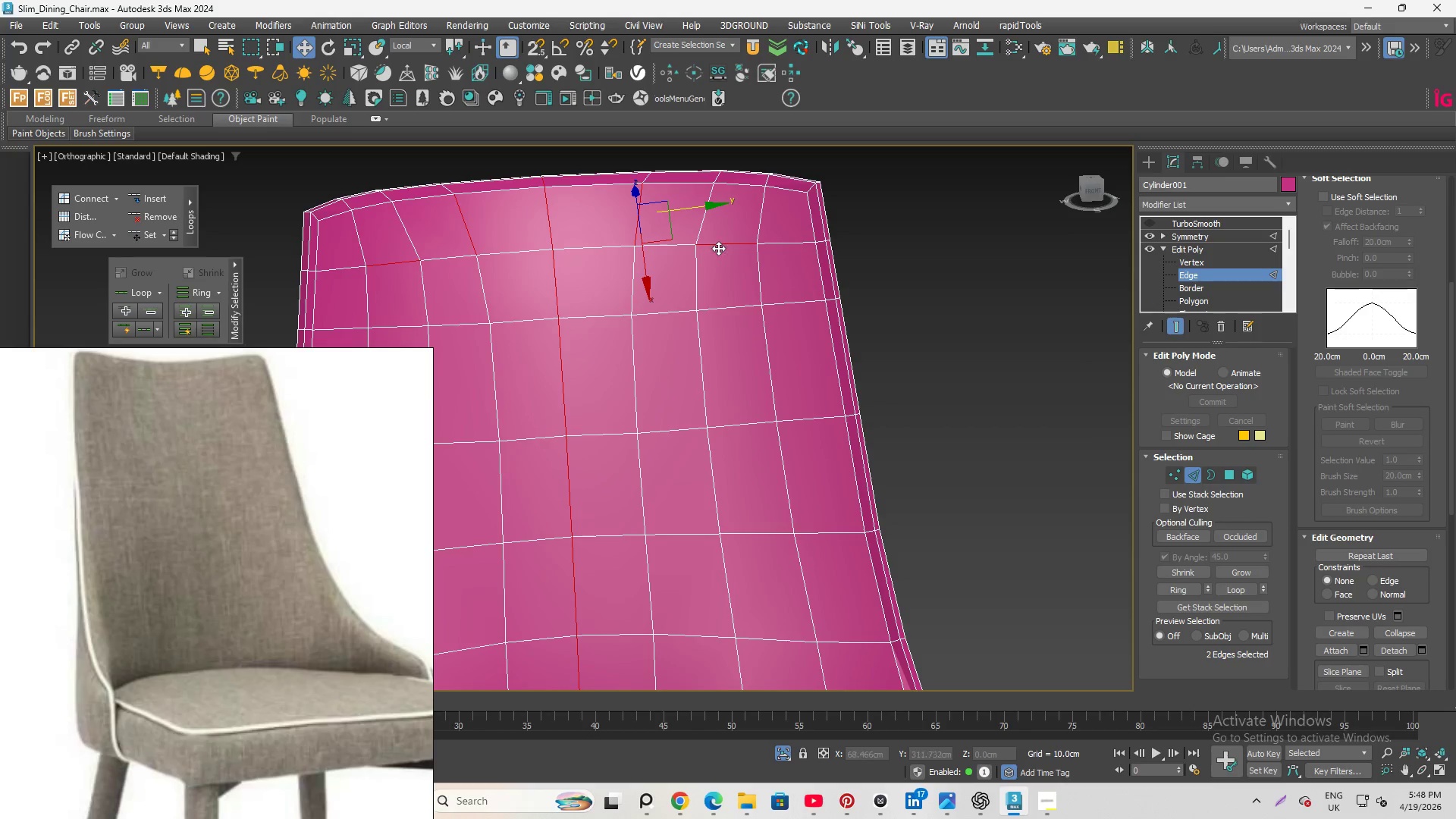 
left_click([720, 247])
 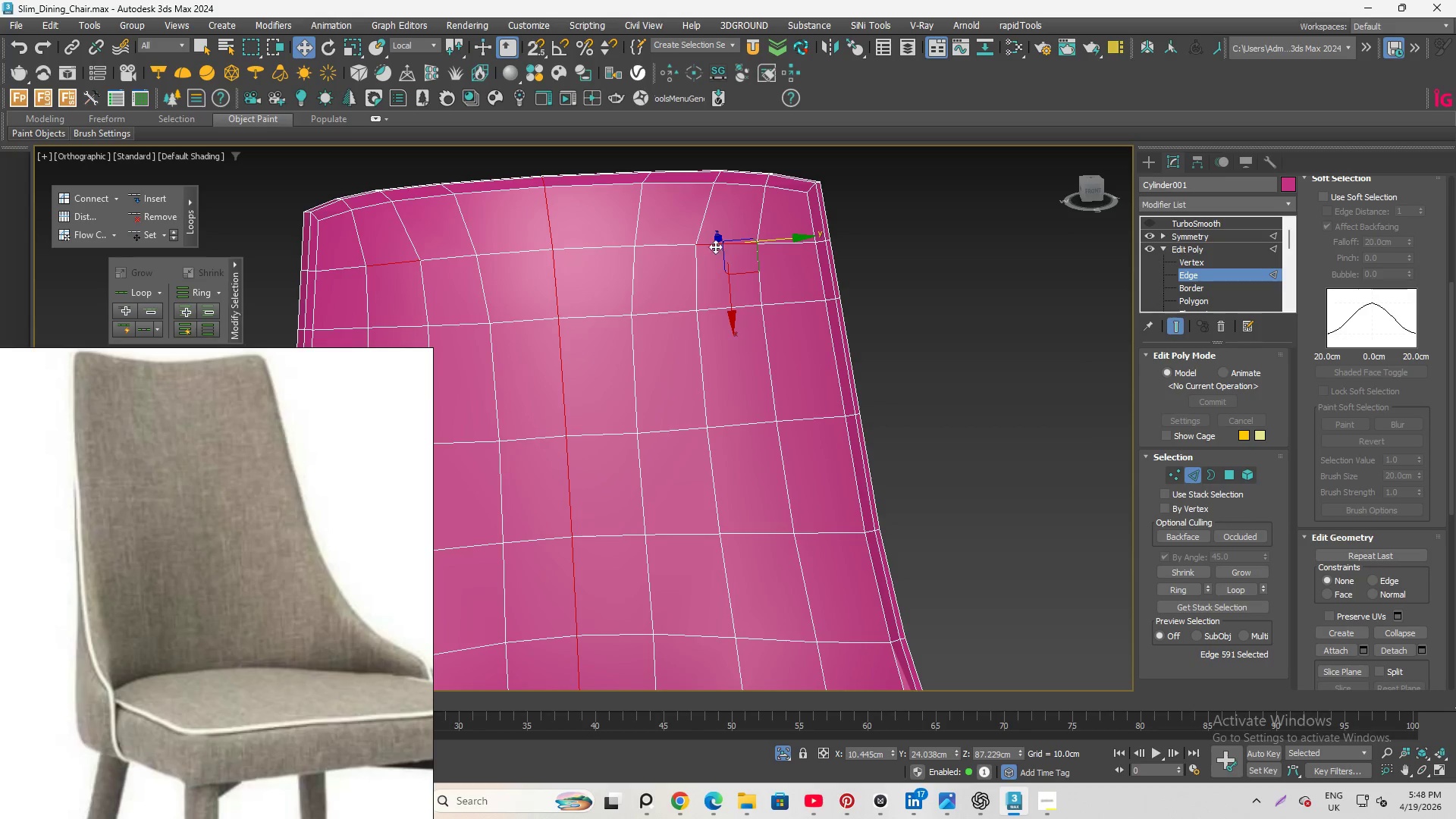 
hold_key(key=ControlLeft, duration=1.19)
left_click([677, 246])
 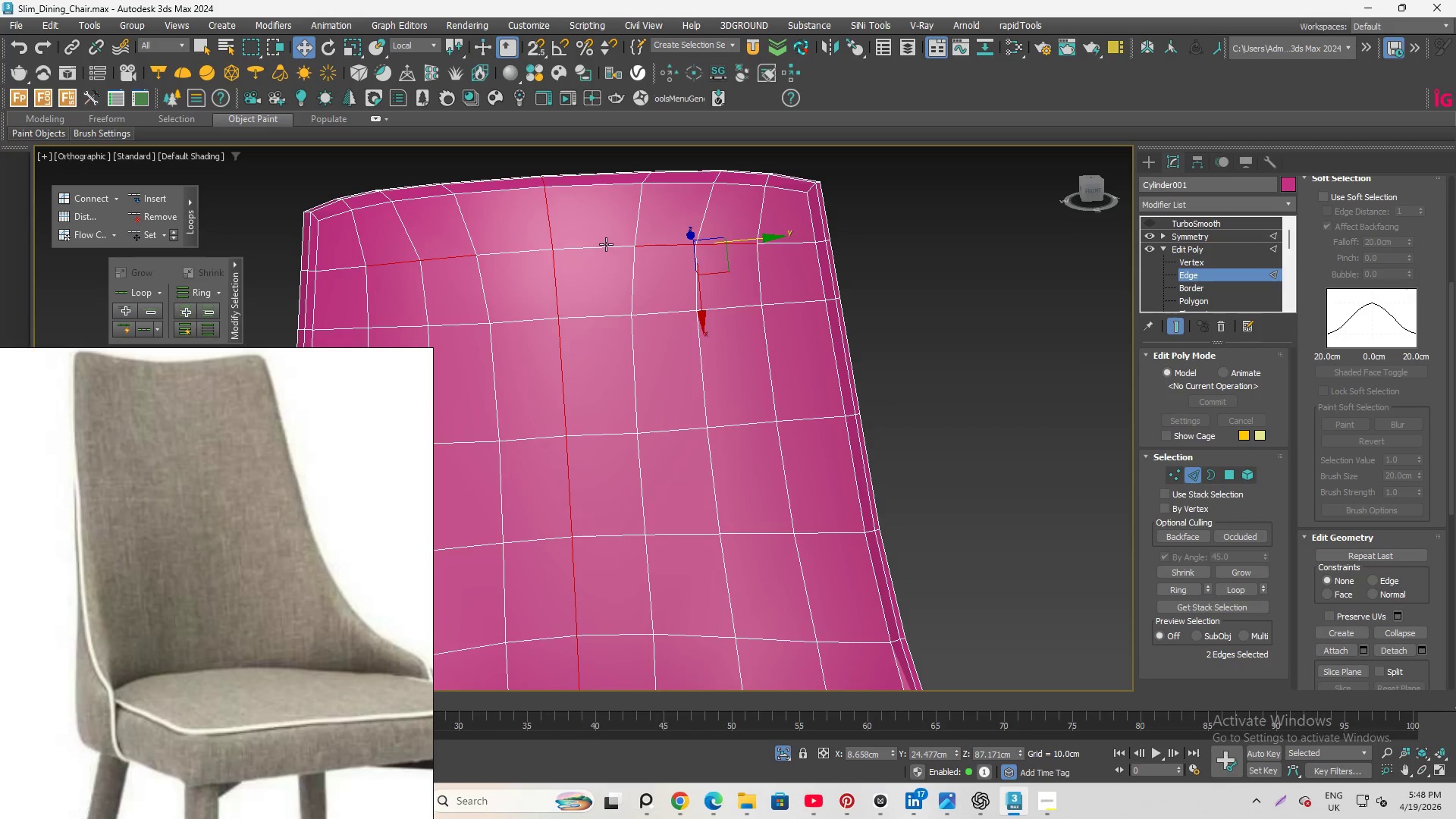 
left_click([606, 244])
 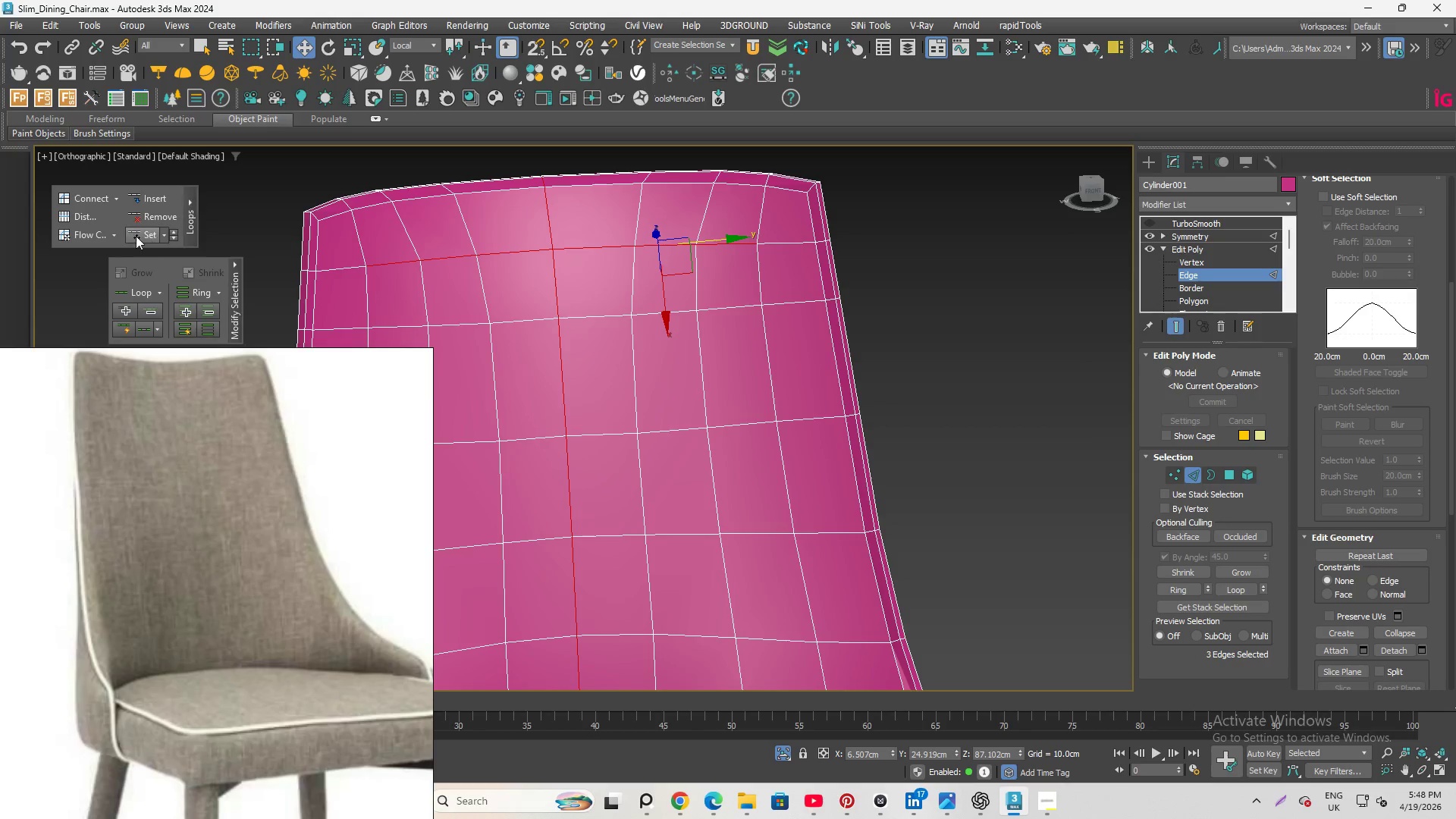 
left_click([138, 234])
 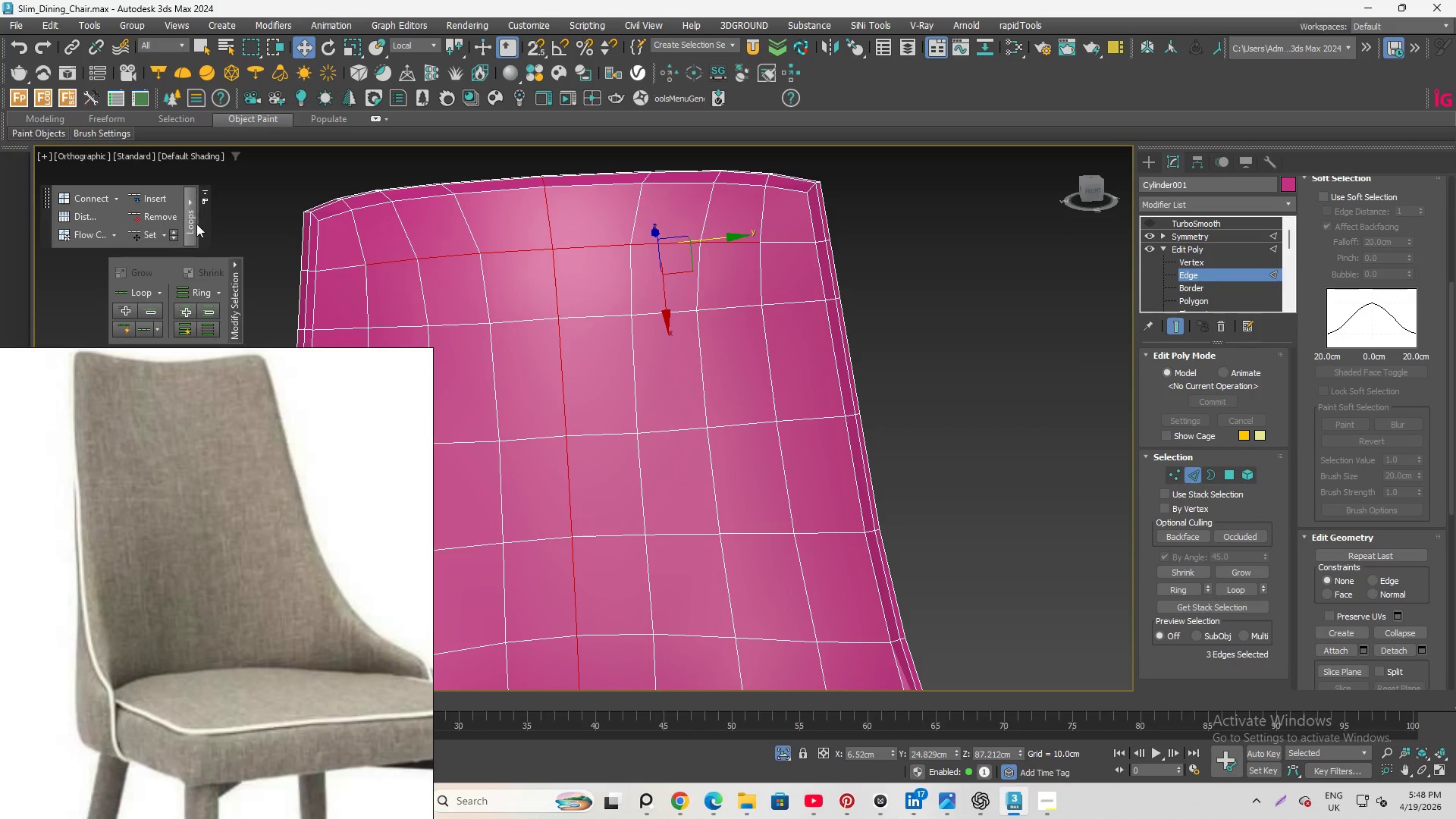 
hold_key(key=AltLeft, duration=1.53)
 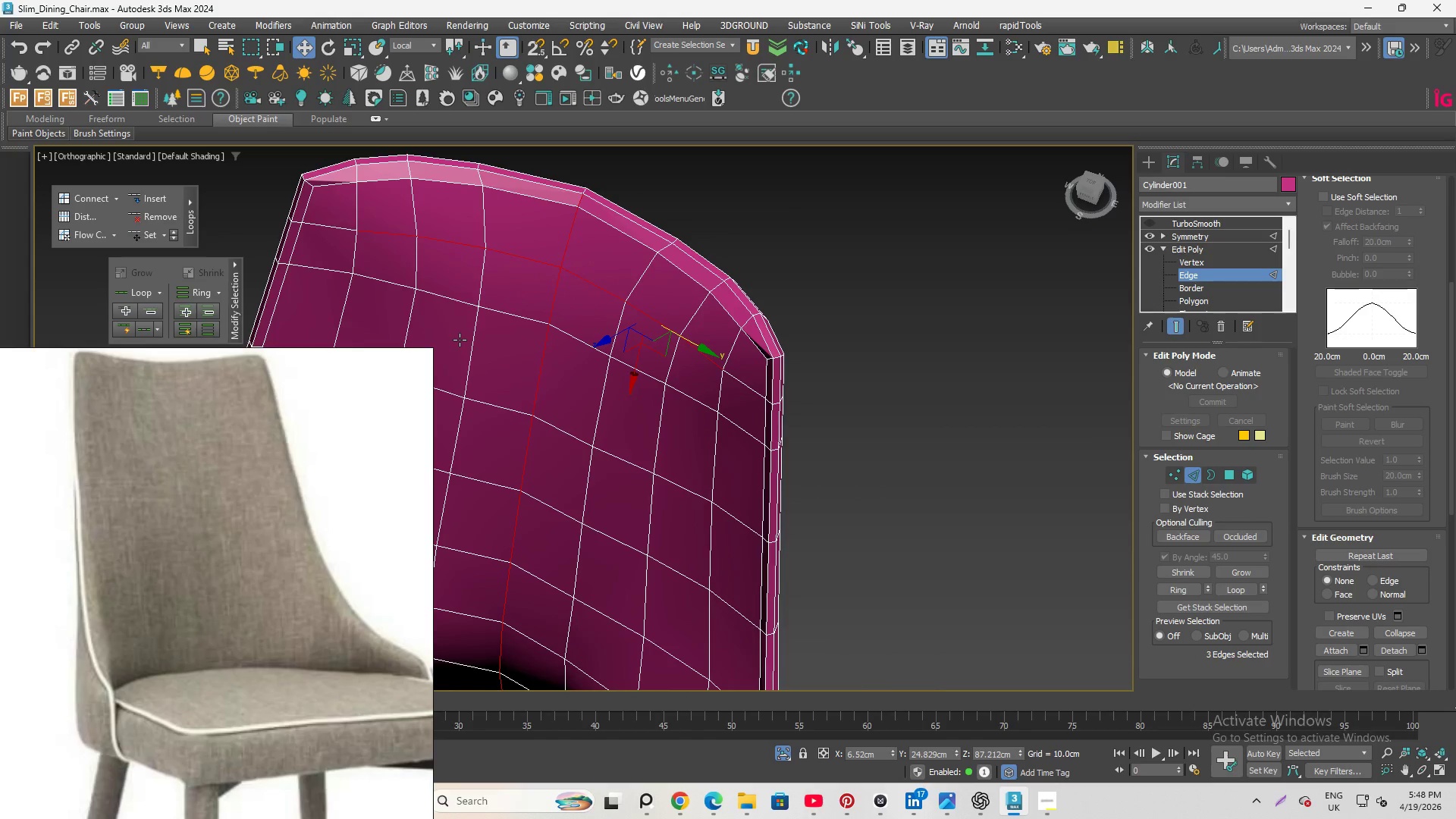 
key(Control+Z)
 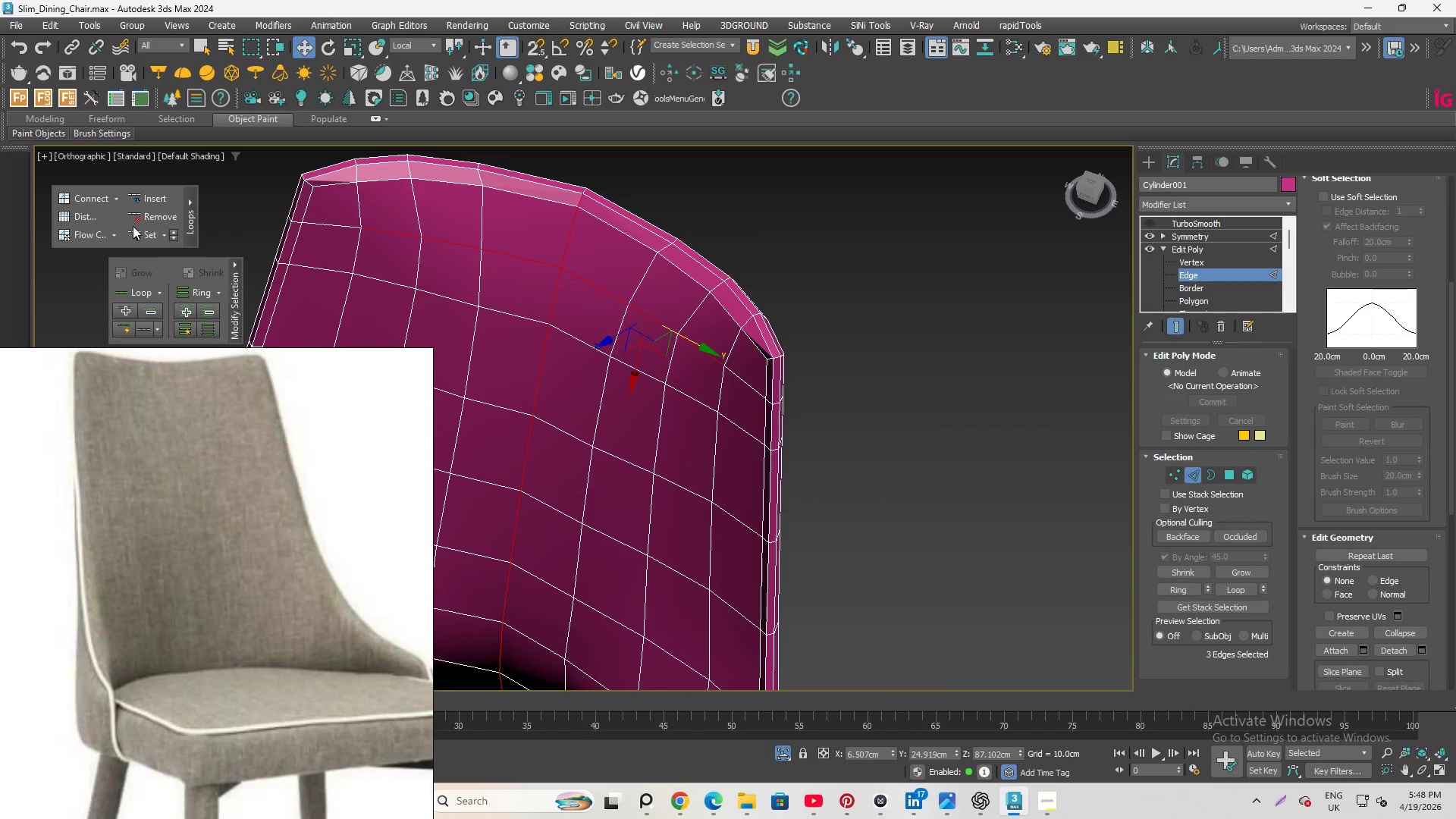 
left_click([136, 230])
 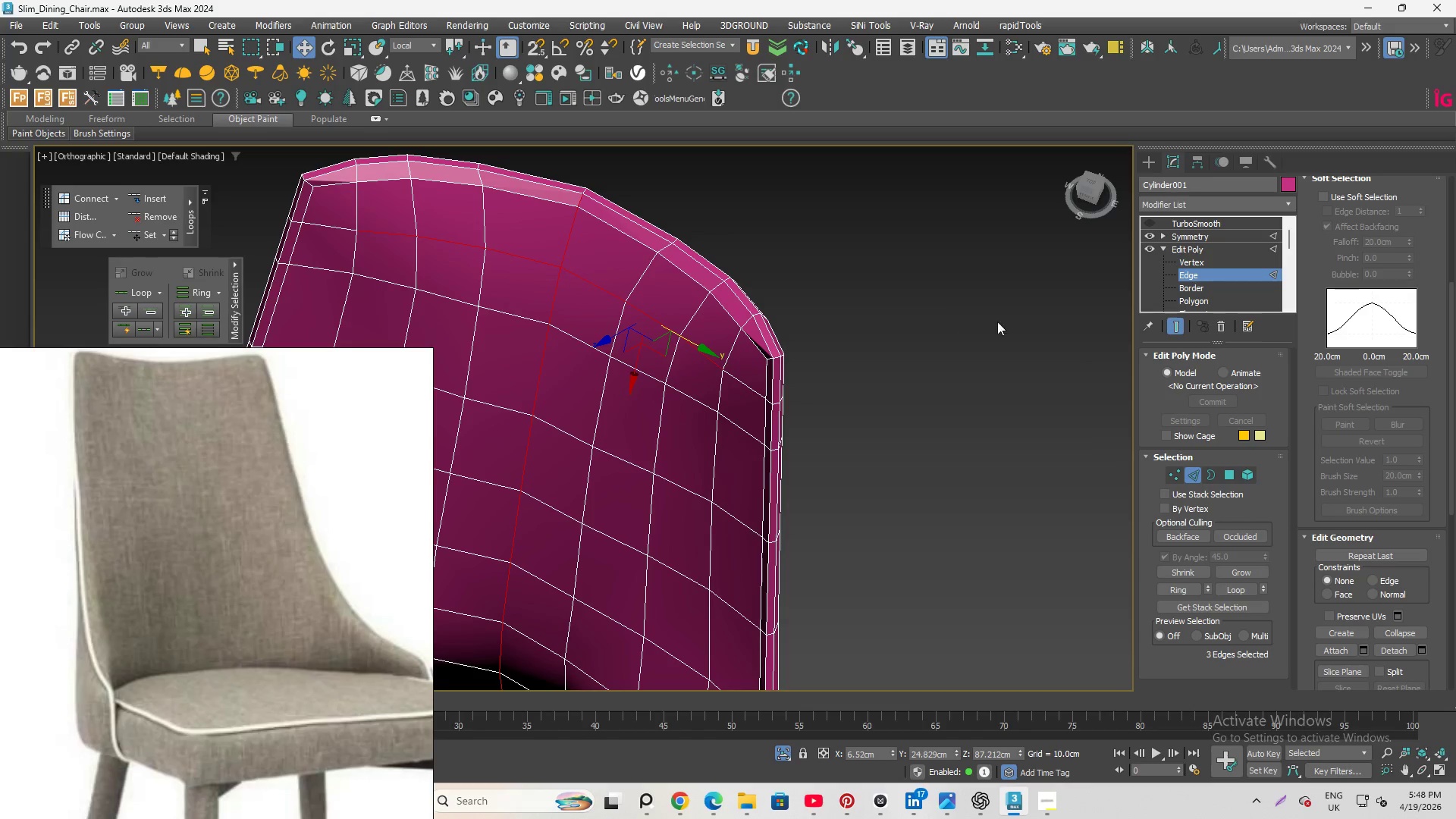 
hold_key(key=AltLeft, duration=0.88)
 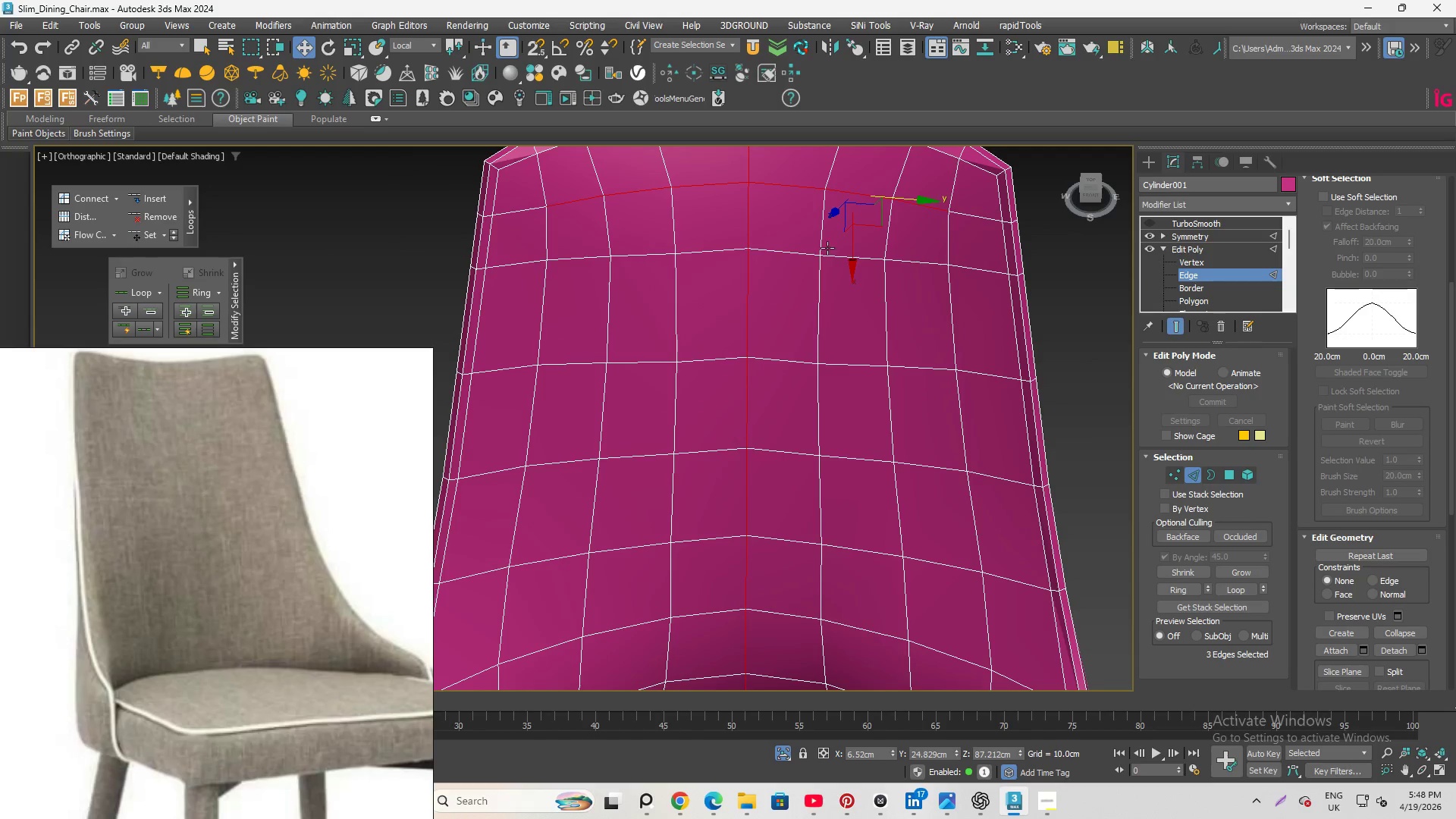 
scroll: coordinate [808, 251], scroll_direction: down, amount: 1.0
 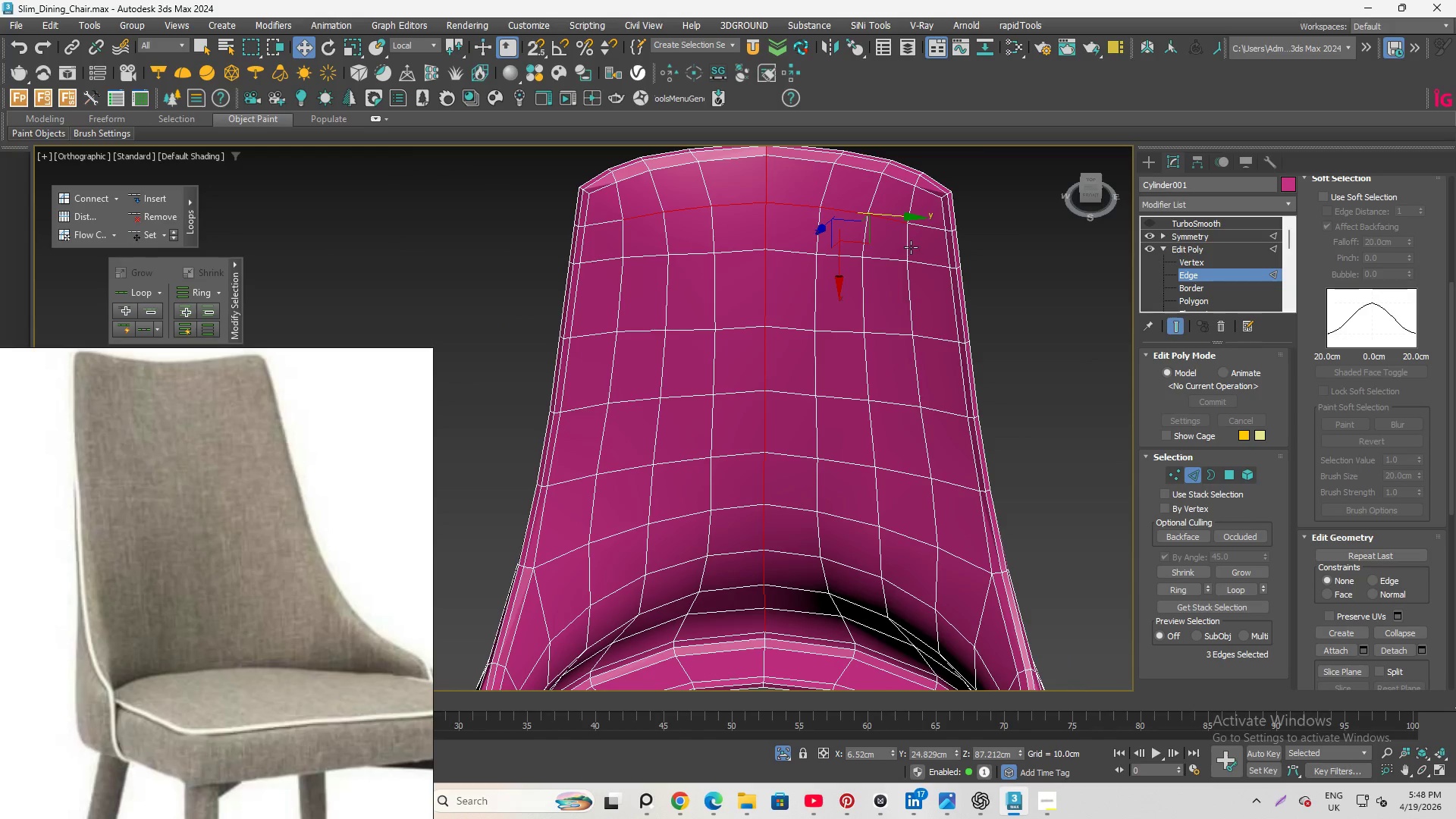 
left_click([910, 246])
 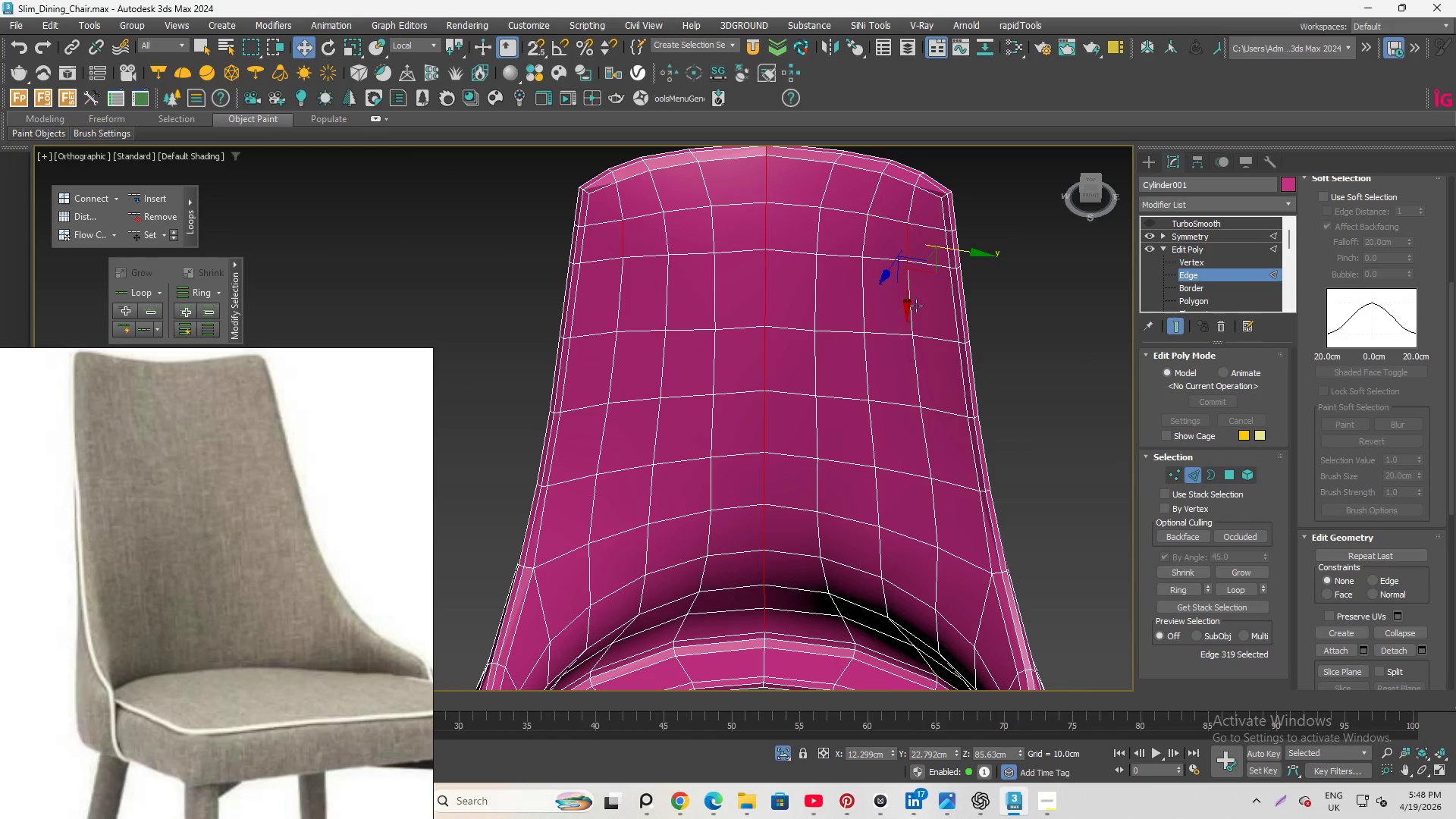 
hold_key(key=ControlLeft, duration=3.62)
left_click([915, 323])
 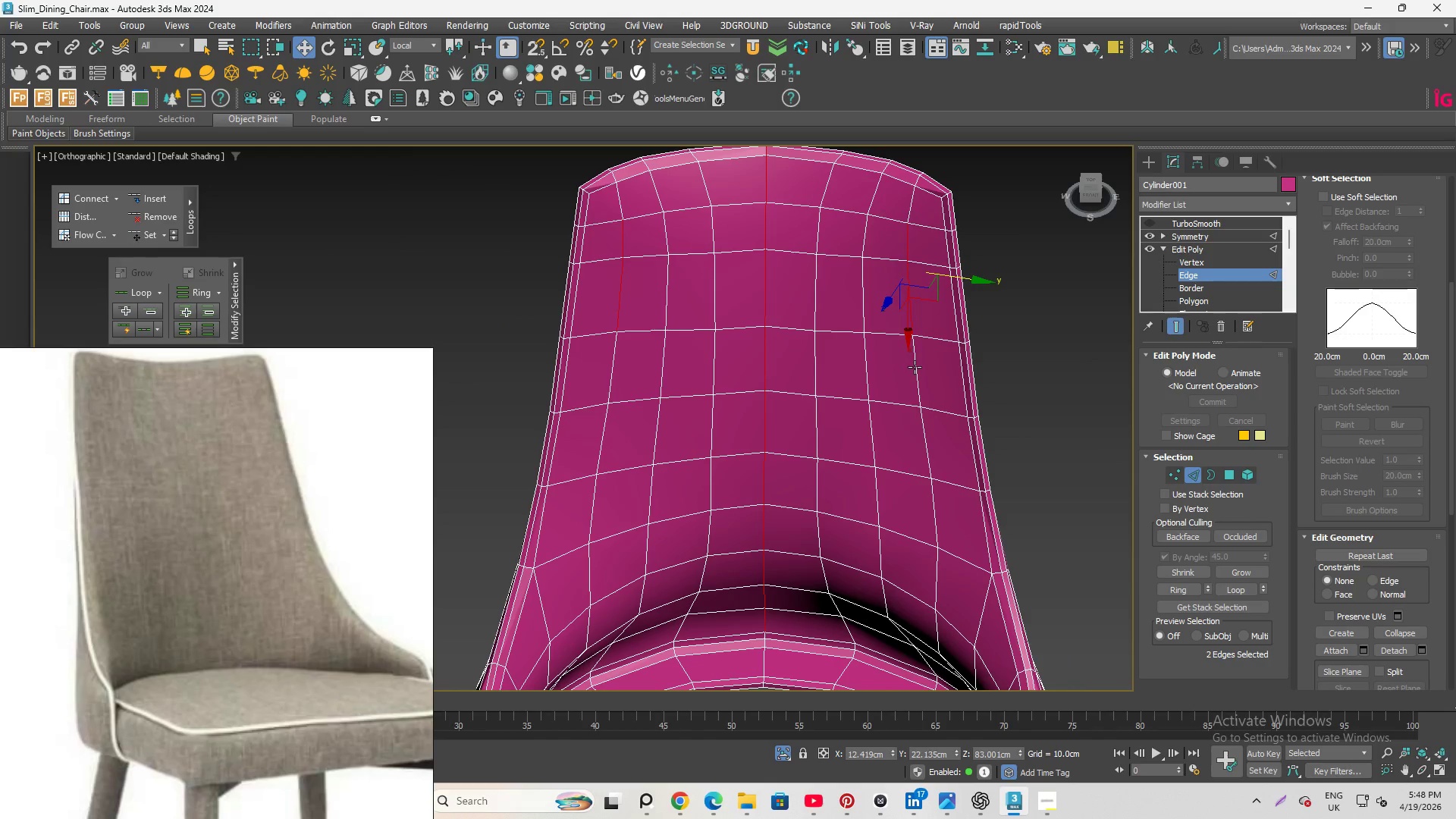 
left_click([915, 367])
 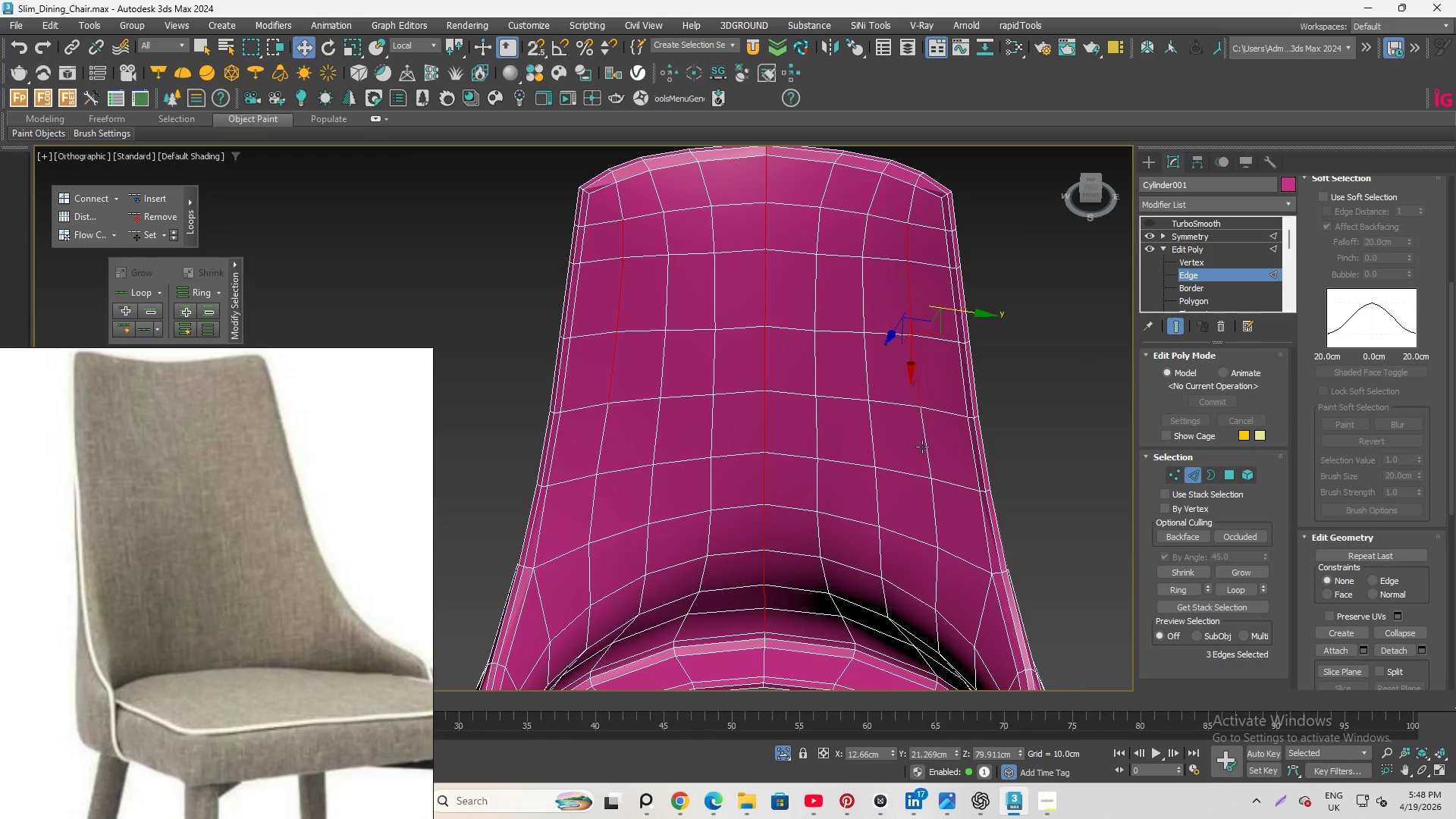 
left_click([924, 442])
 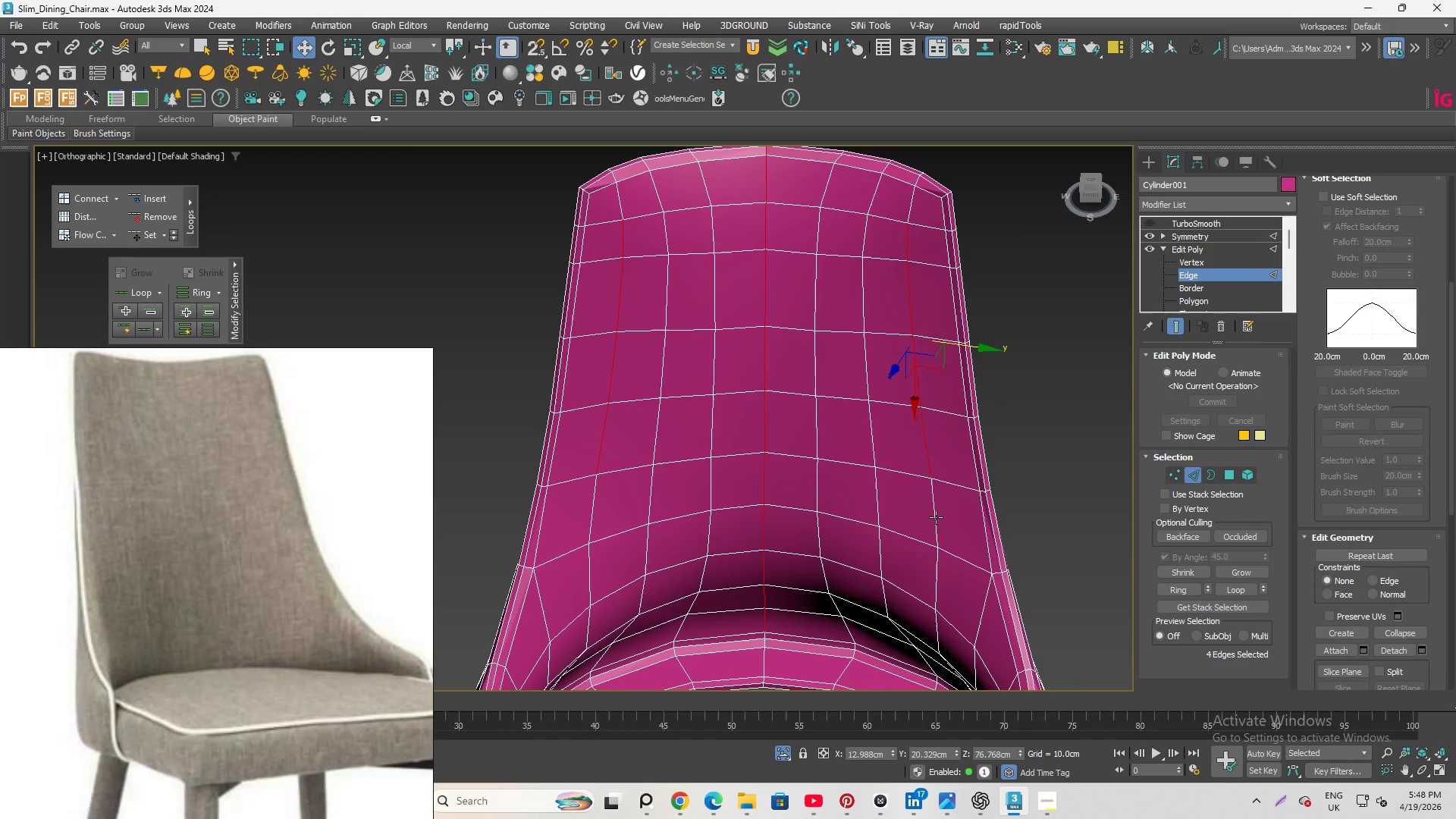 
left_click([936, 515])
 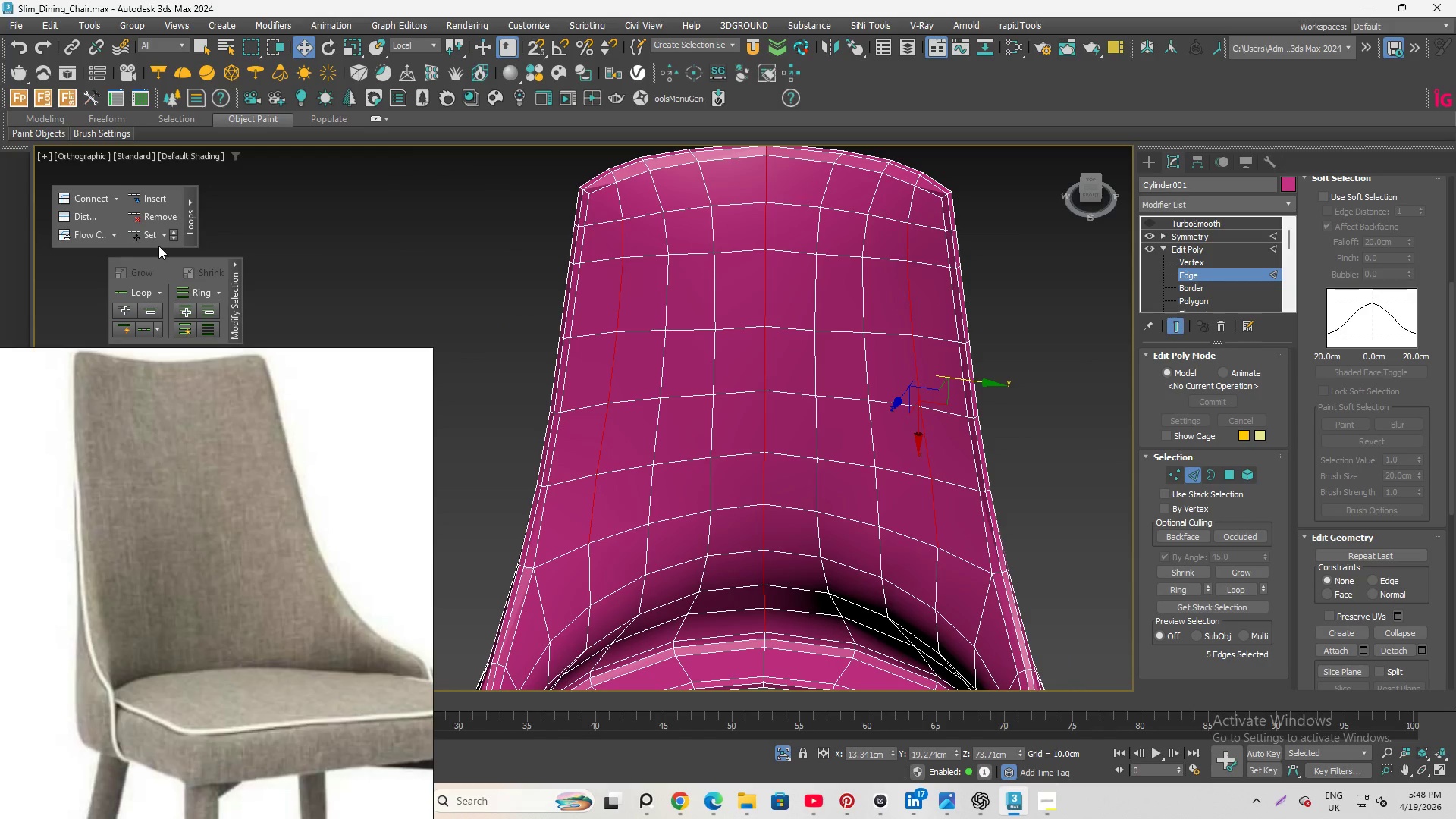 
left_click([152, 238])
 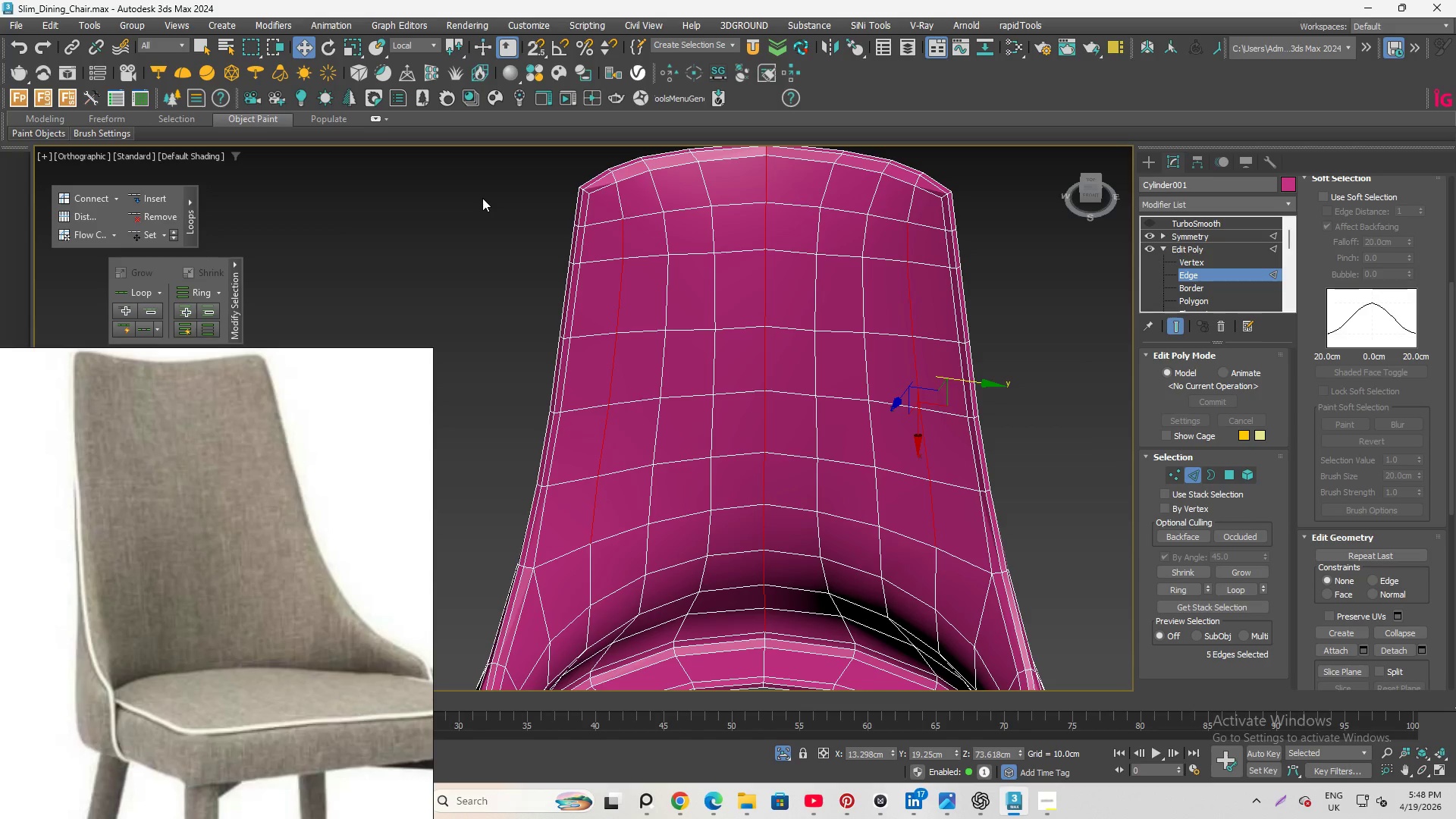 
wait(7.02)
 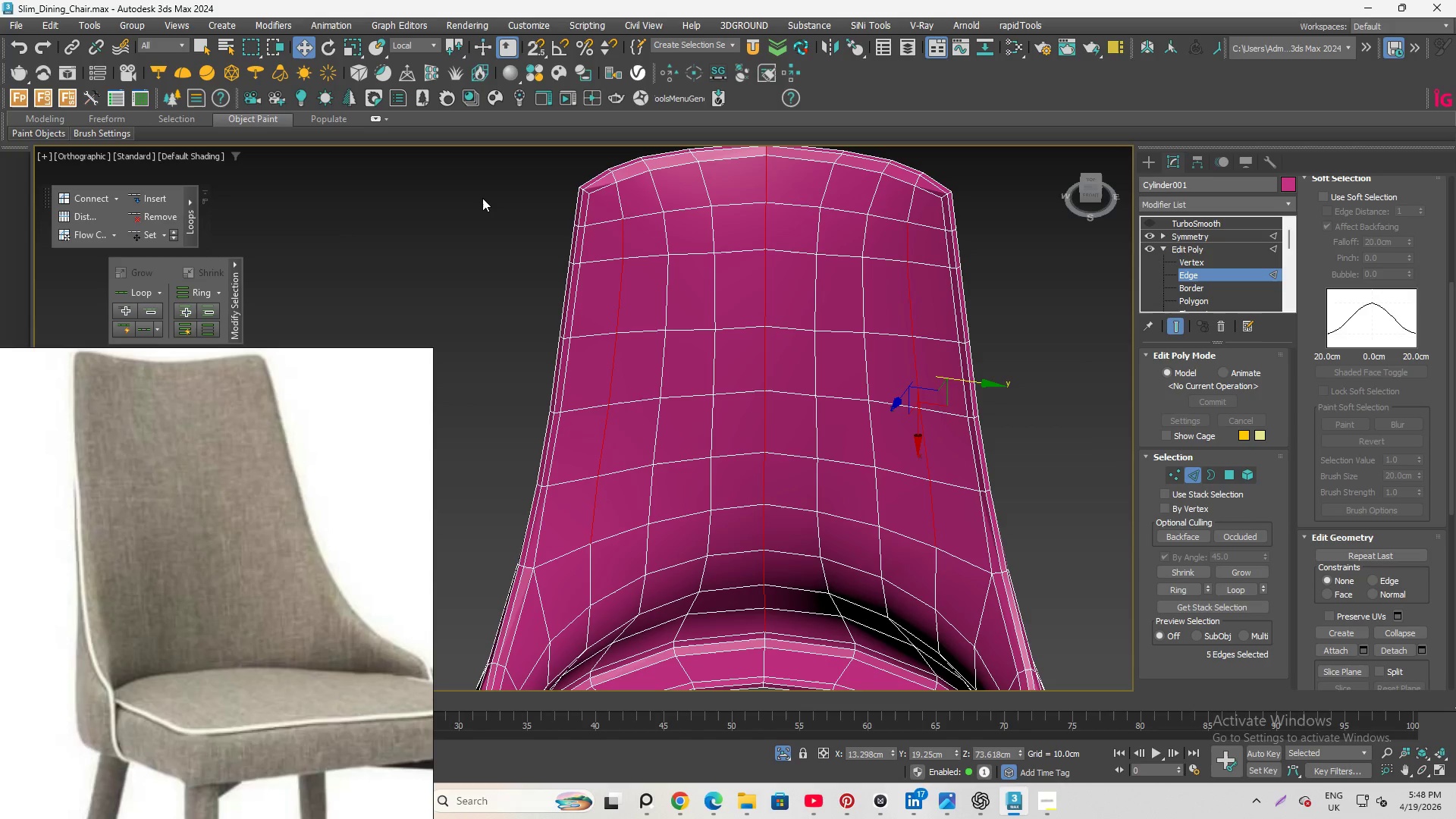 
hold_key(key=AltLeft, duration=2.2)
 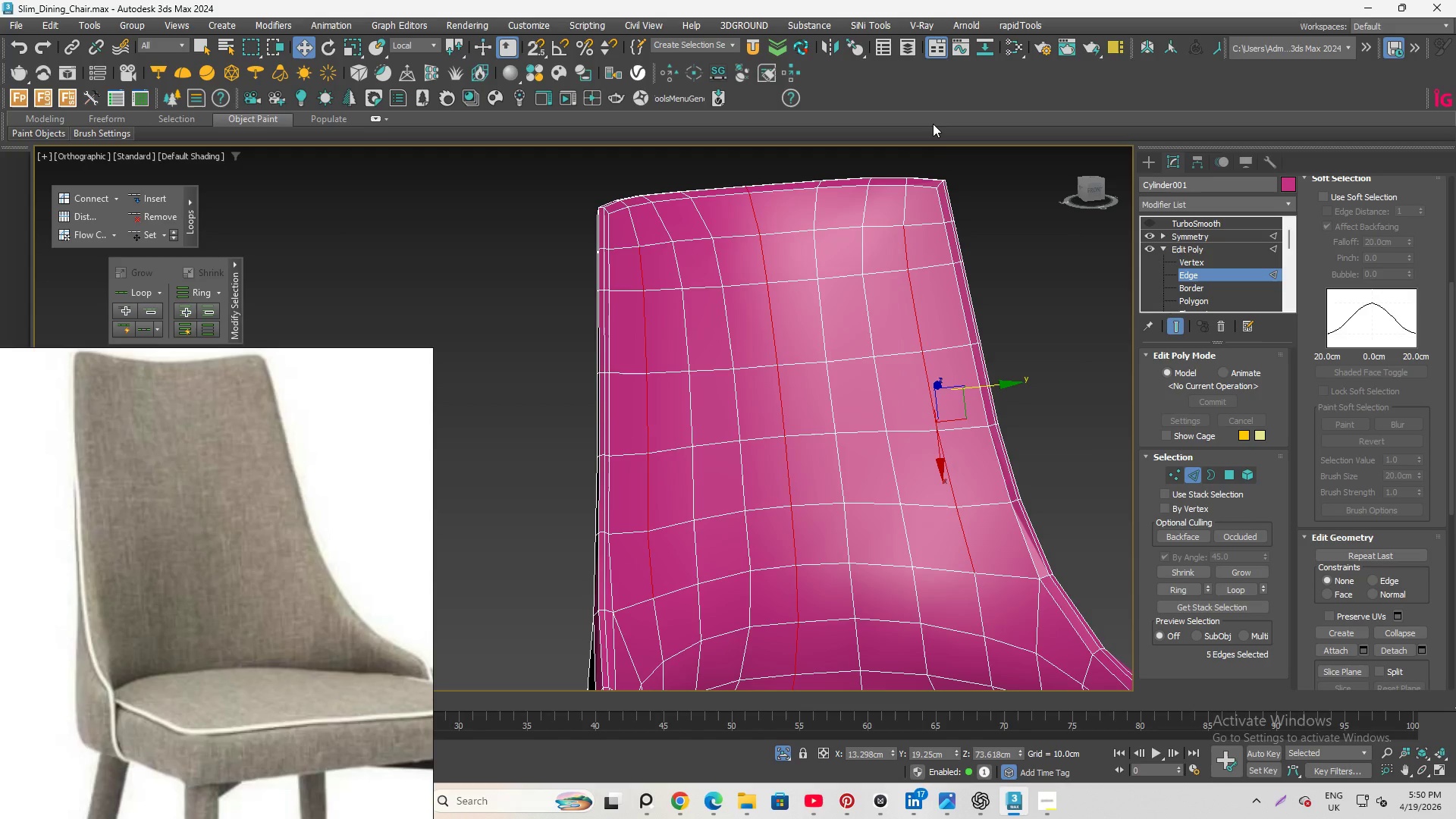 
wait(98.98)
 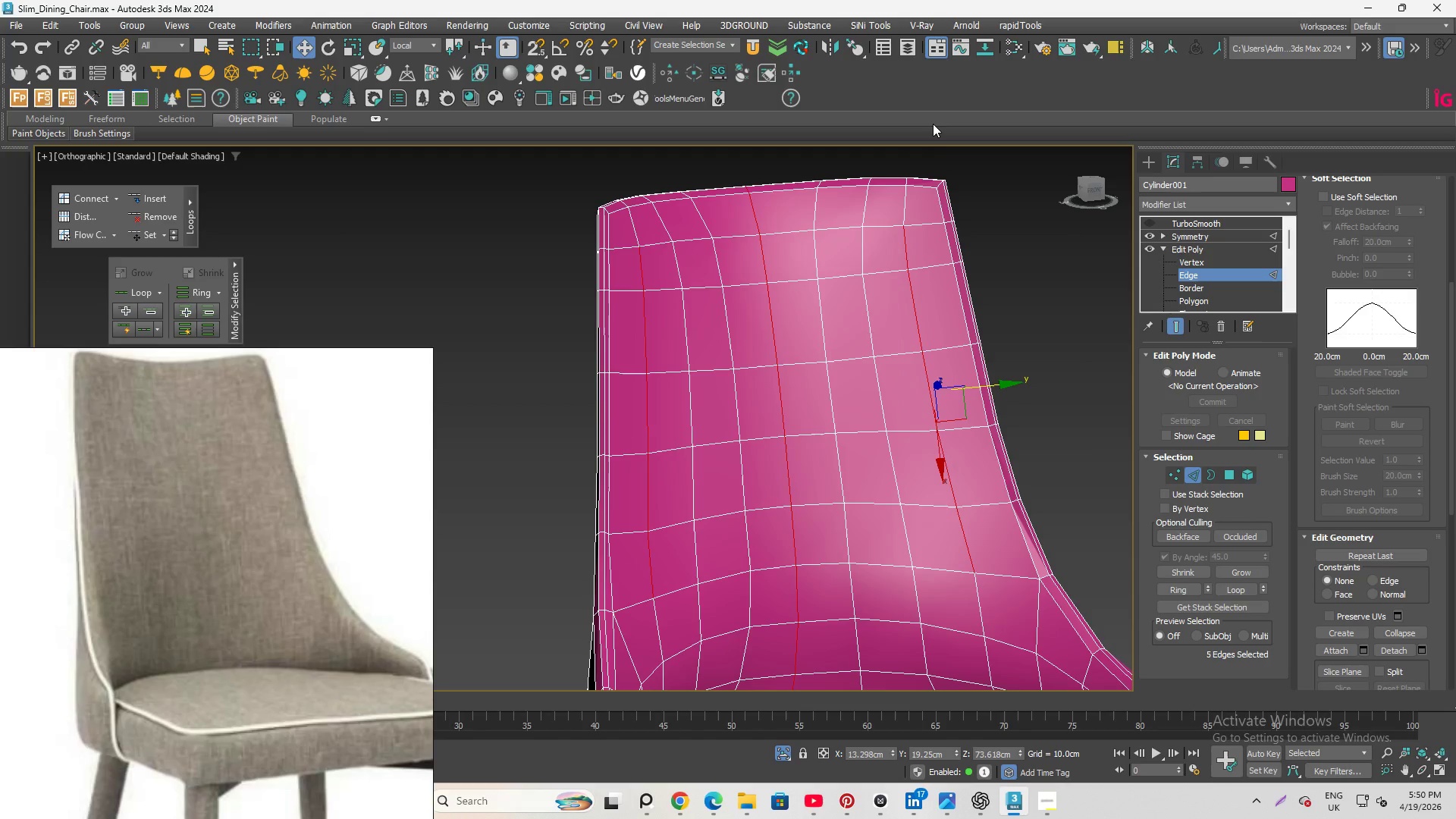 
scroll: coordinate [755, 457], scroll_direction: up, amount: 1.0
 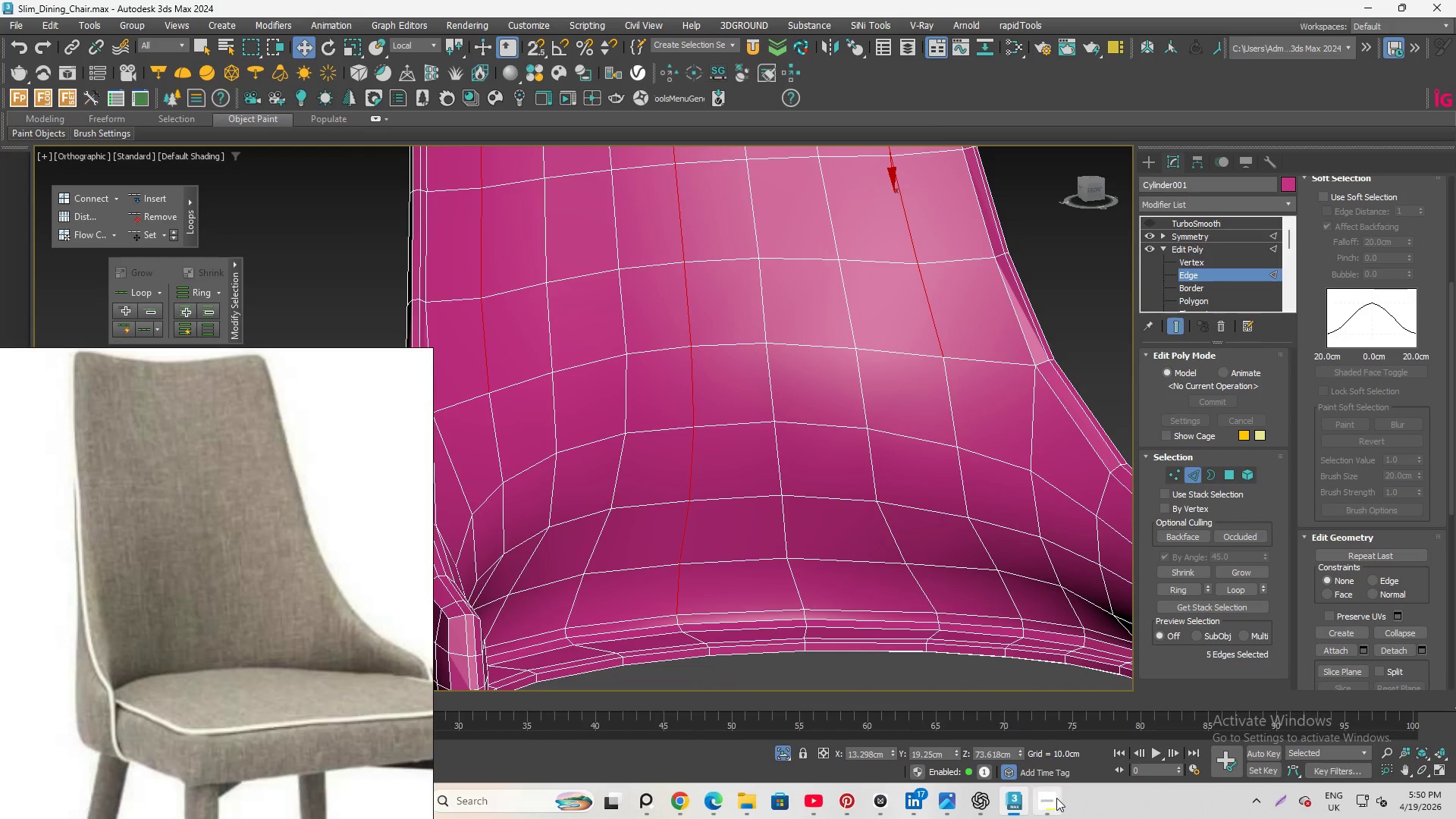 
left_click([1056, 802])
 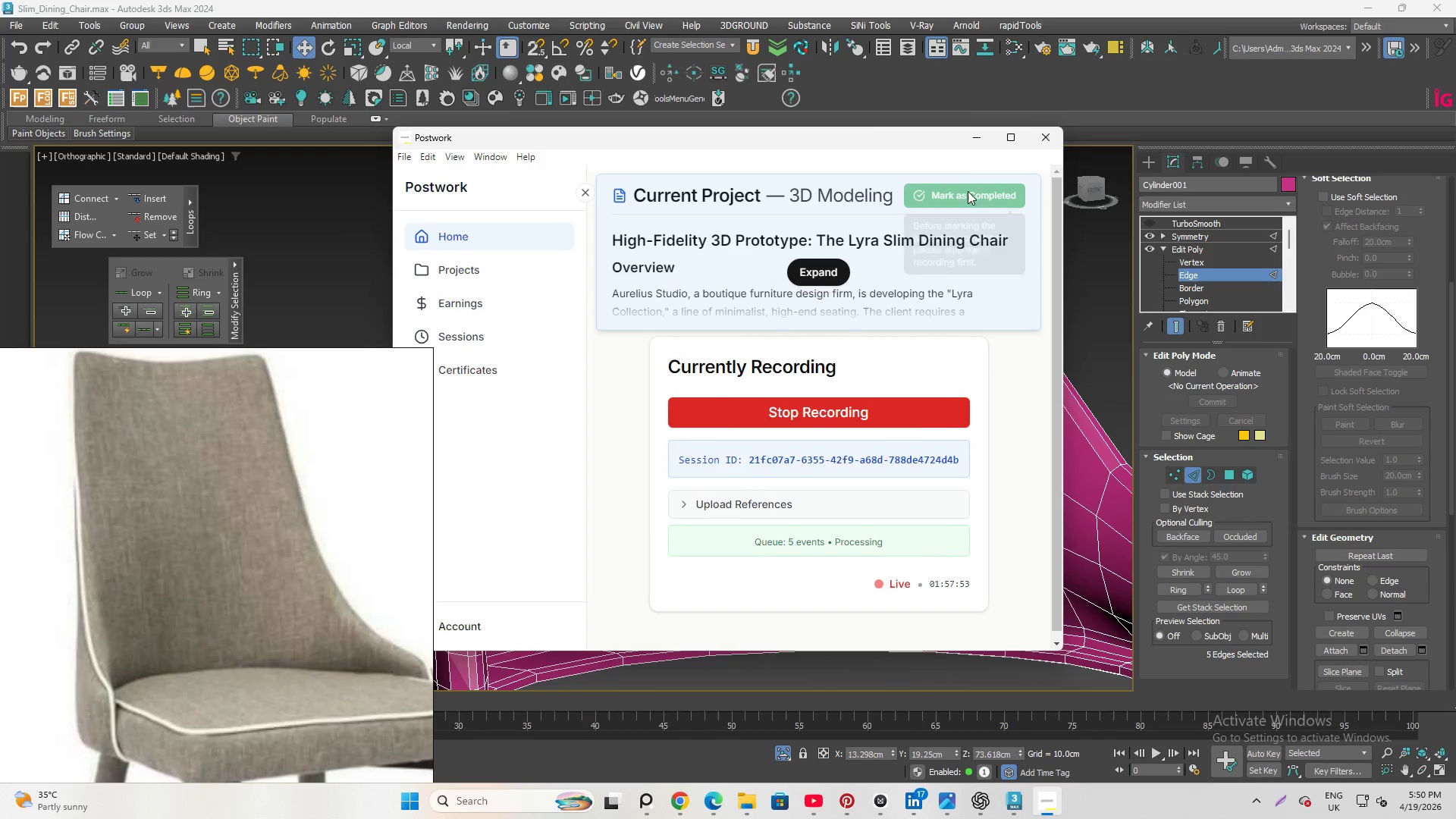 
left_click([973, 138])
 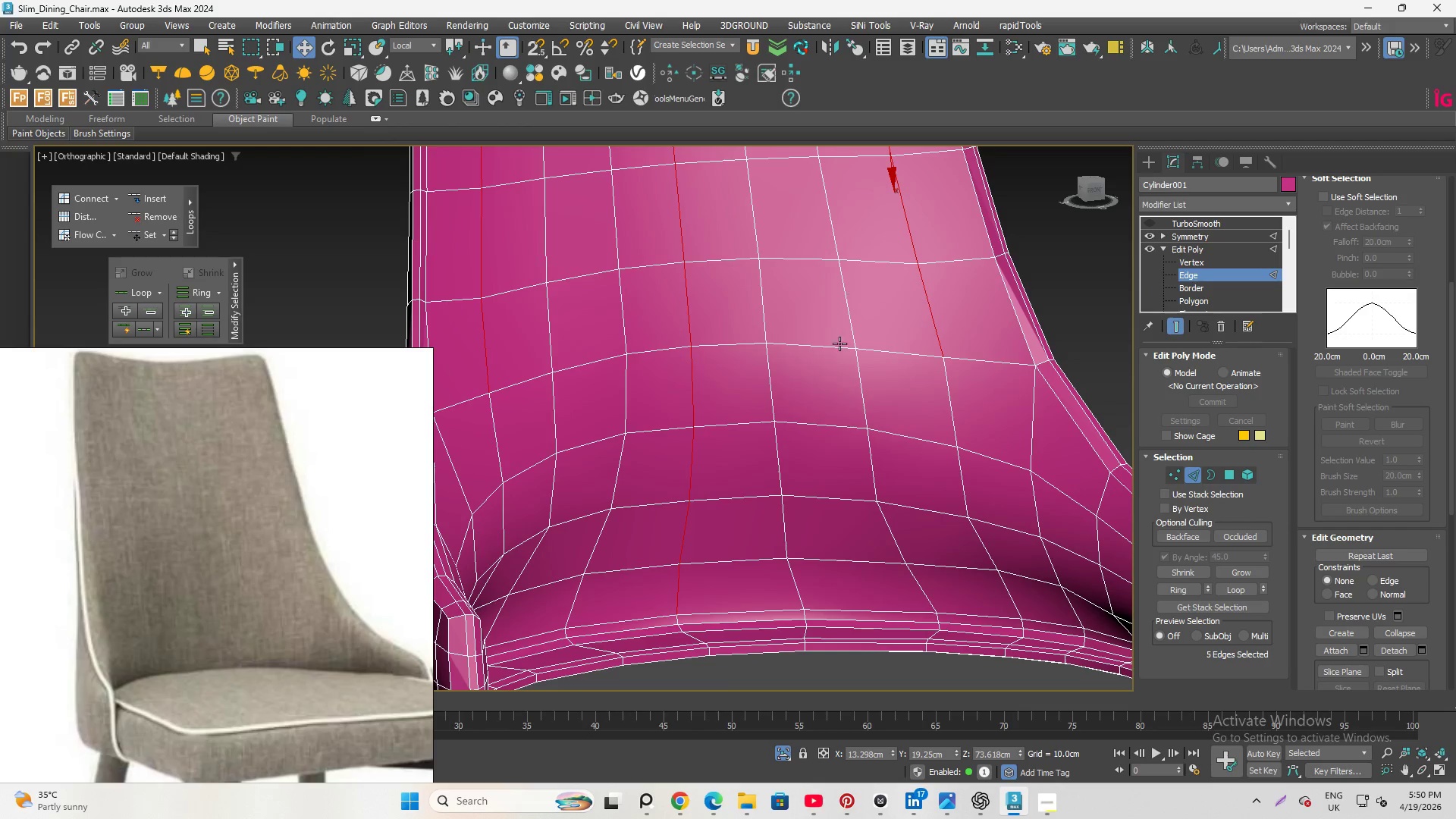 
scroll: coordinate [812, 491], scroll_direction: down, amount: 2.0
 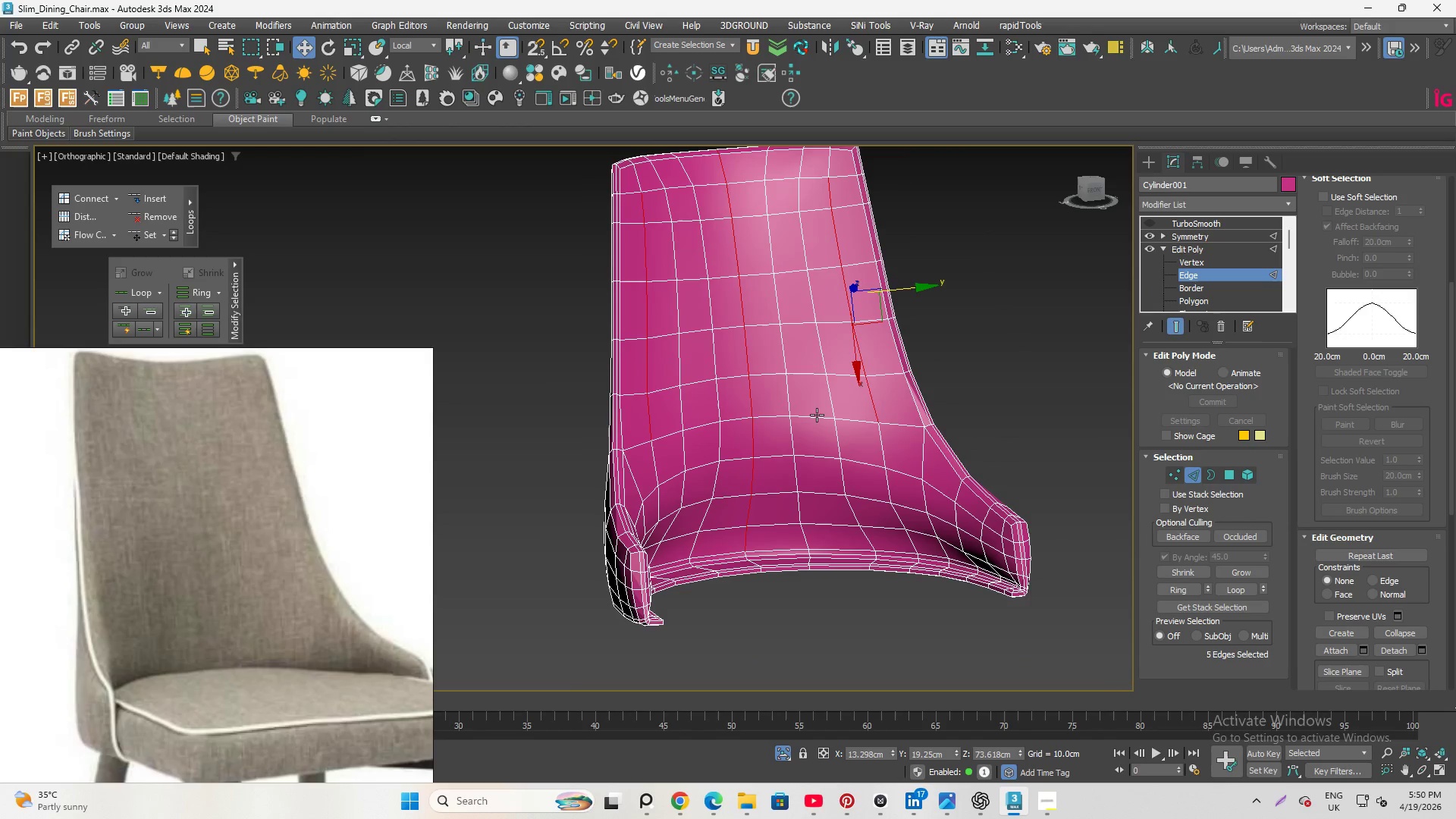 
hold_key(key=AltLeft, duration=2.0)
 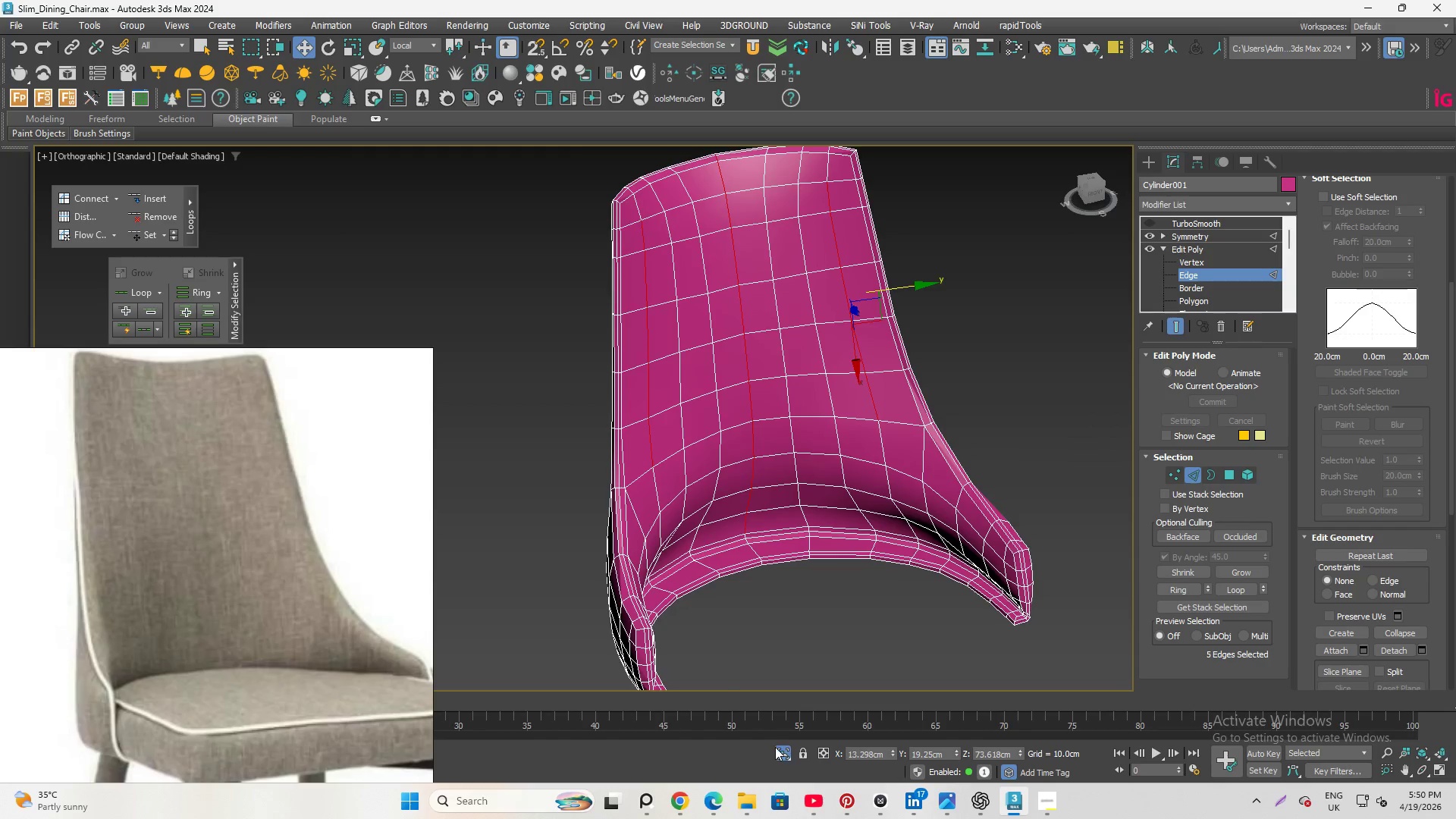 
left_click([780, 750])
 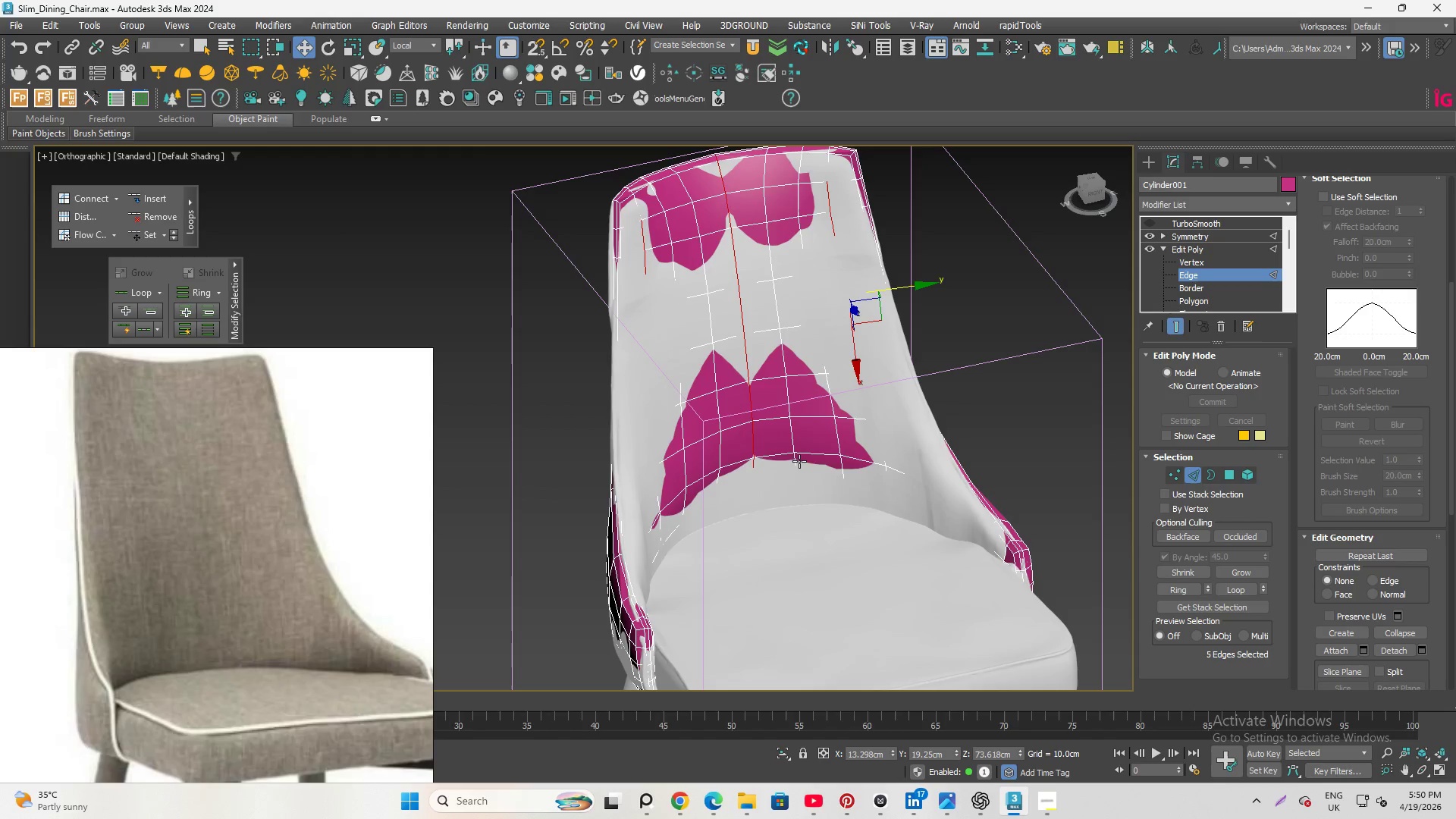 
hold_key(key=AltLeft, duration=3.84)
 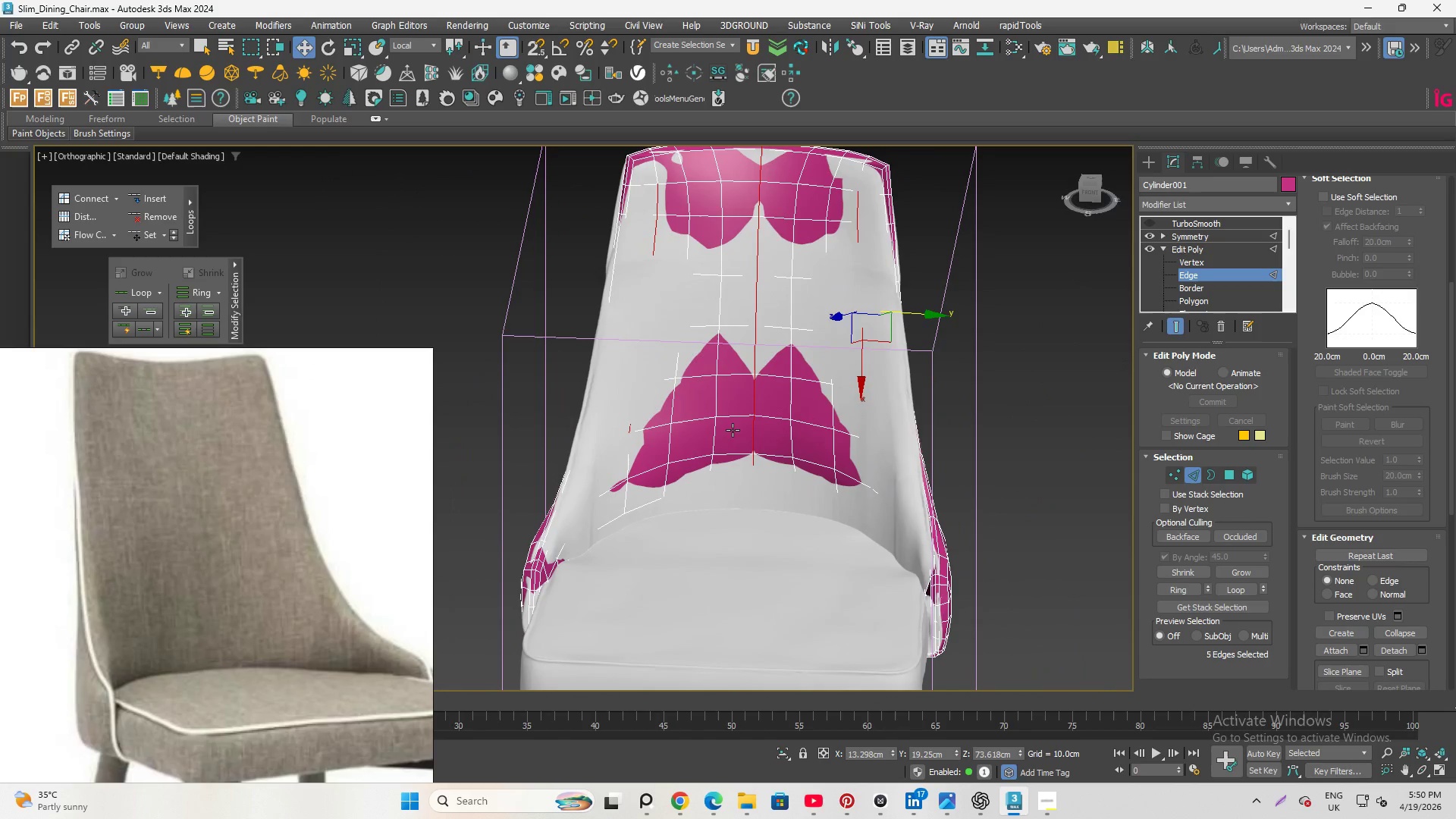 
key(Alt+Q)
 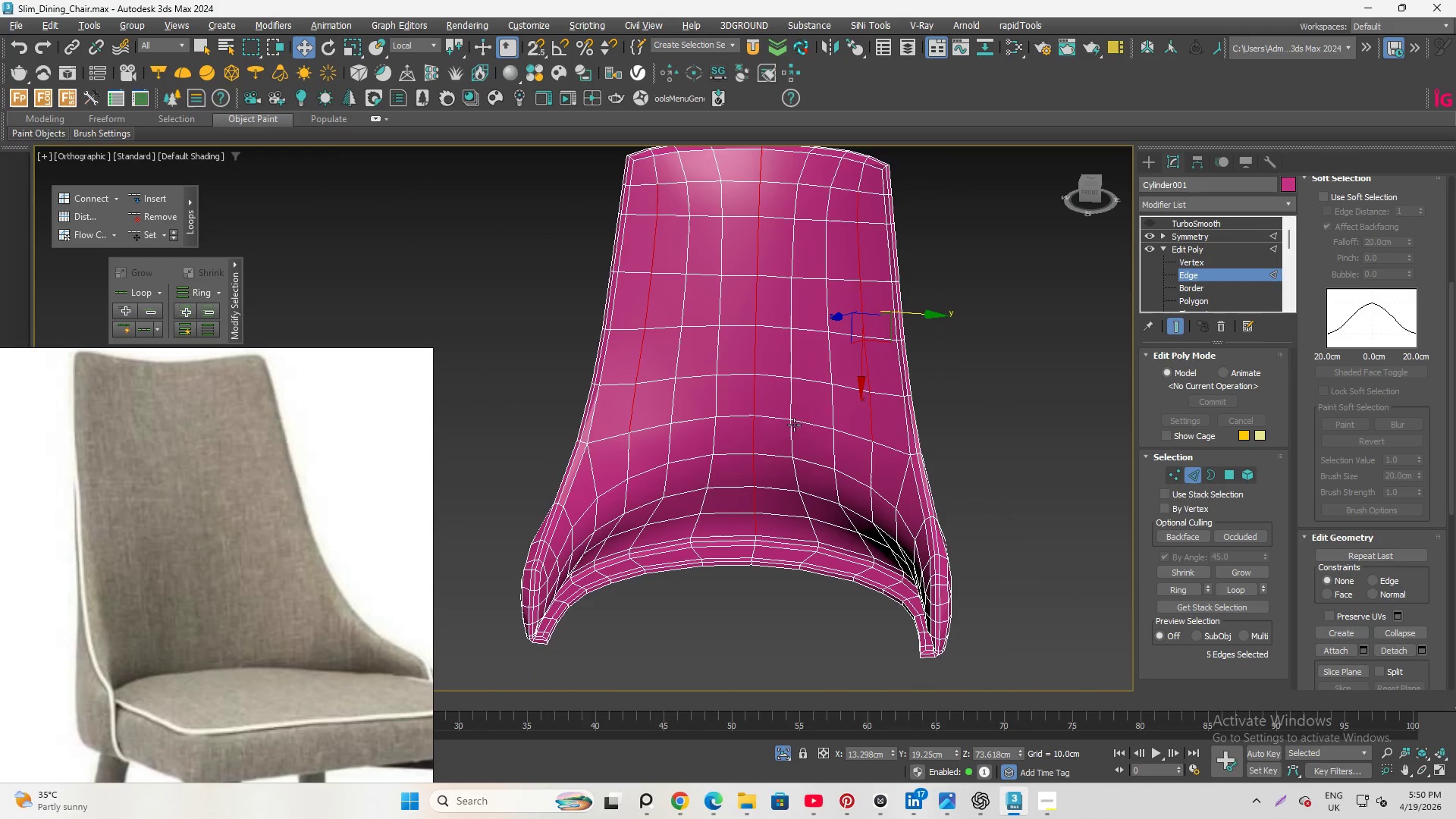 
hold_key(key=AltLeft, duration=2.47)
 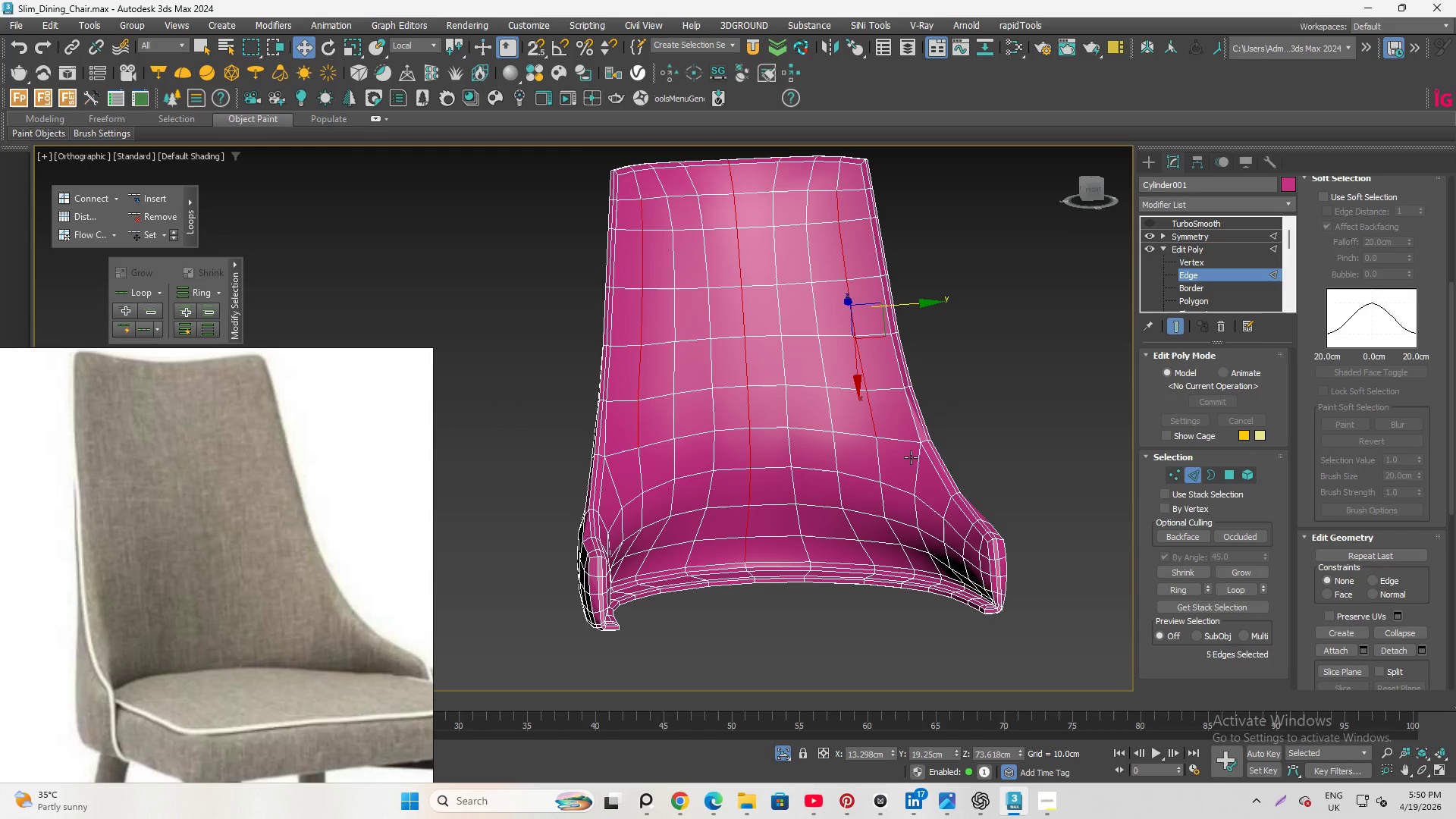 
scroll: coordinate [915, 464], scroll_direction: down, amount: 1.0
 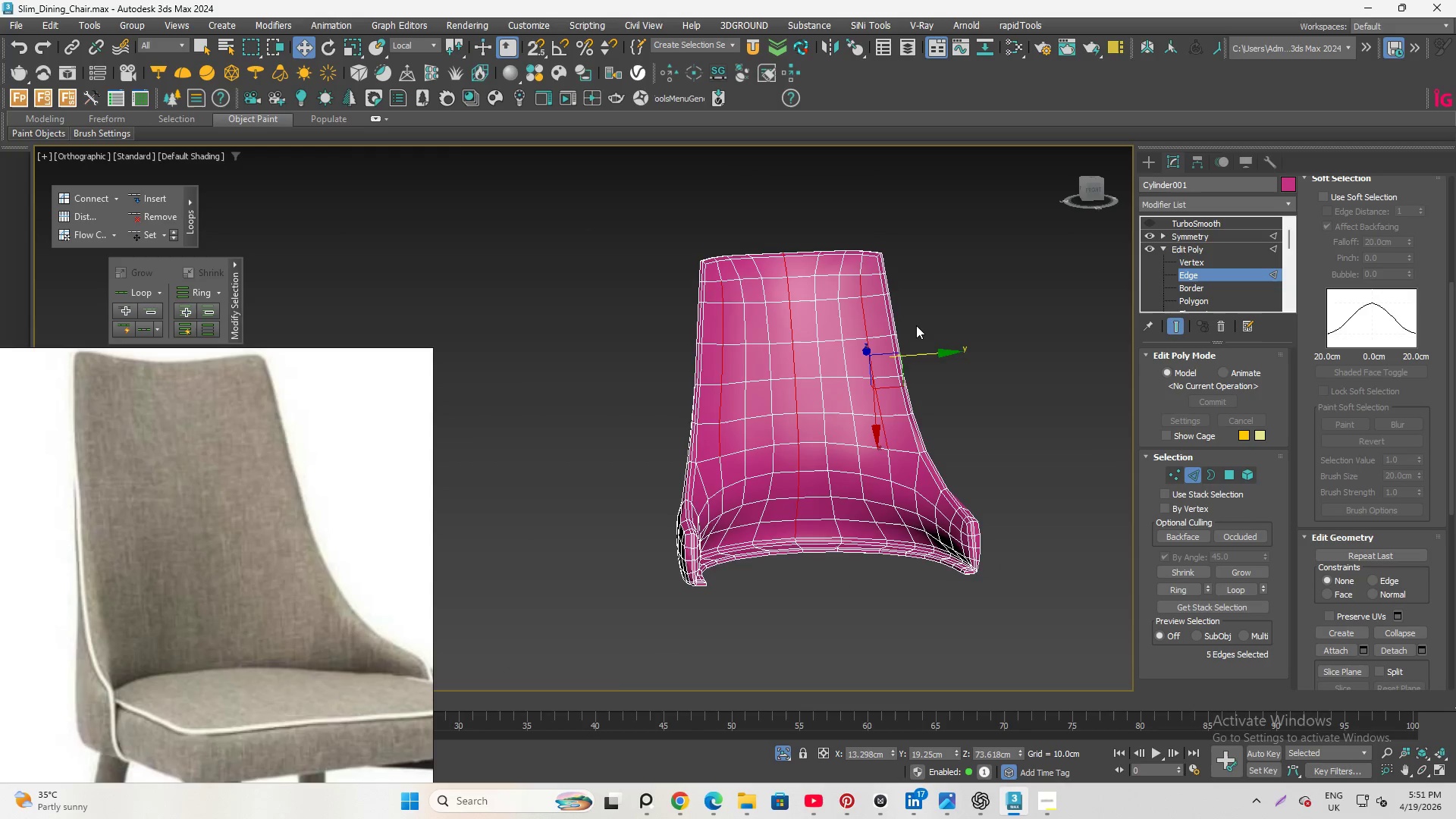 
scroll: coordinate [916, 325], scroll_direction: up, amount: 1.0
 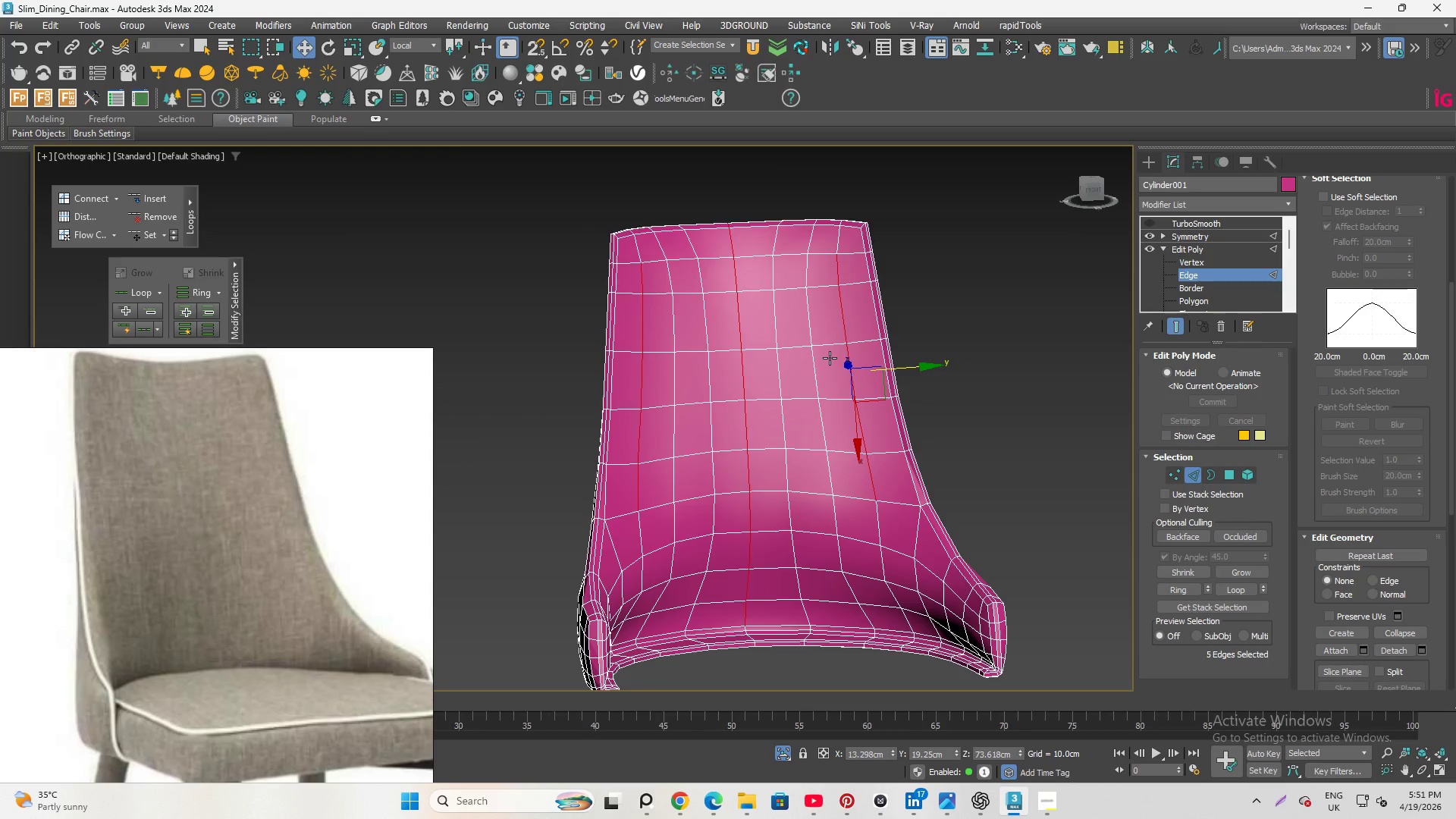 
wait(12.57)
 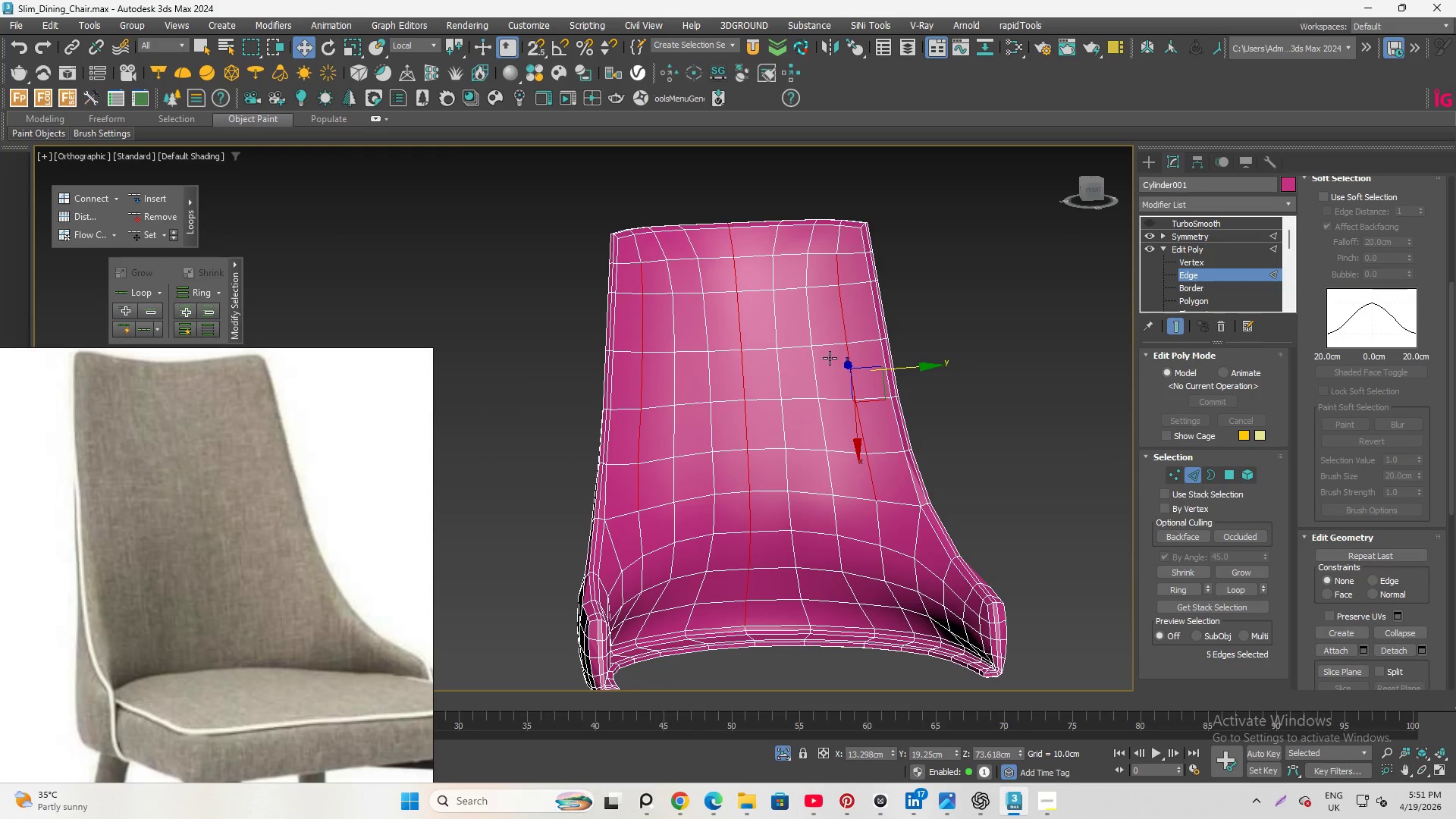 
scroll: coordinate [909, 491], scroll_direction: up, amount: 1.0
 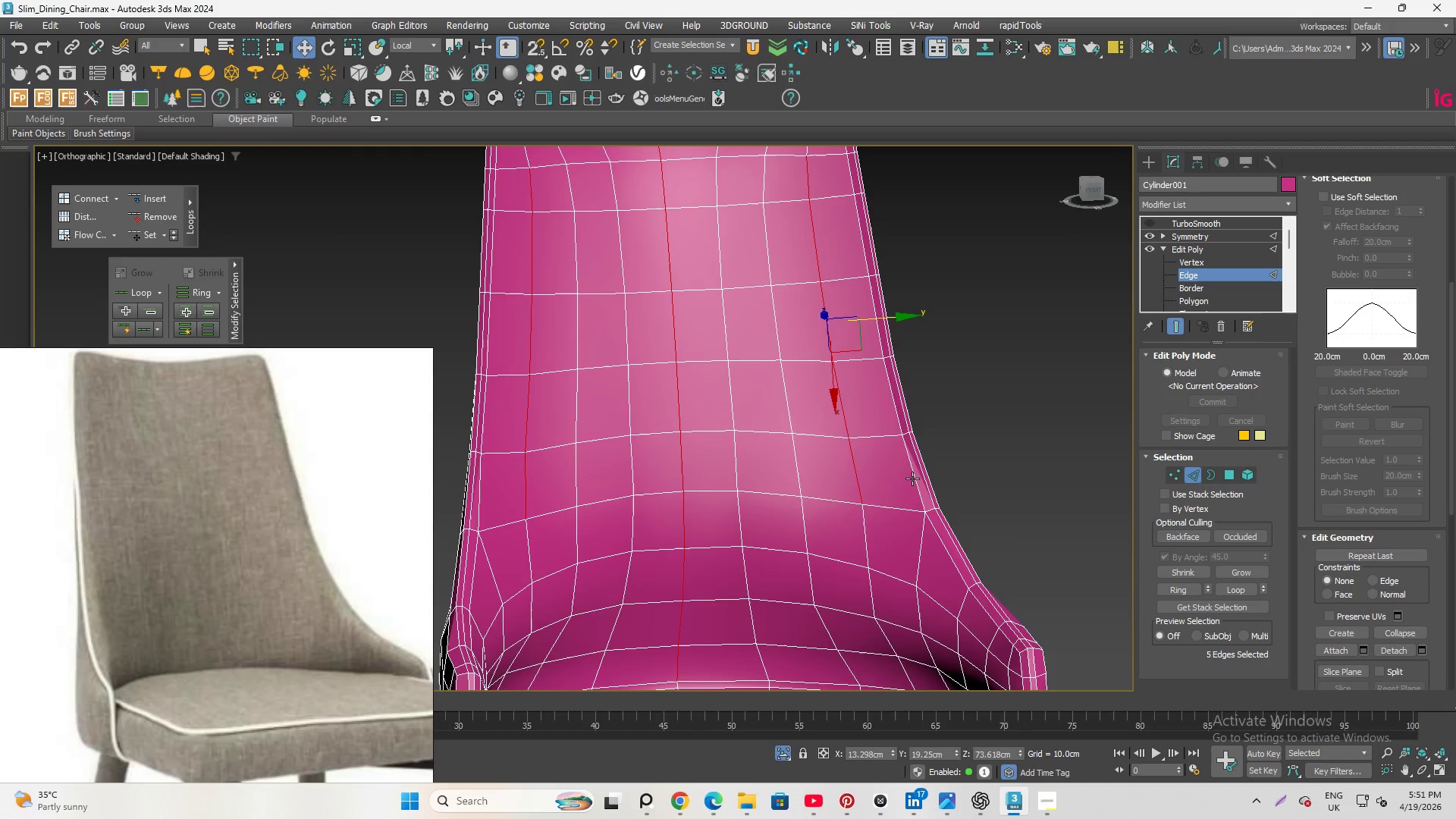 
left_click([913, 477])
 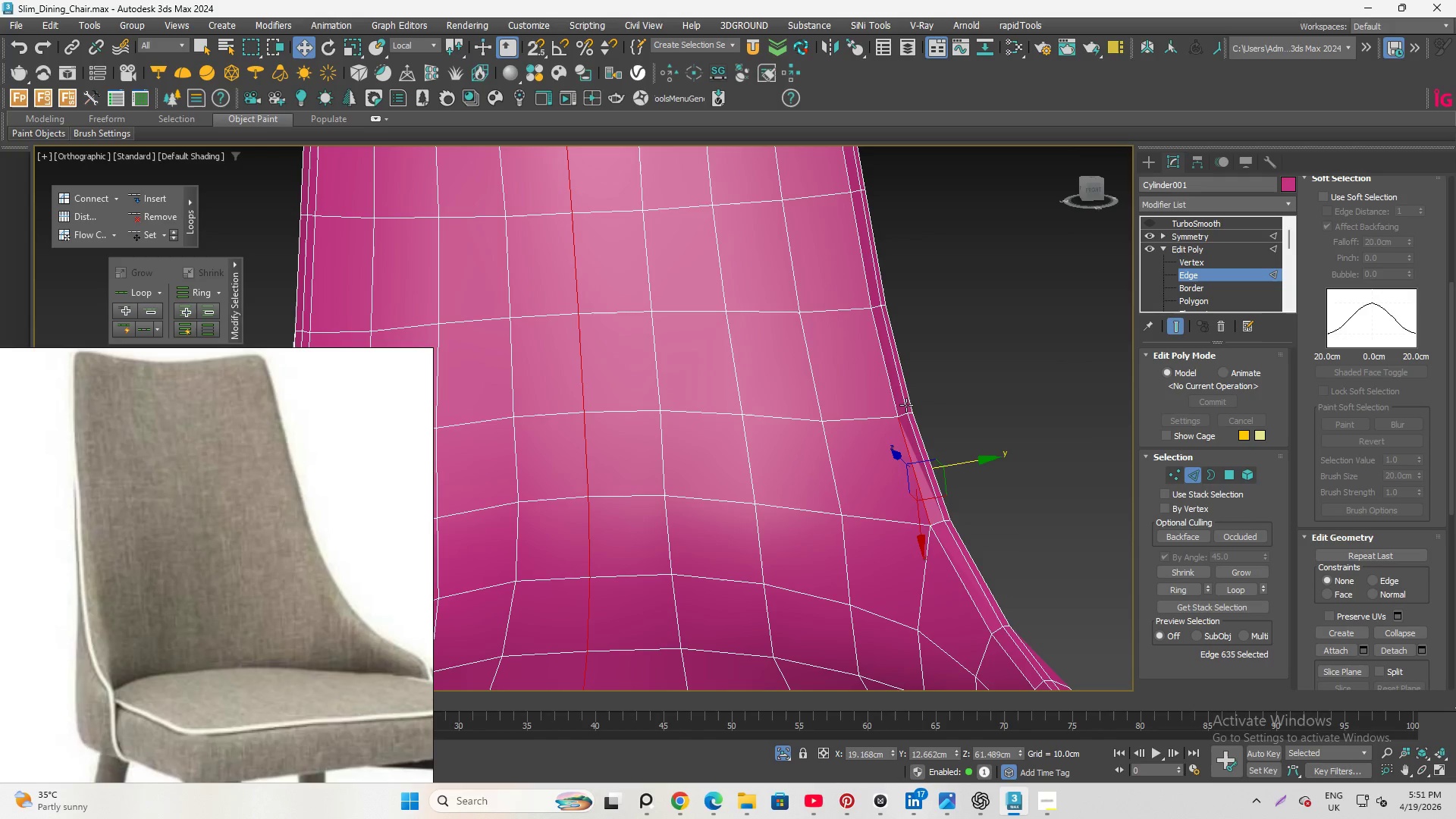 
scroll: coordinate [912, 479], scroll_direction: up, amount: 1.0
 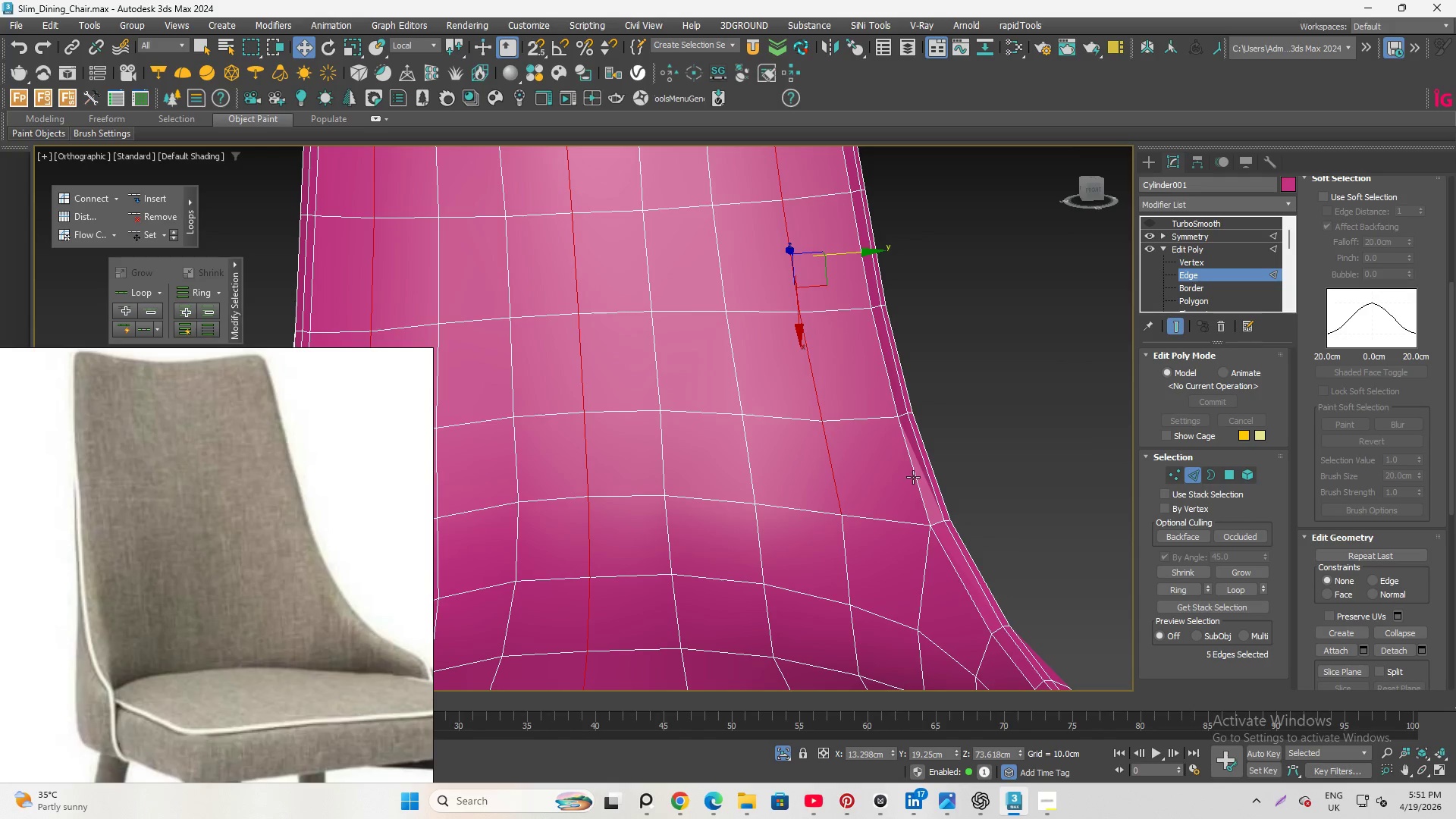 
hold_key(key=ControlLeft, duration=0.95)
left_click([889, 382])
 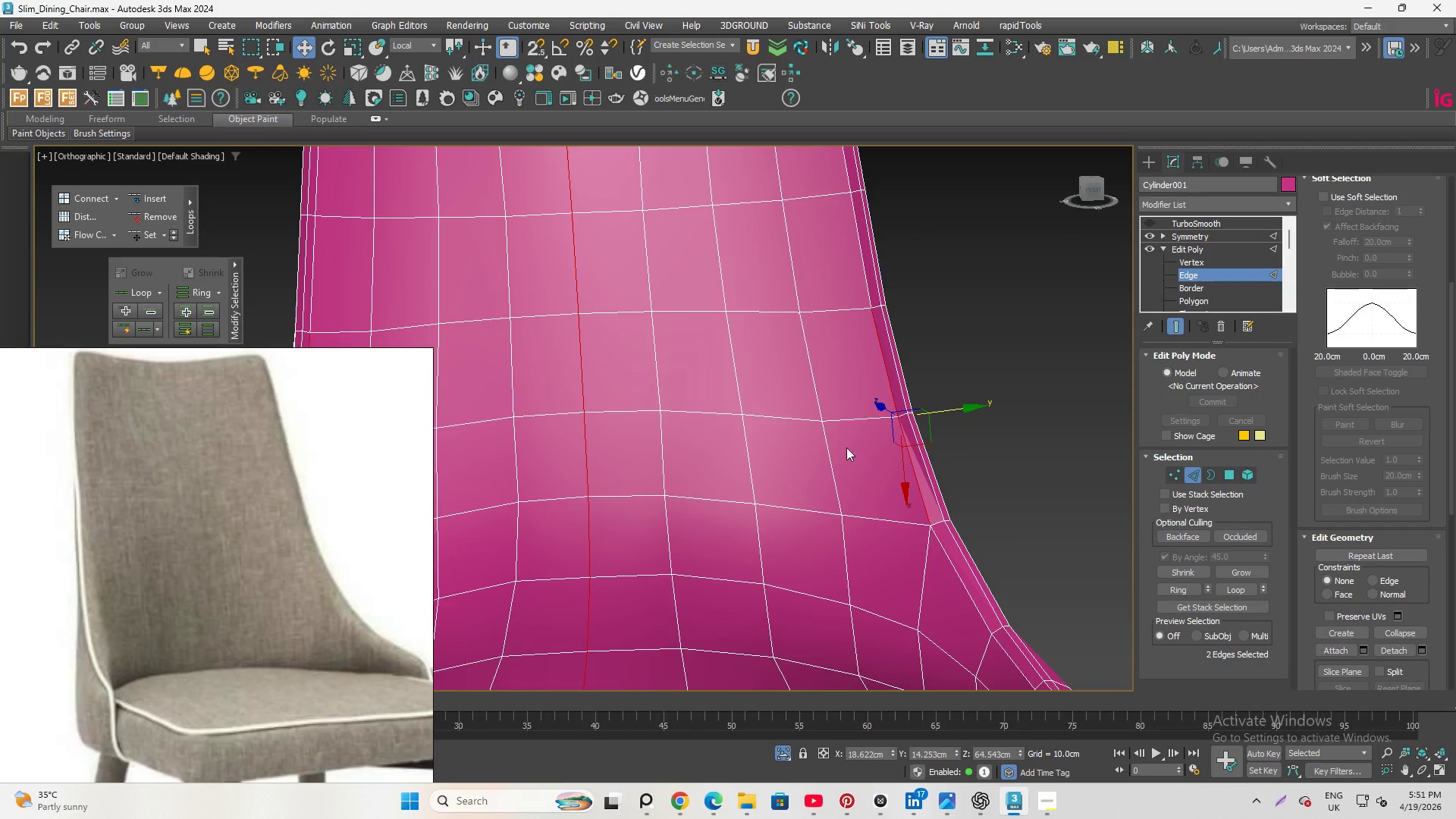 
scroll: coordinate [840, 464], scroll_direction: down, amount: 1.0
 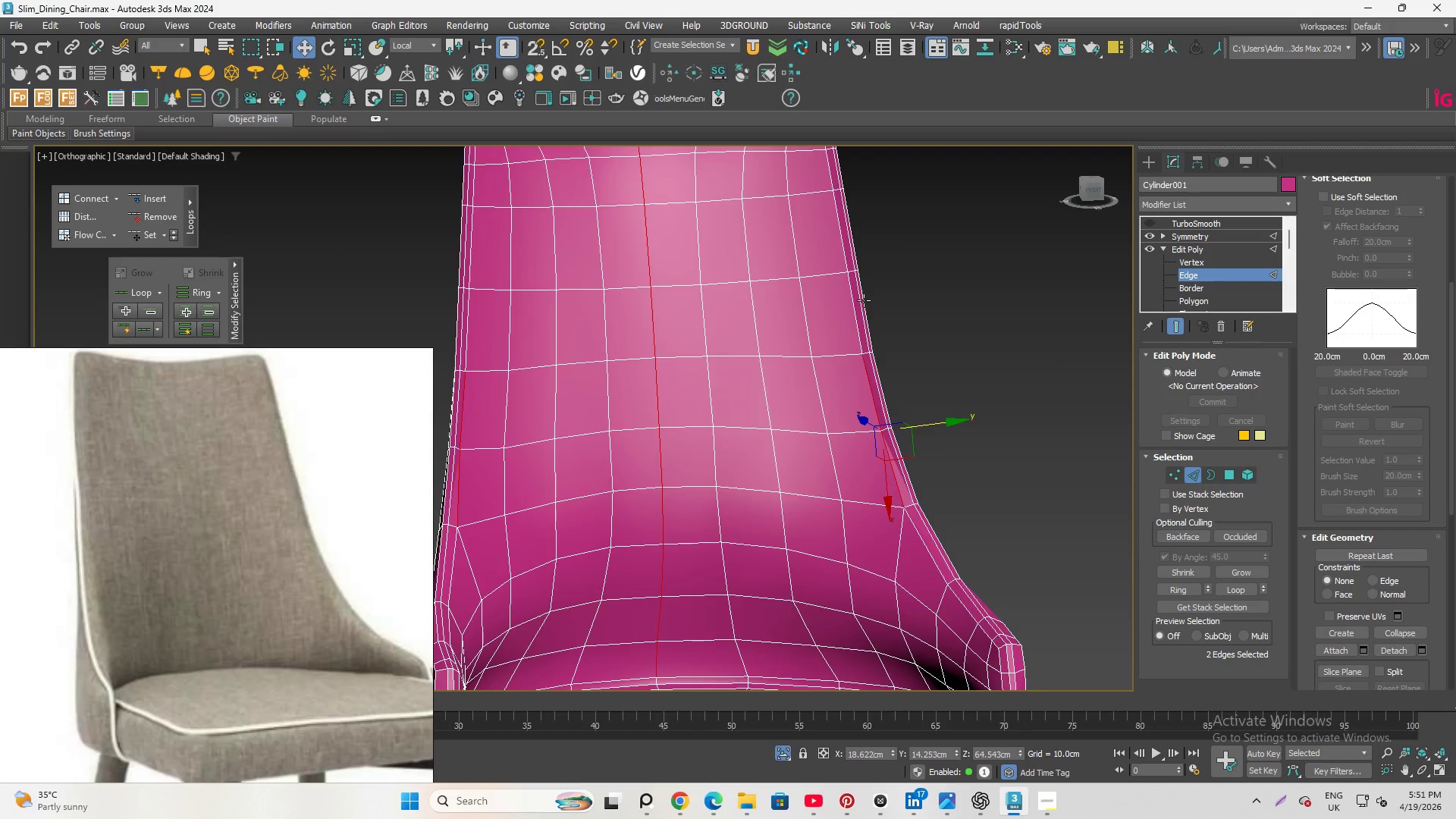 
hold_key(key=ControlLeft, duration=1.55)
 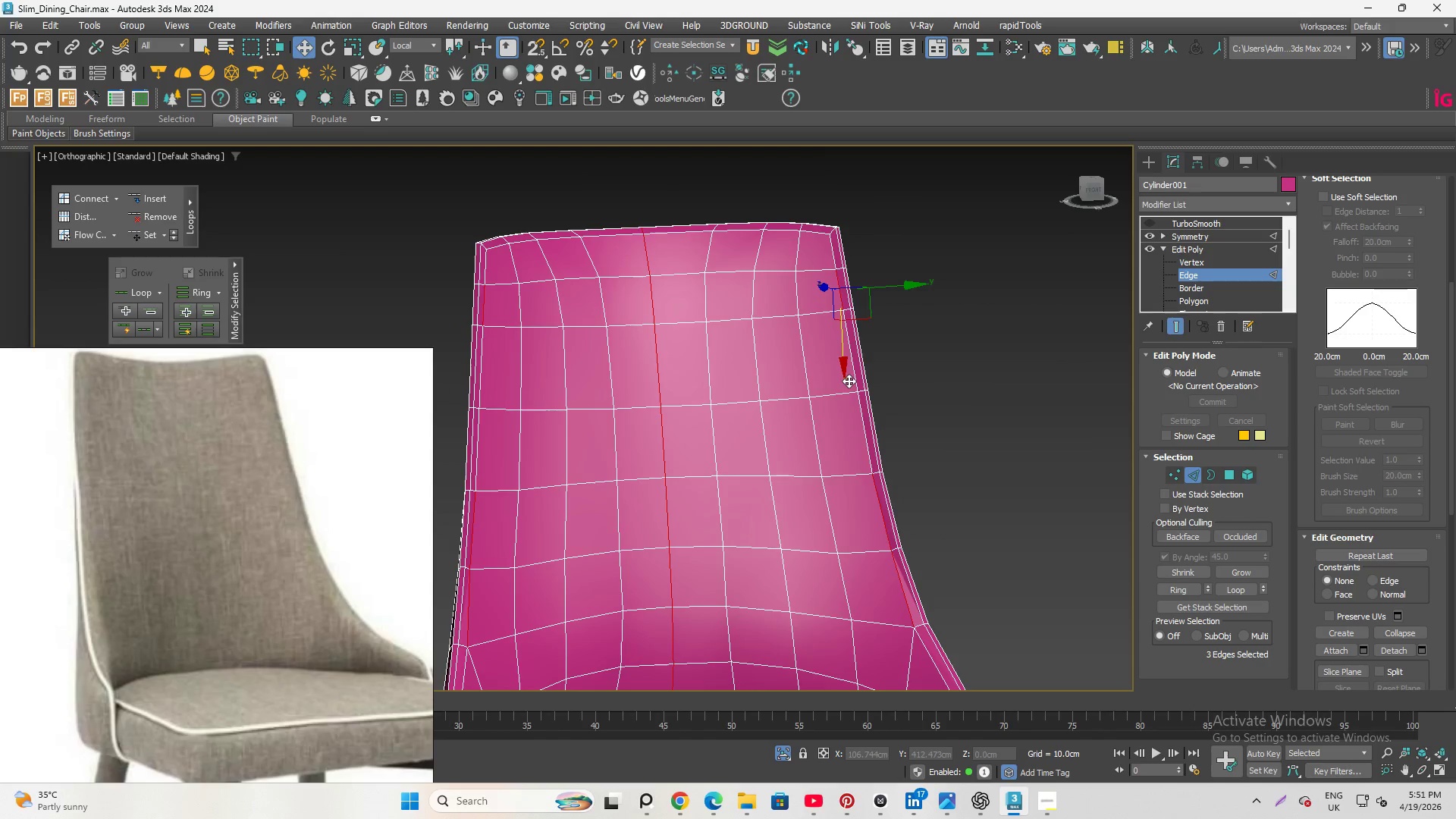 
scroll: coordinate [843, 283], scroll_direction: none, amount: 0.0
 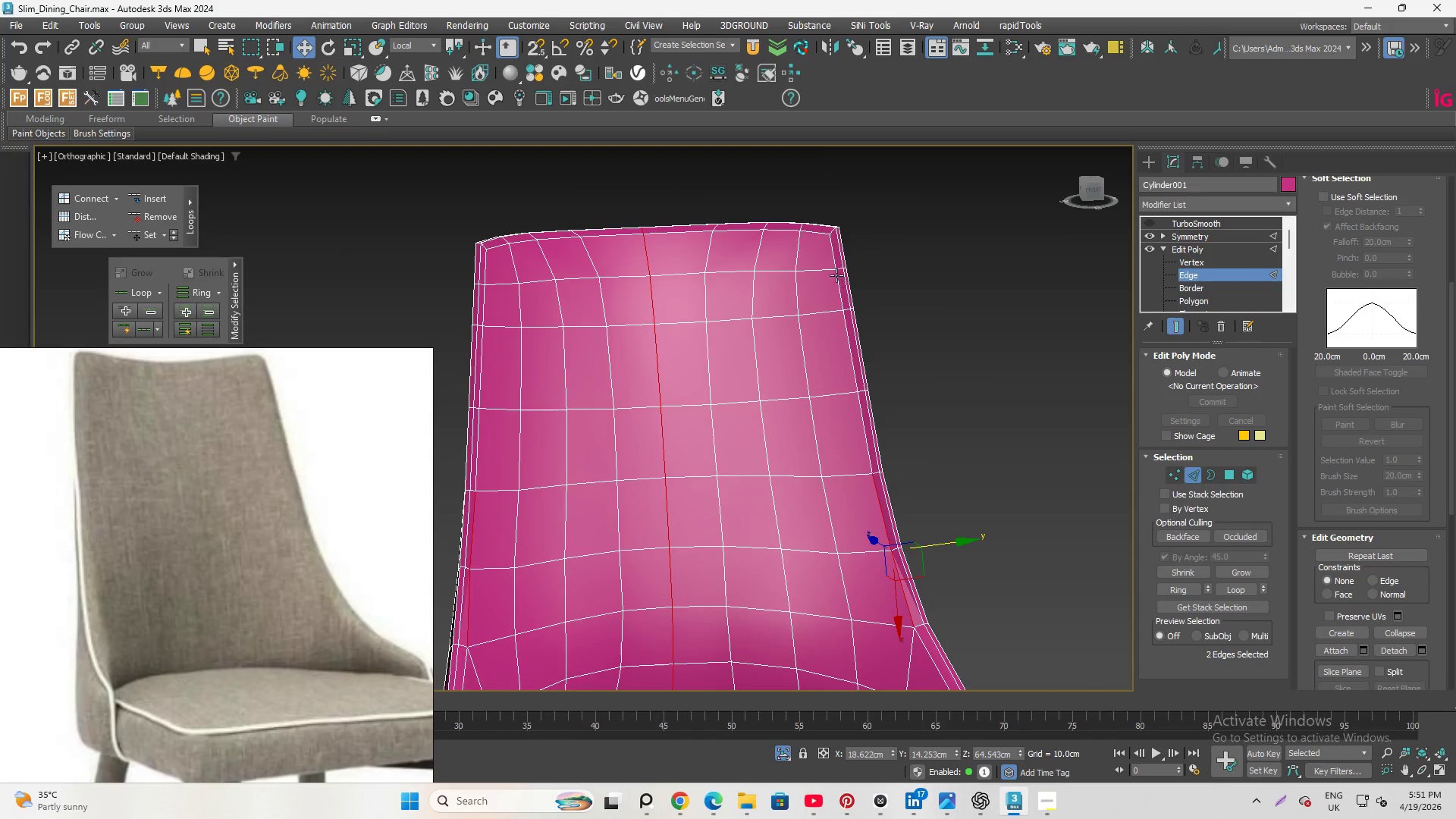 
left_click([837, 281])
 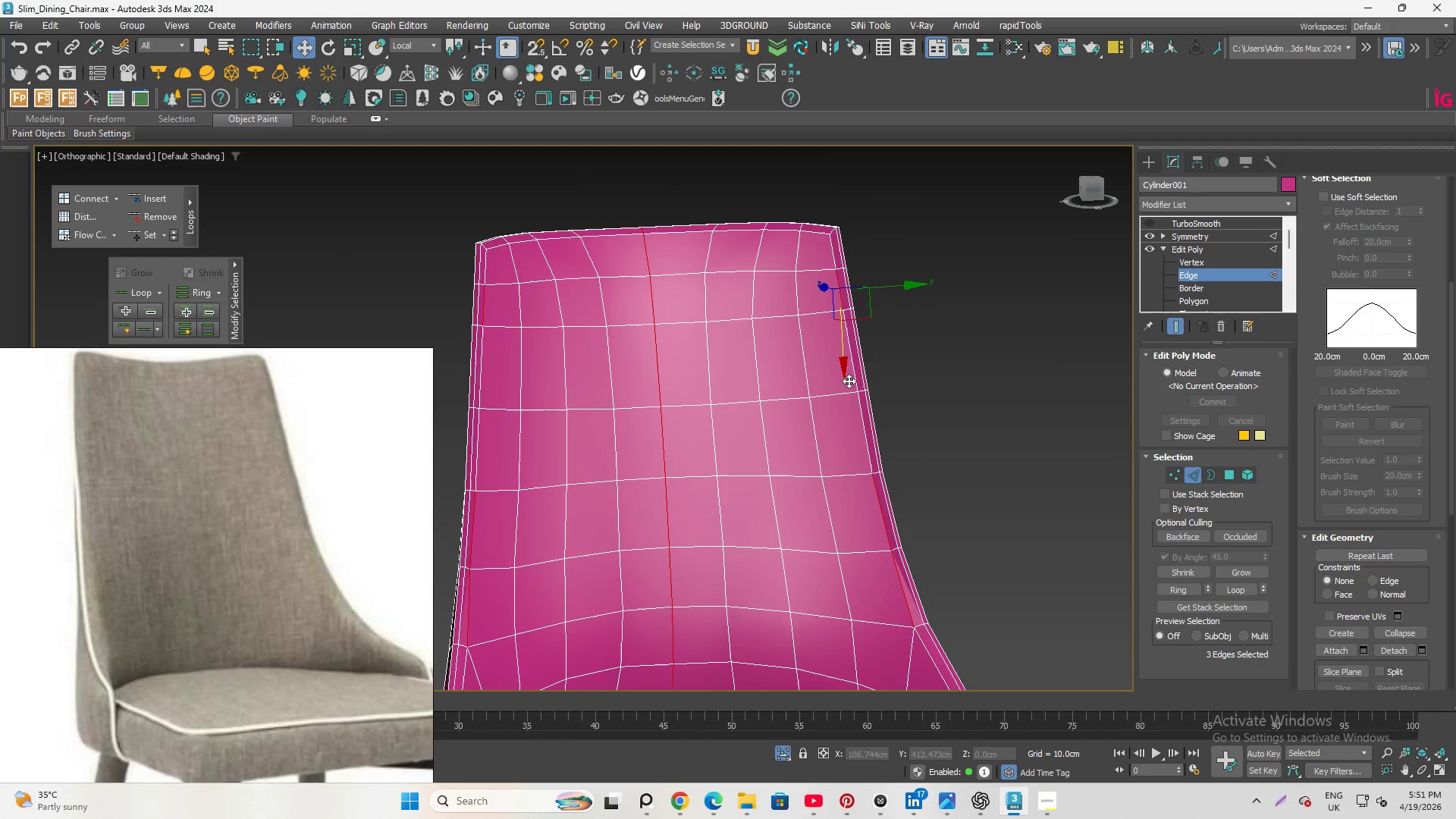 
key(Q)
 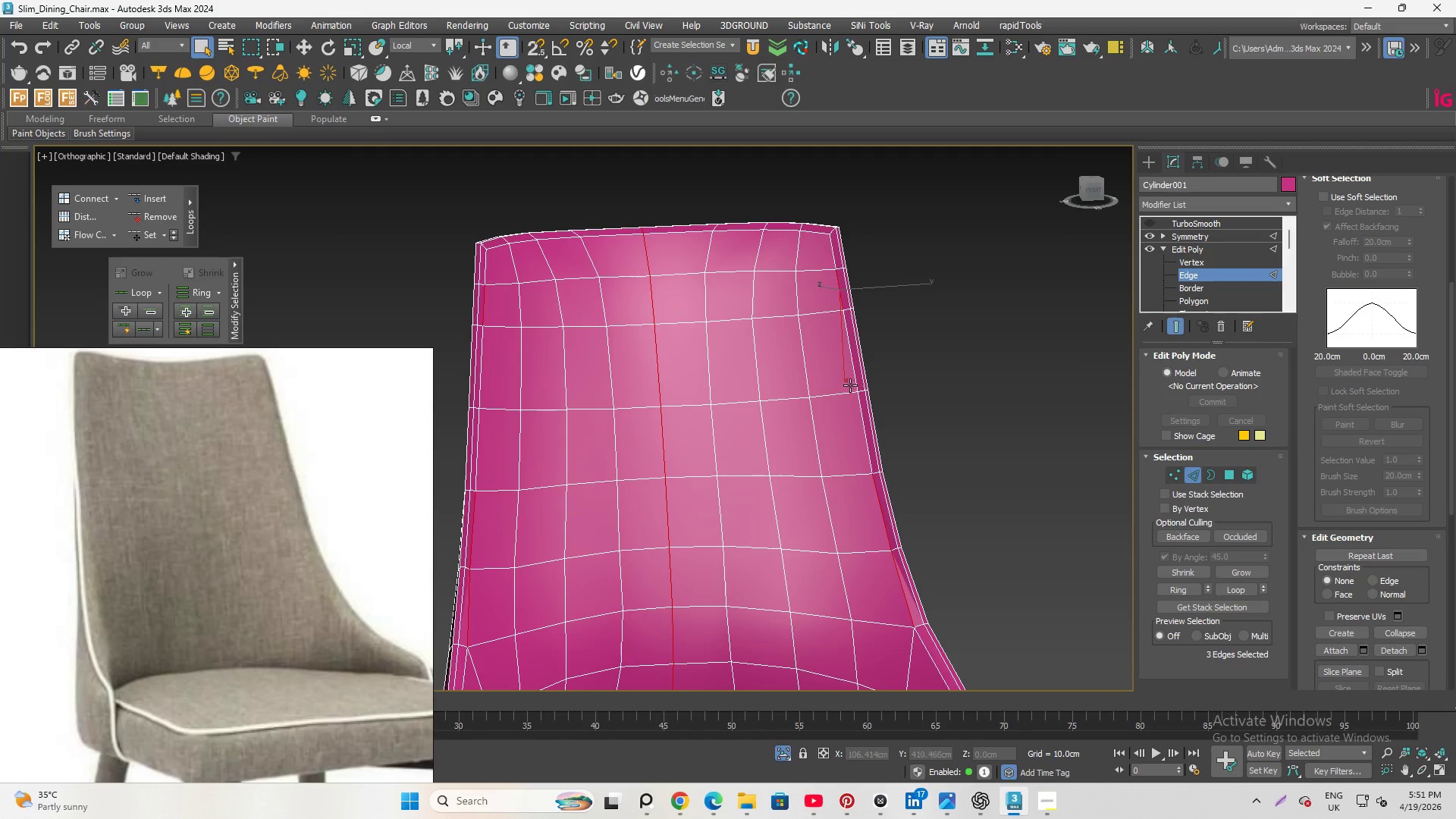 
hold_key(key=ControlLeft, duration=1.61)
left_click([854, 376])
 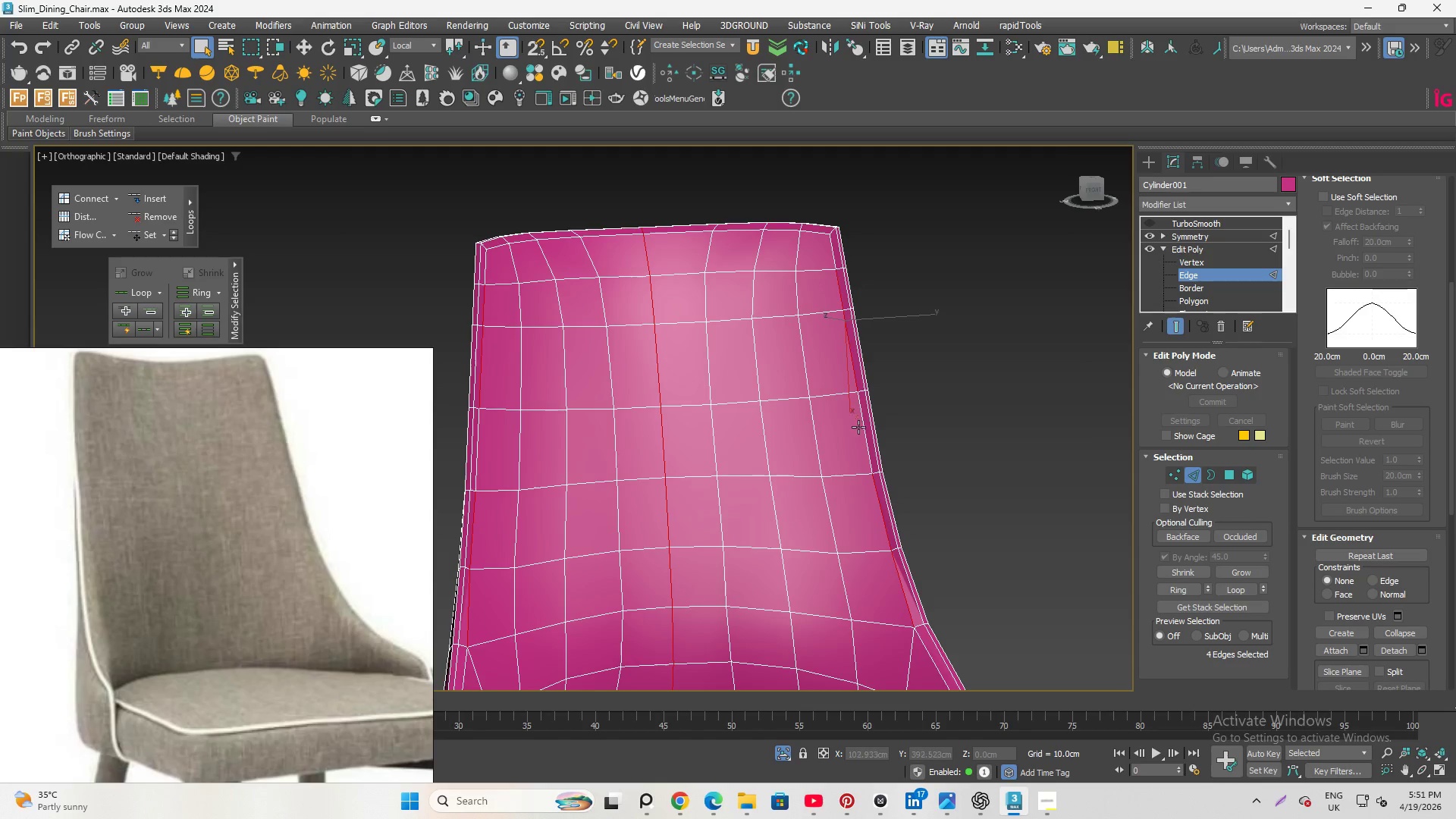 
left_click([861, 430])
 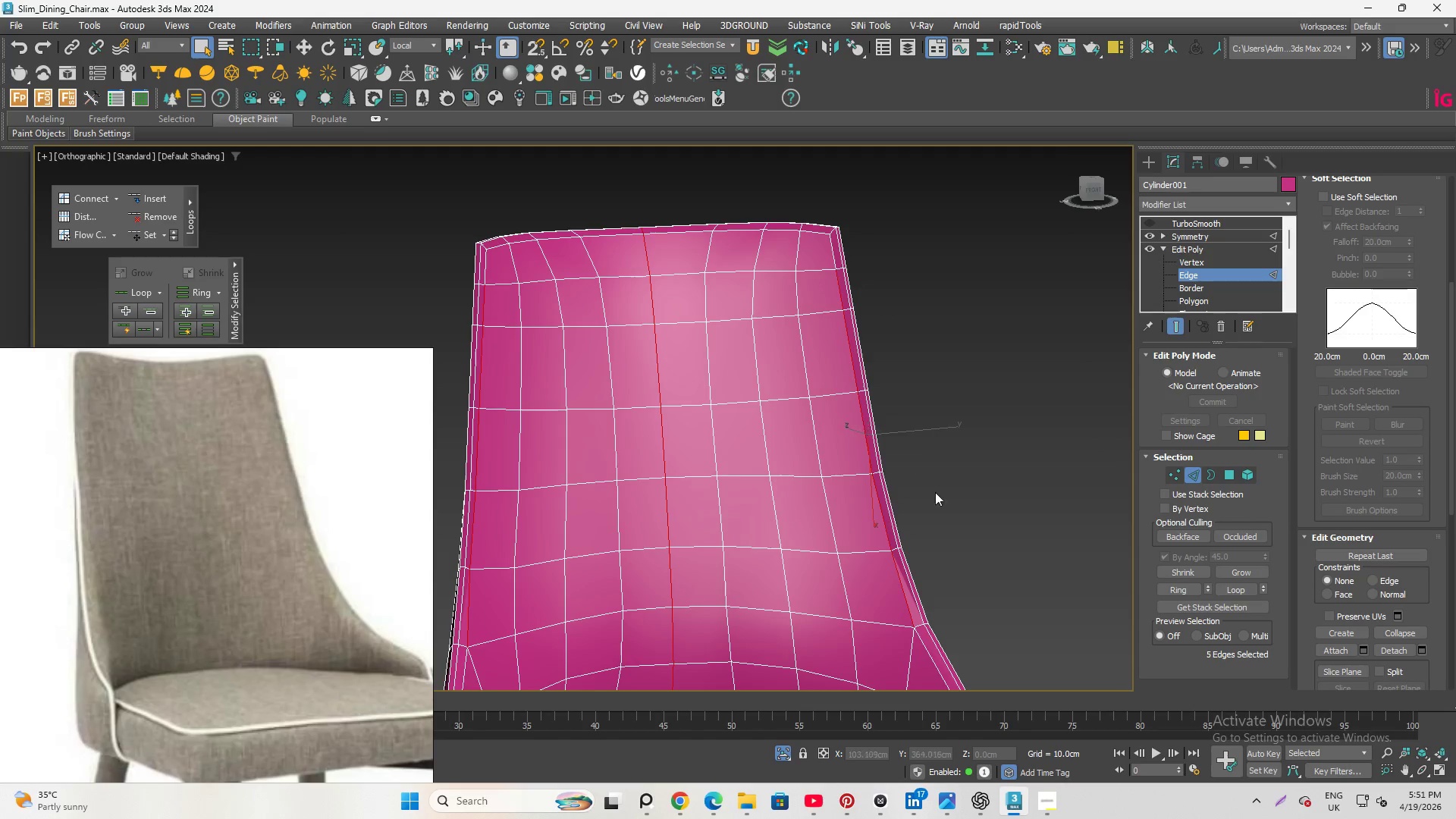 
hold_key(key=AltLeft, duration=2.02)
 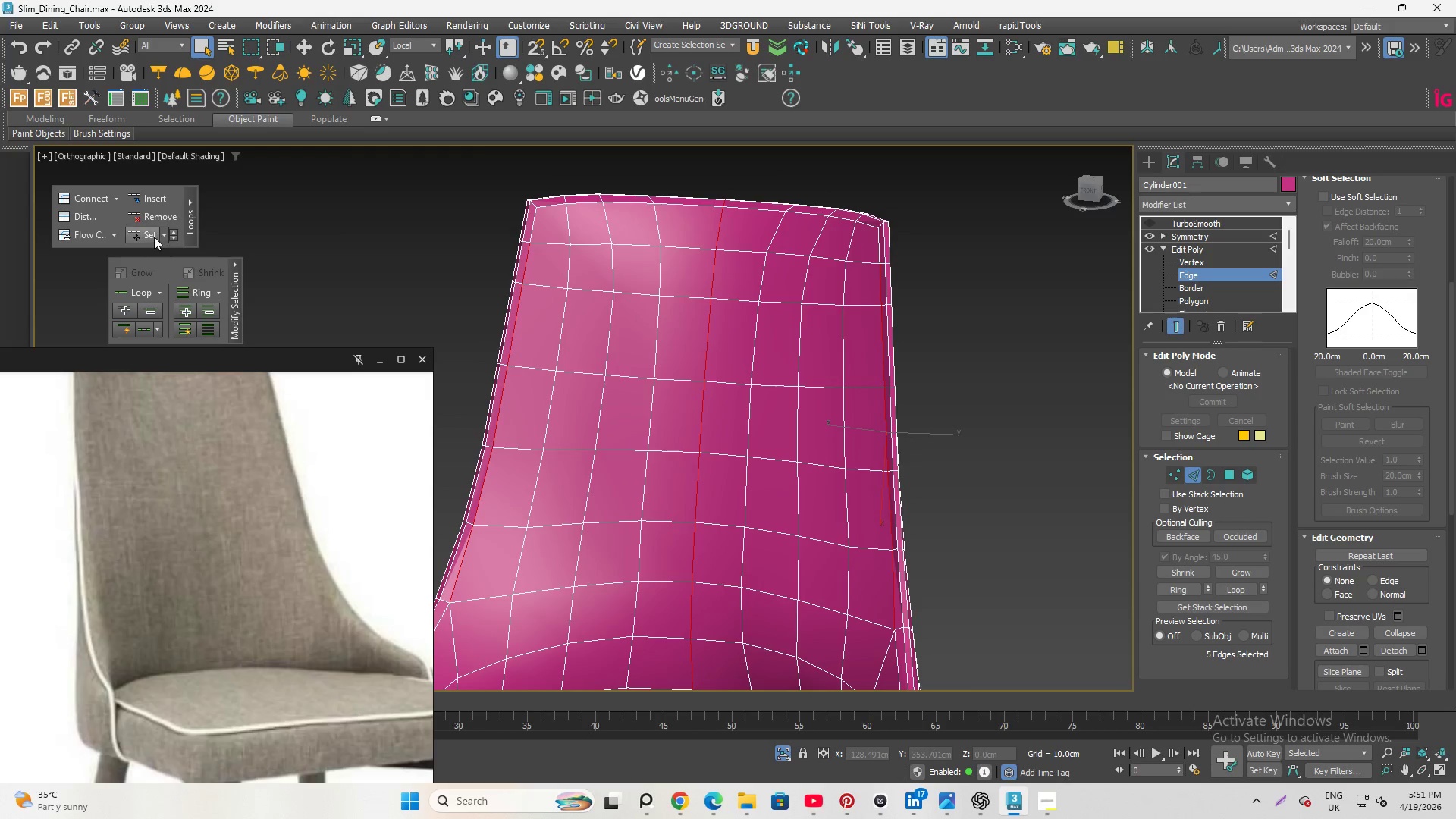 
left_click([154, 236])
 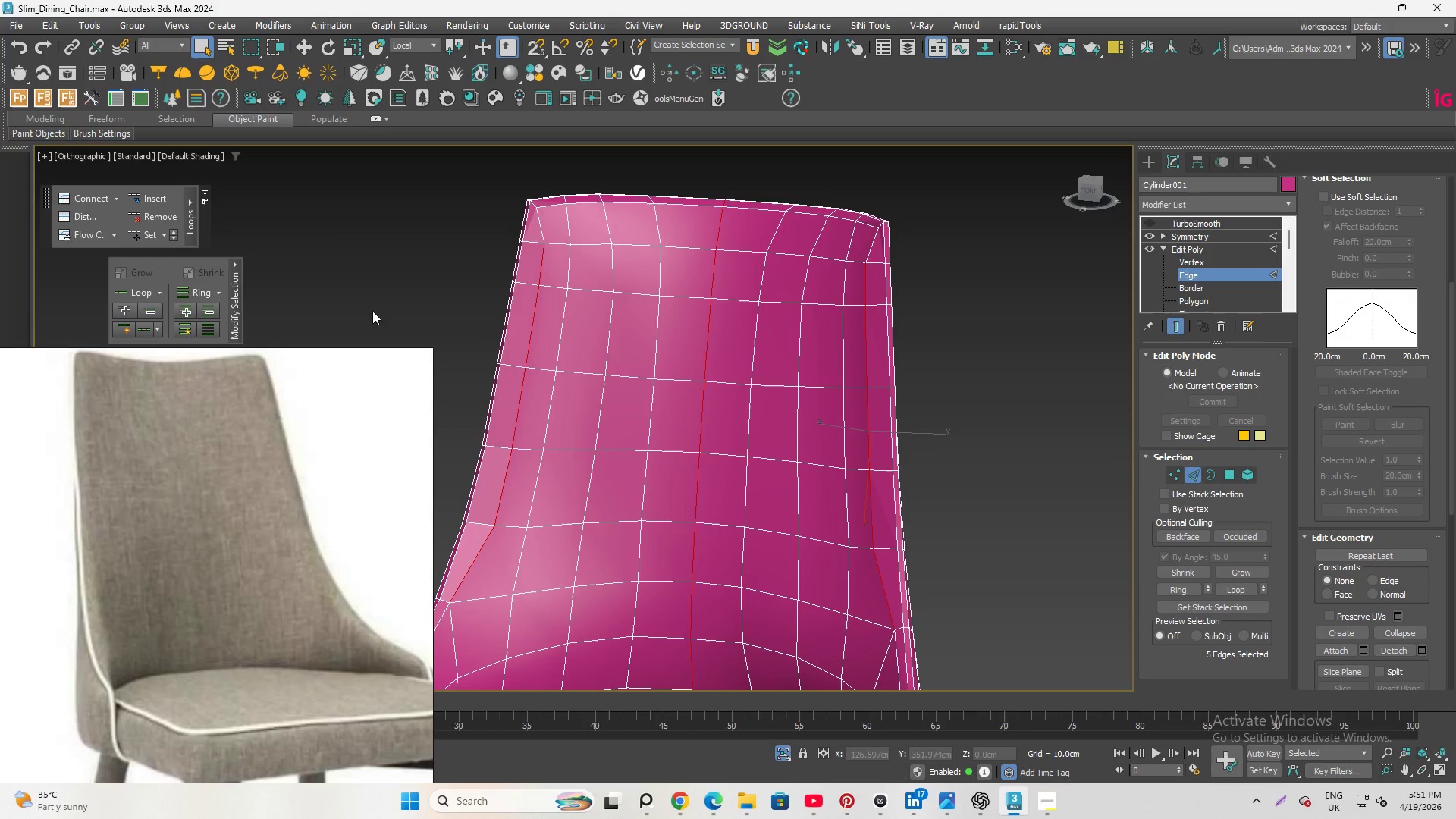 
hold_key(key=AltLeft, duration=6.59)
 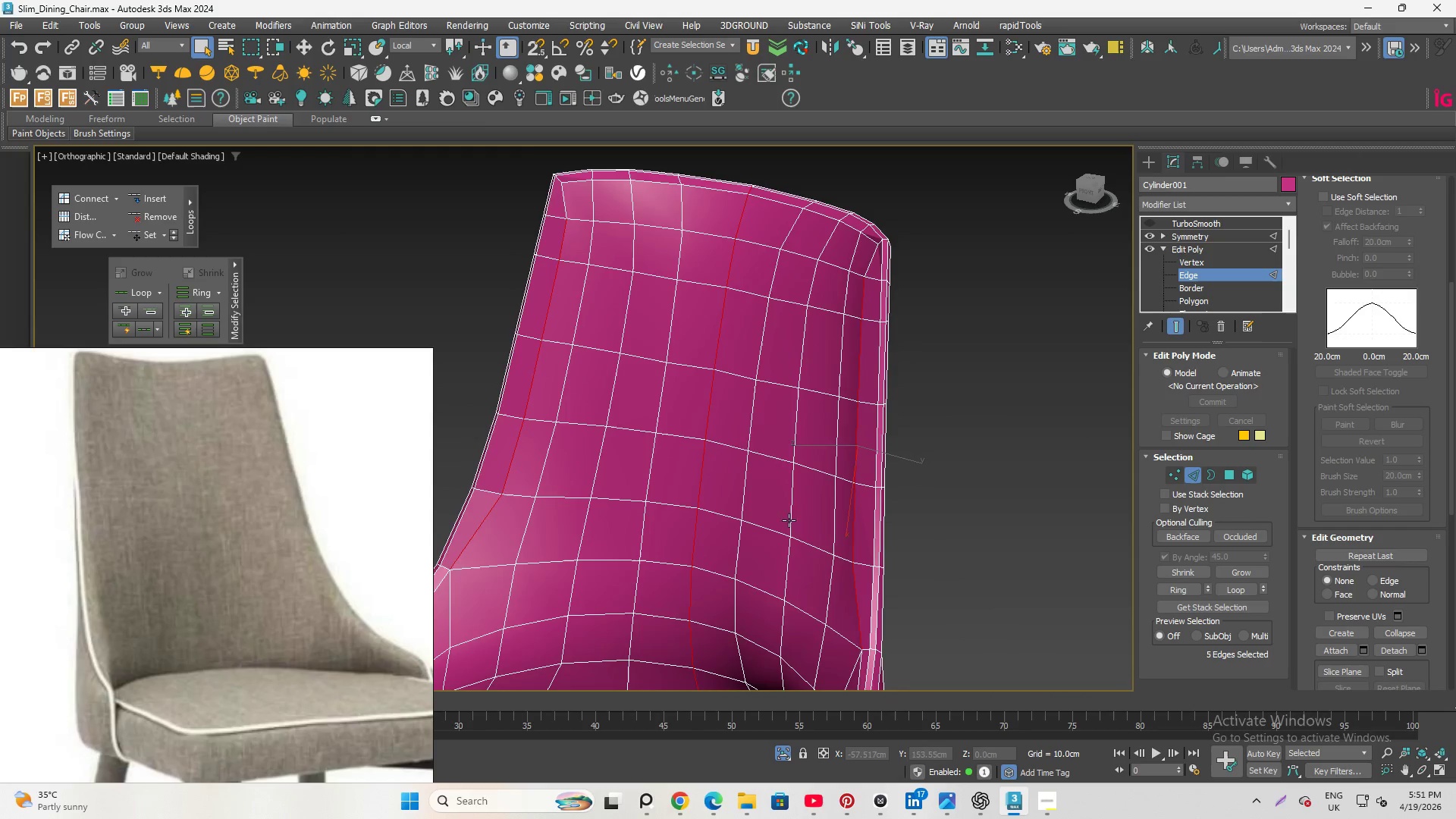 
hold_key(key=AltLeft, duration=0.84)
scroll: coordinate [886, 548], scroll_direction: up, amount: 1.0
 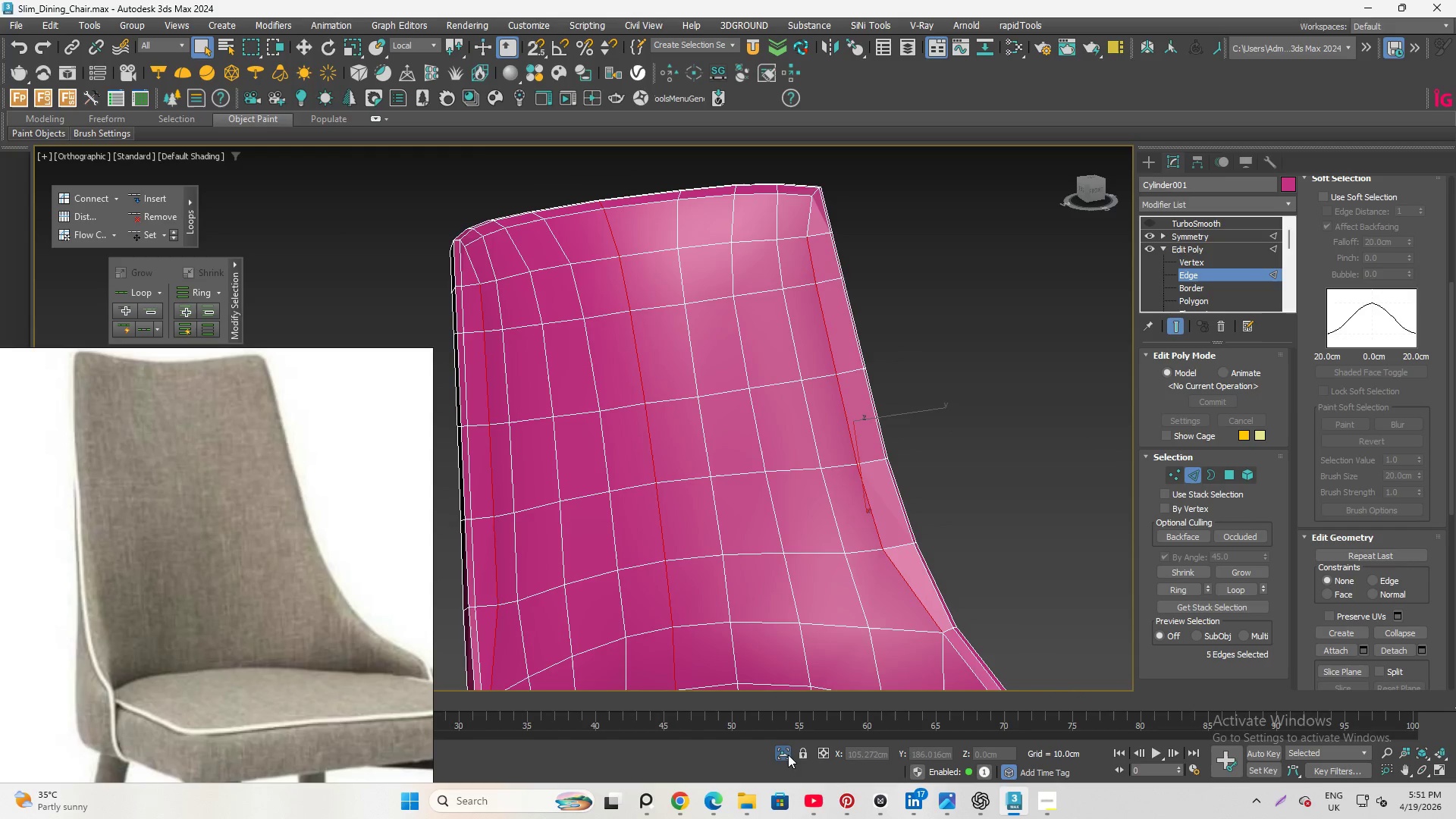 
left_click([784, 754])
 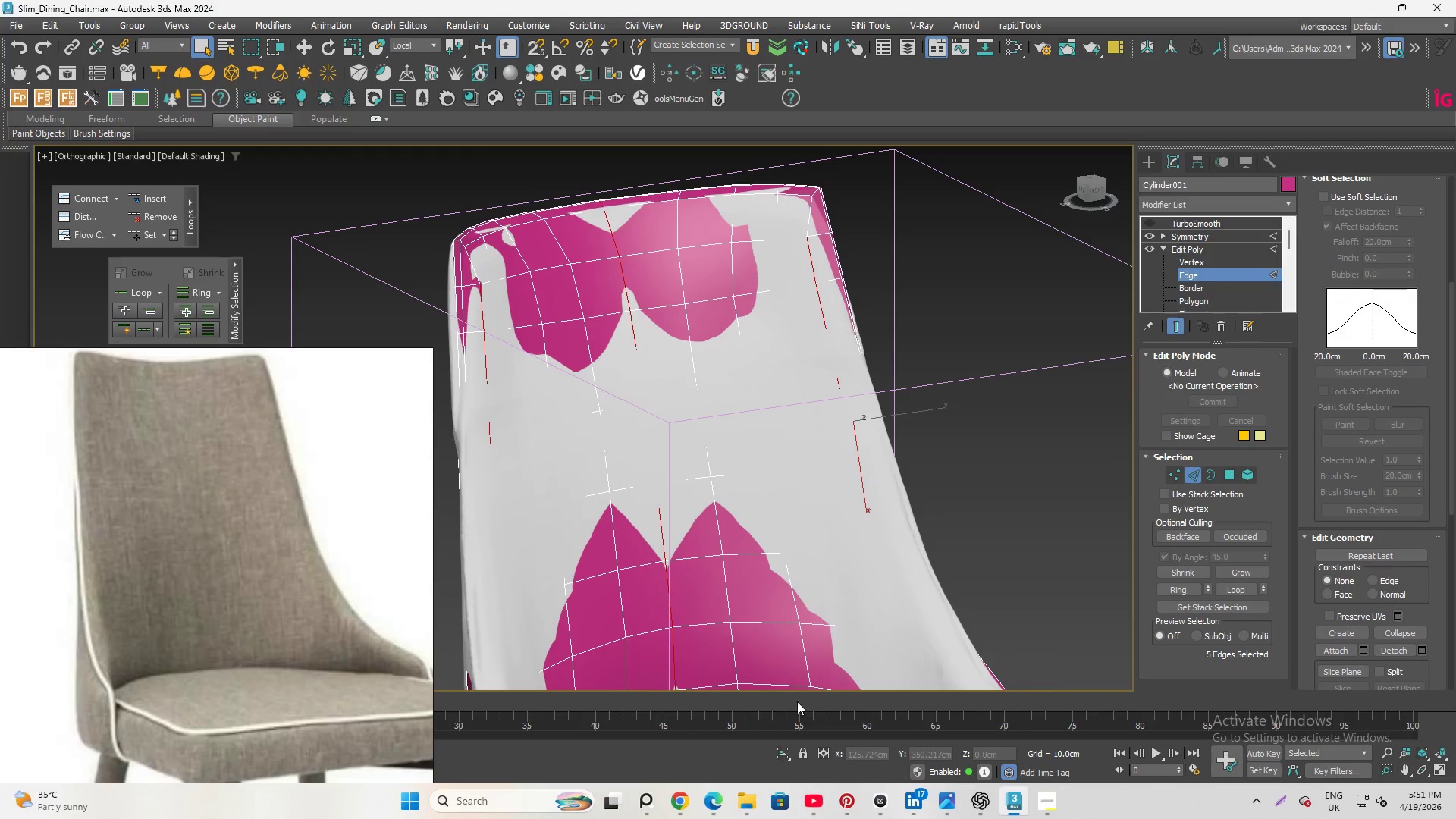 
hold_key(key=AltLeft, duration=1.98)
 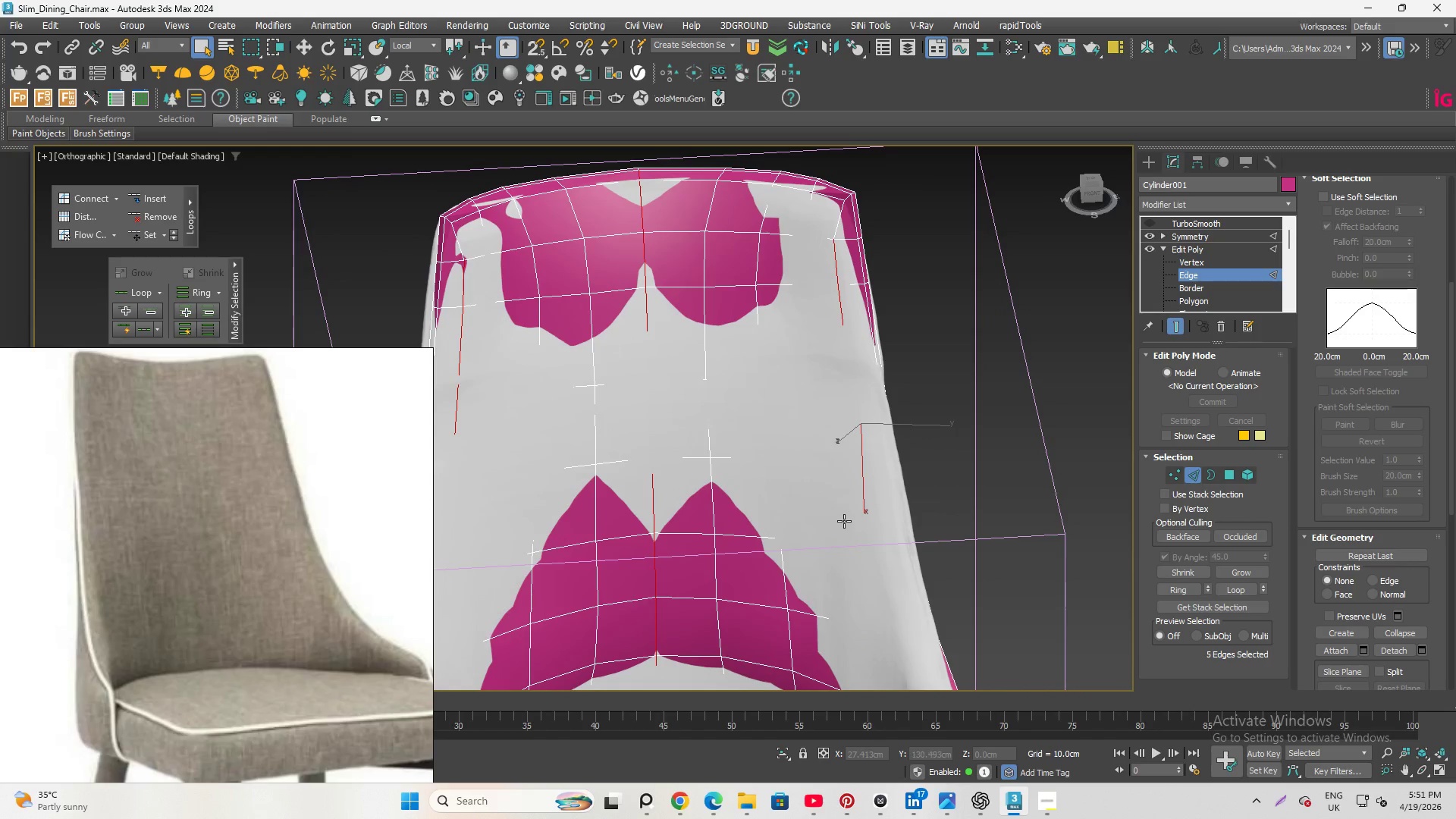 
key(W)
 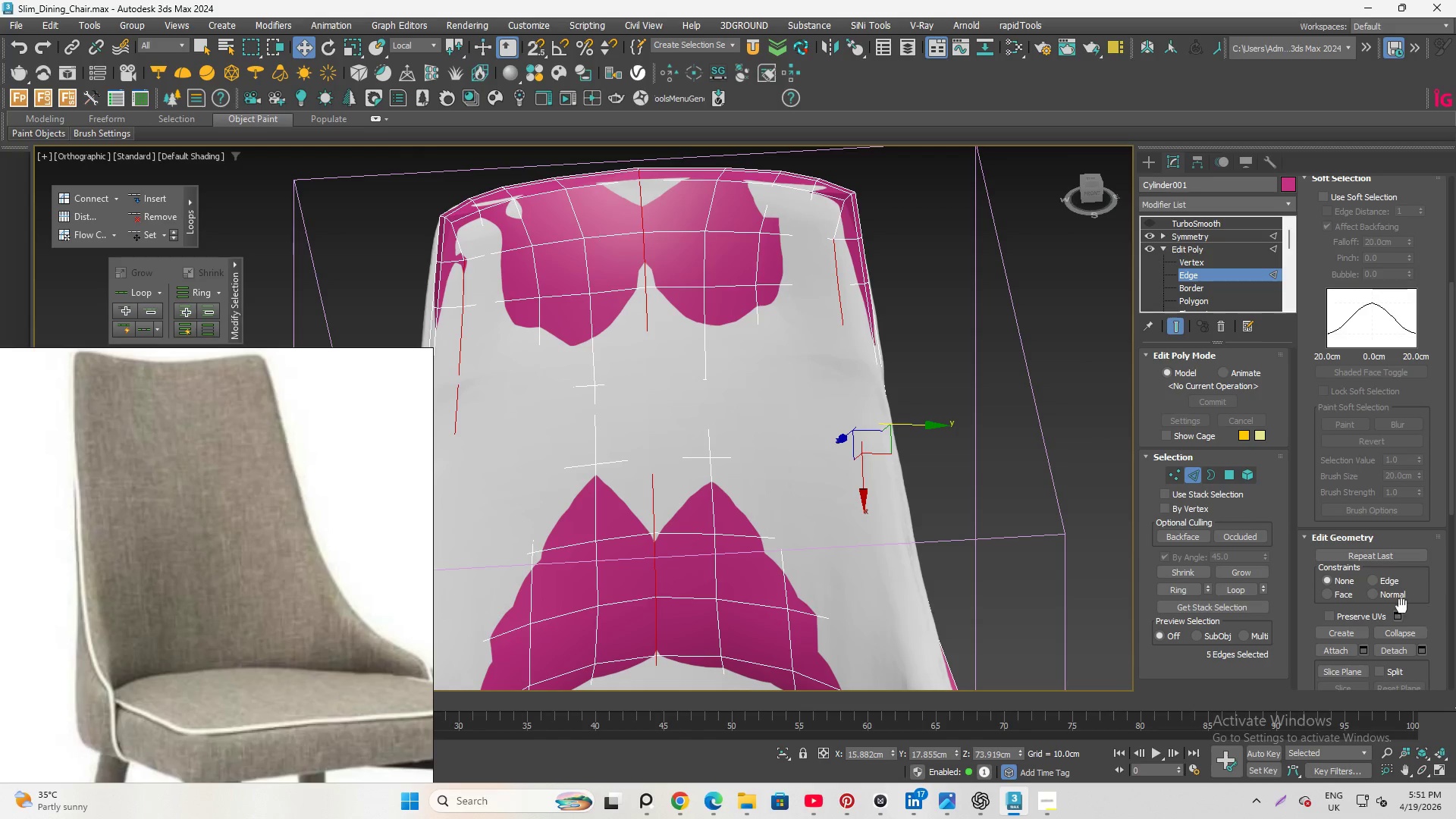 
left_click([1370, 579])
 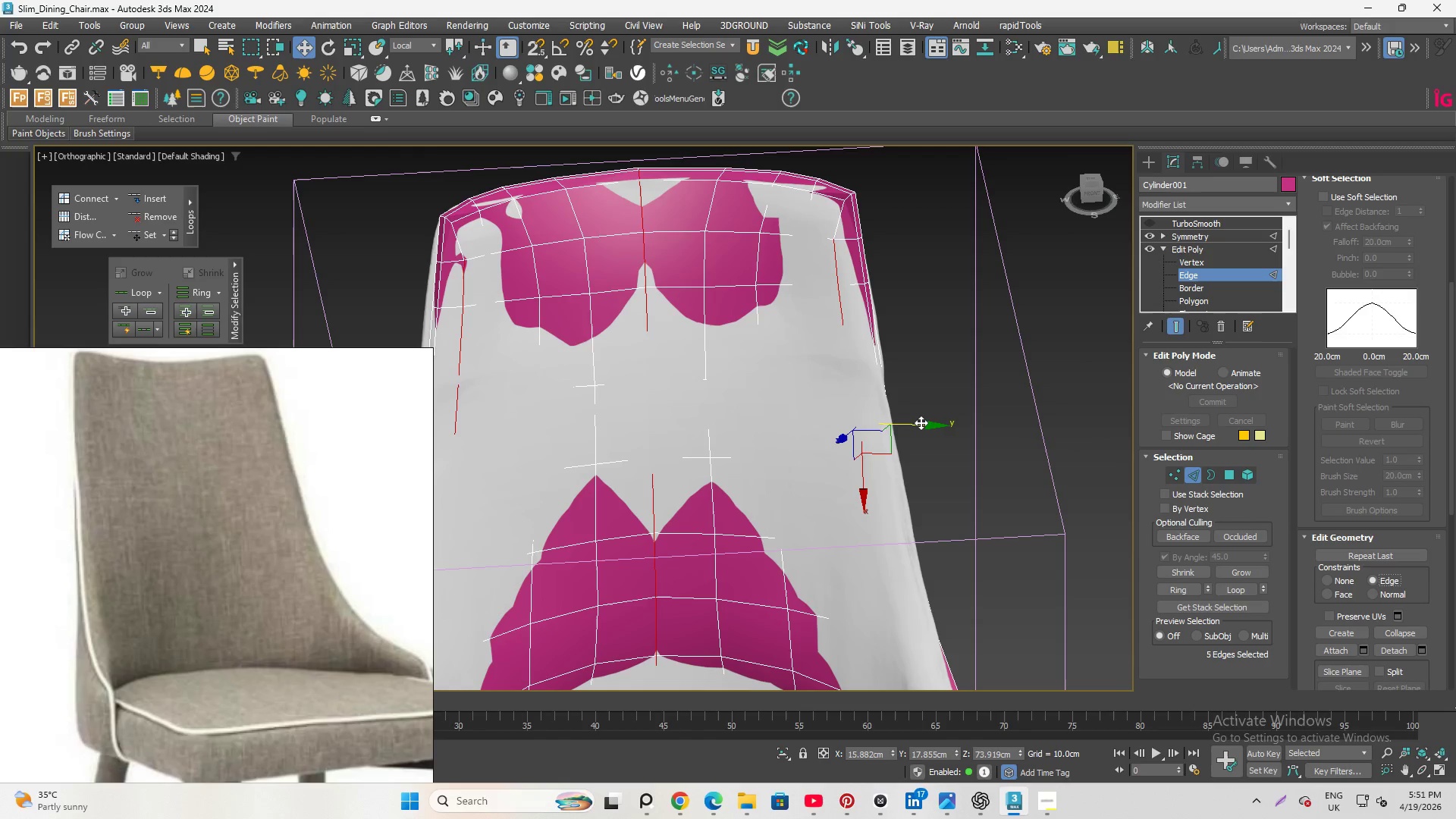 
left_click_drag(start_coordinate=[921, 422], to_coordinate=[933, 424])
 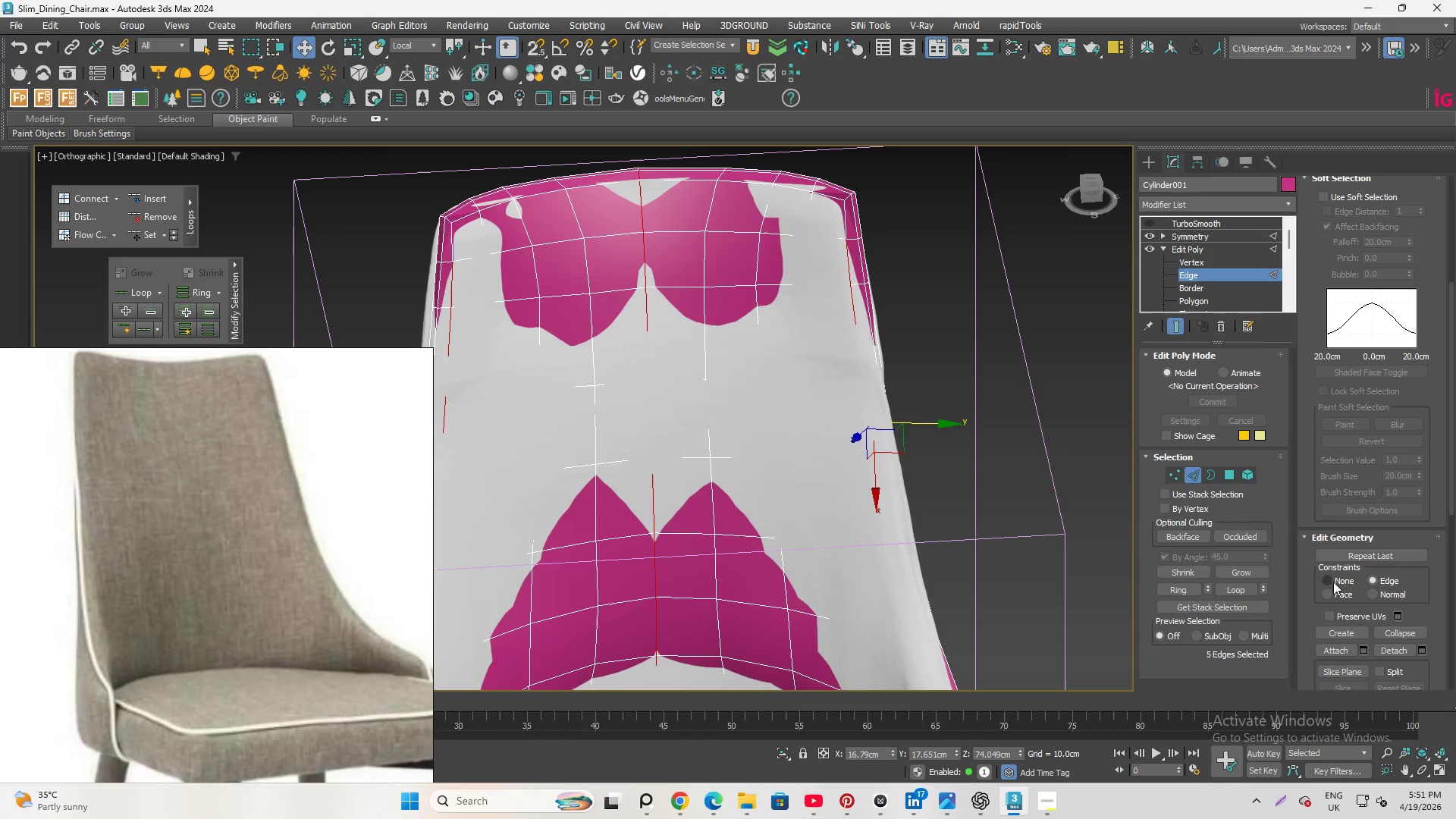 
left_click([1332, 580])
 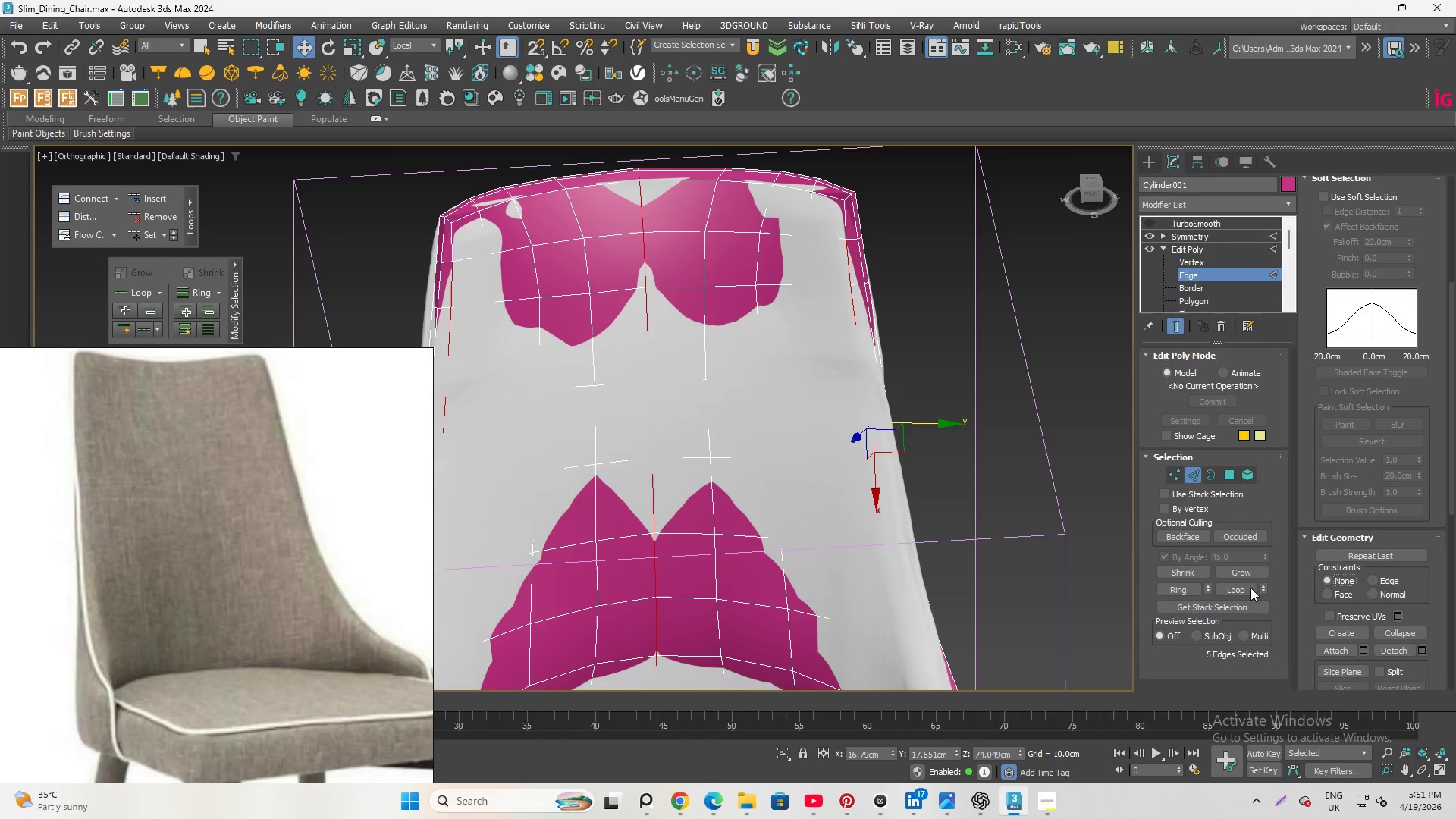 
hold_key(key=AltLeft, duration=1.48)
 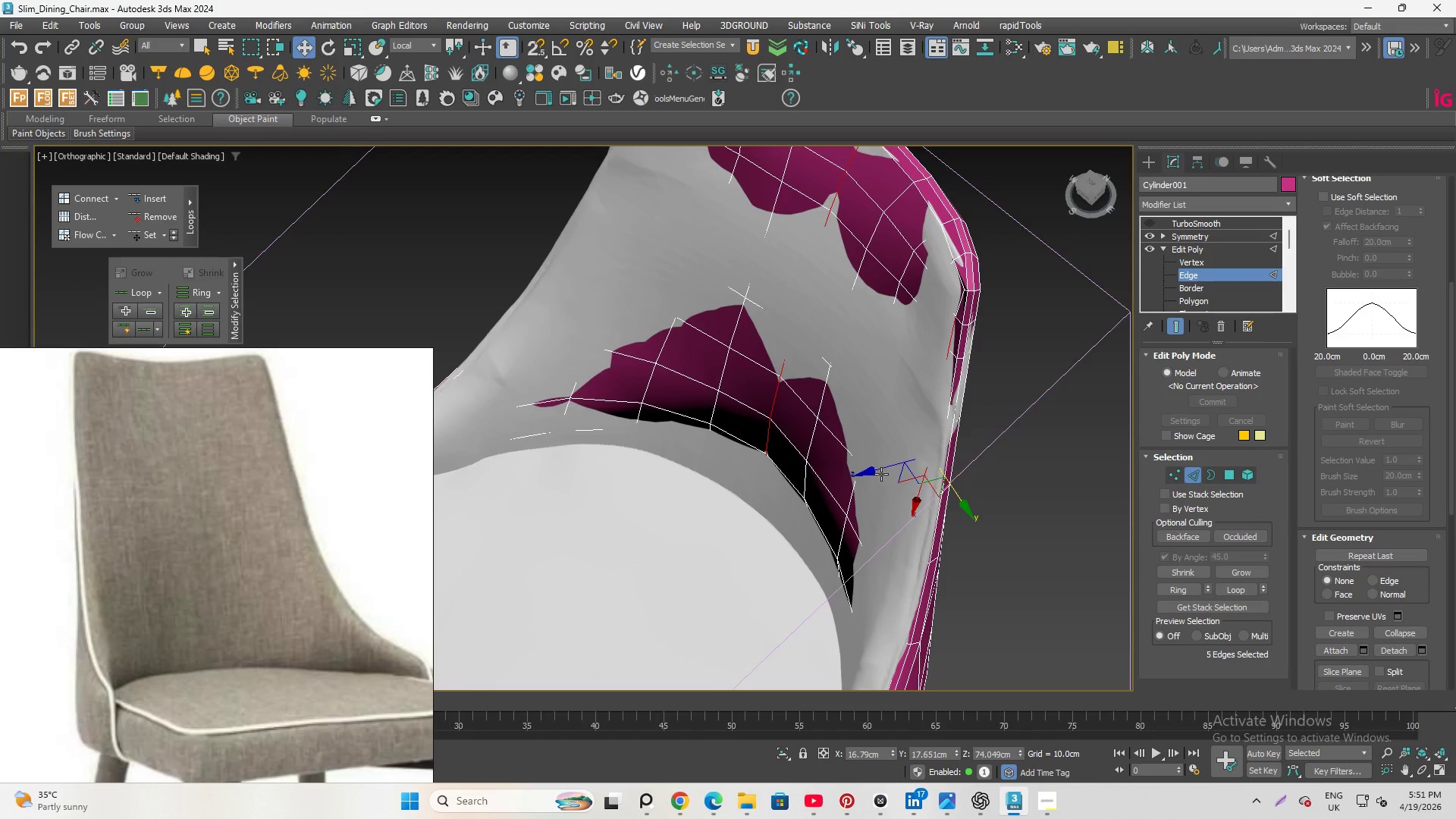 
left_click_drag(start_coordinate=[876, 469], to_coordinate=[867, 463])
 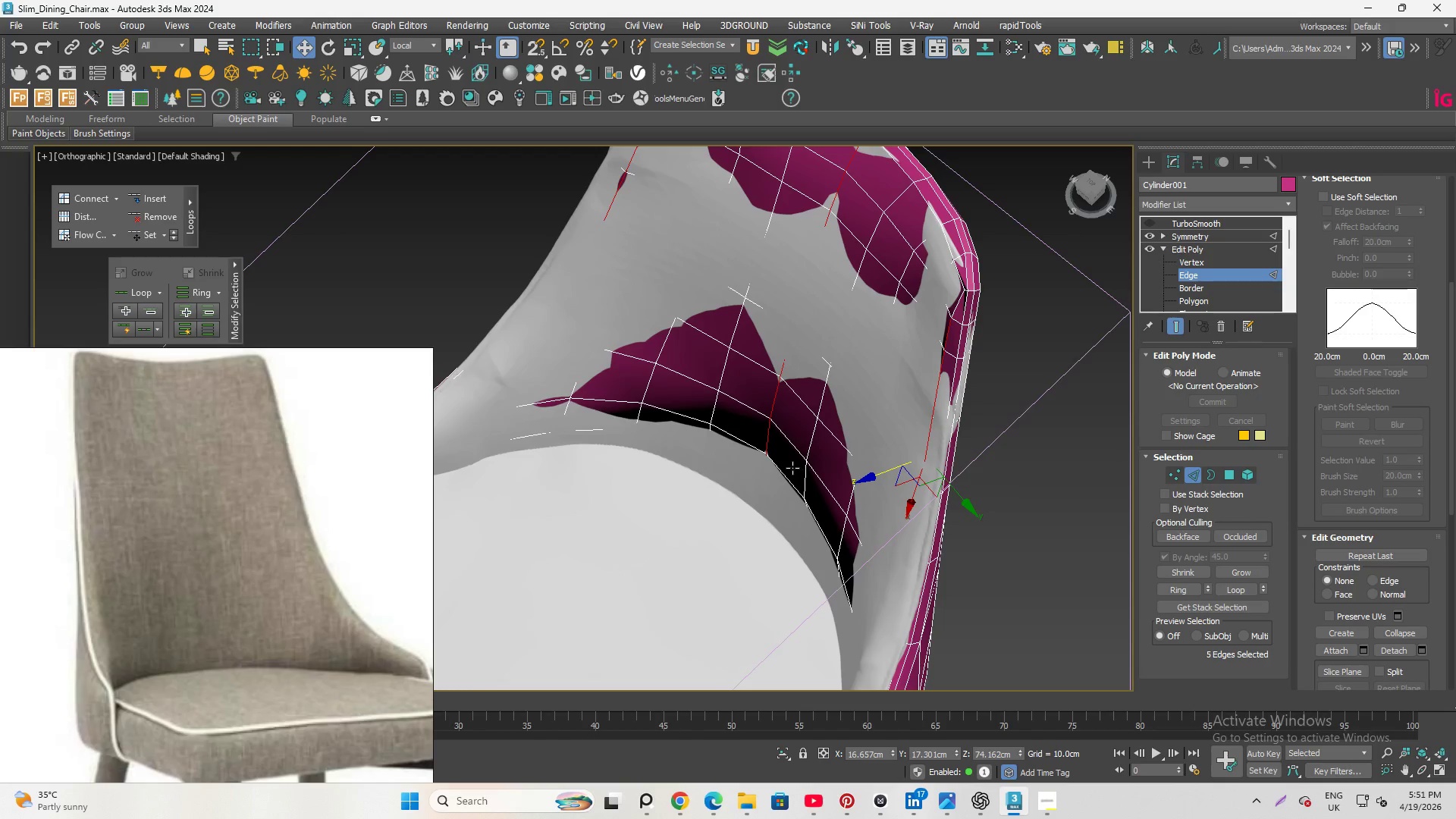 
hold_key(key=AltLeft, duration=3.86)
 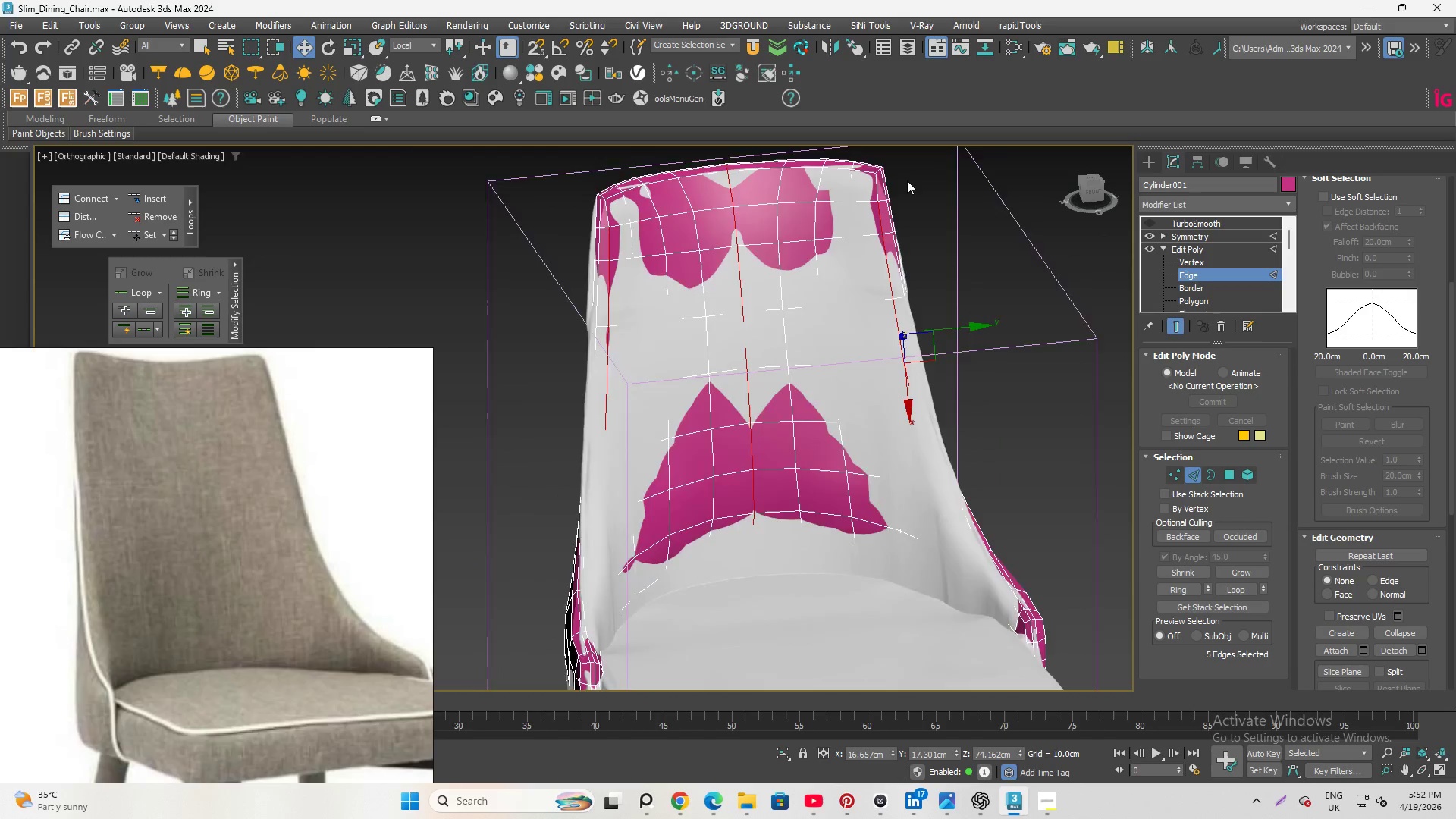 
scroll: coordinate [792, 475], scroll_direction: down, amount: 1.0
 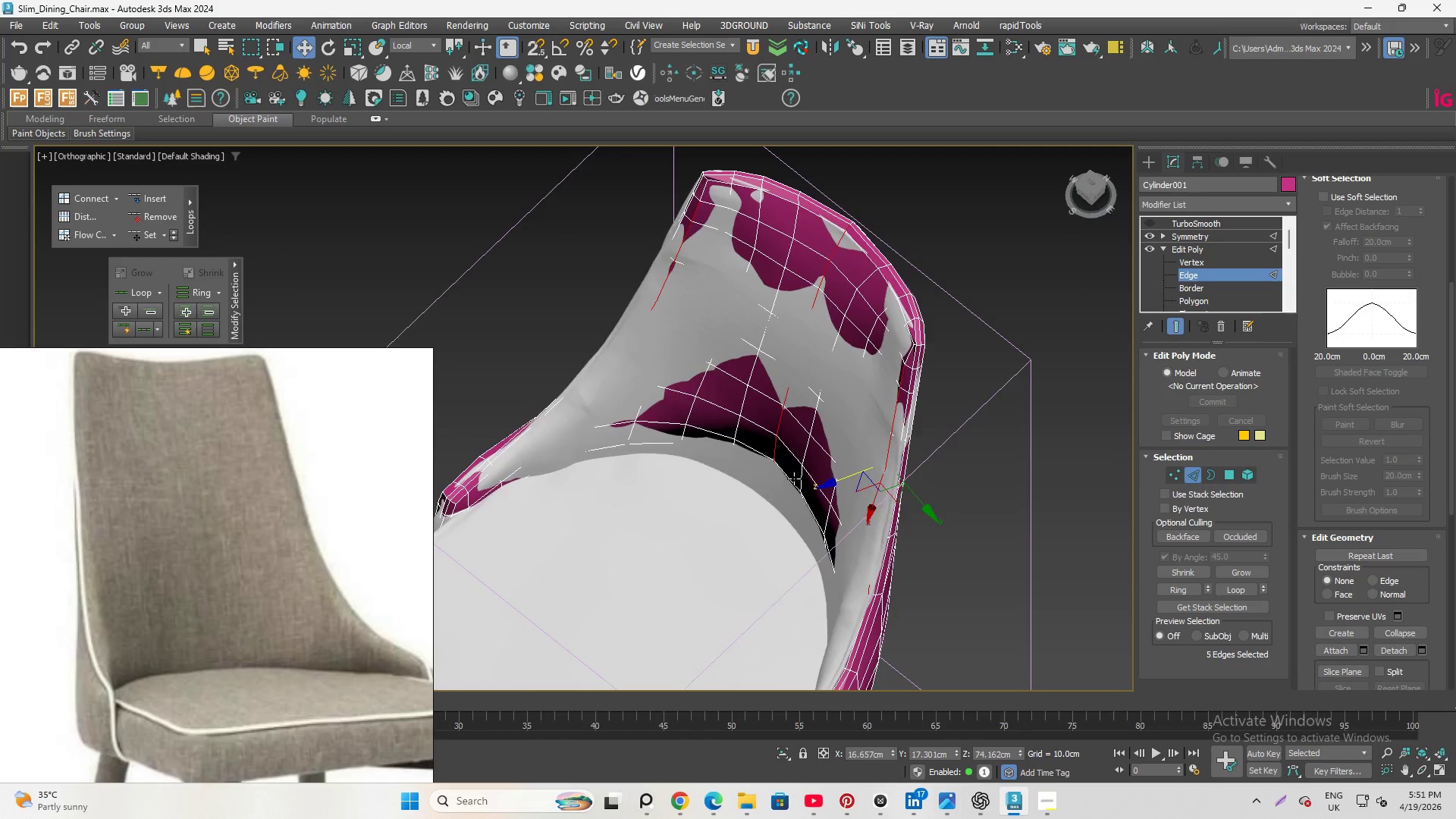 
scroll: coordinate [888, 187], scroll_direction: up, amount: 4.0
 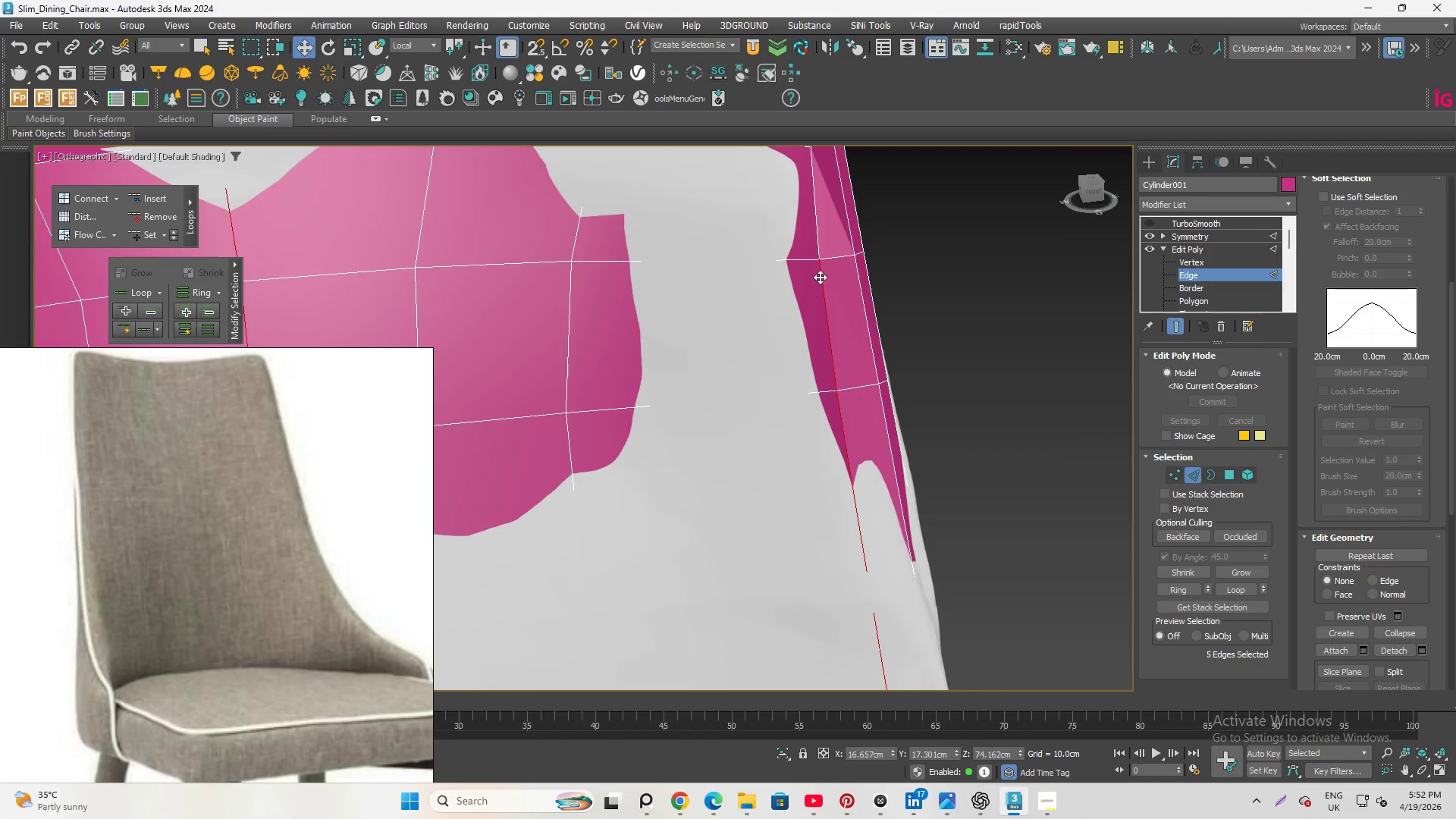 
hold_key(key=AltLeft, duration=2.48)
scroll: coordinate [776, 249], scroll_direction: down, amount: 6.0
 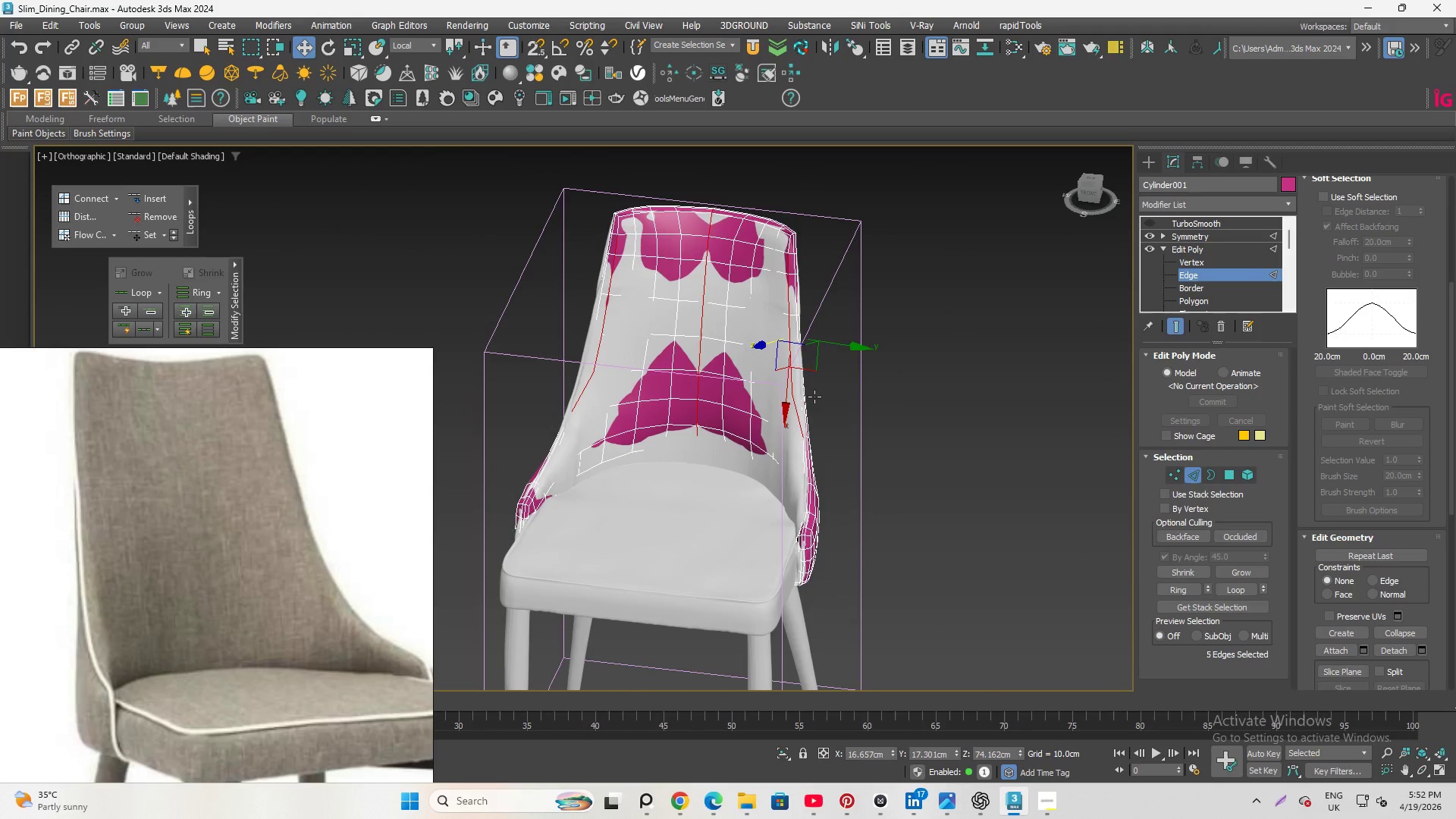 
scroll: coordinate [806, 410], scroll_direction: up, amount: 2.0
 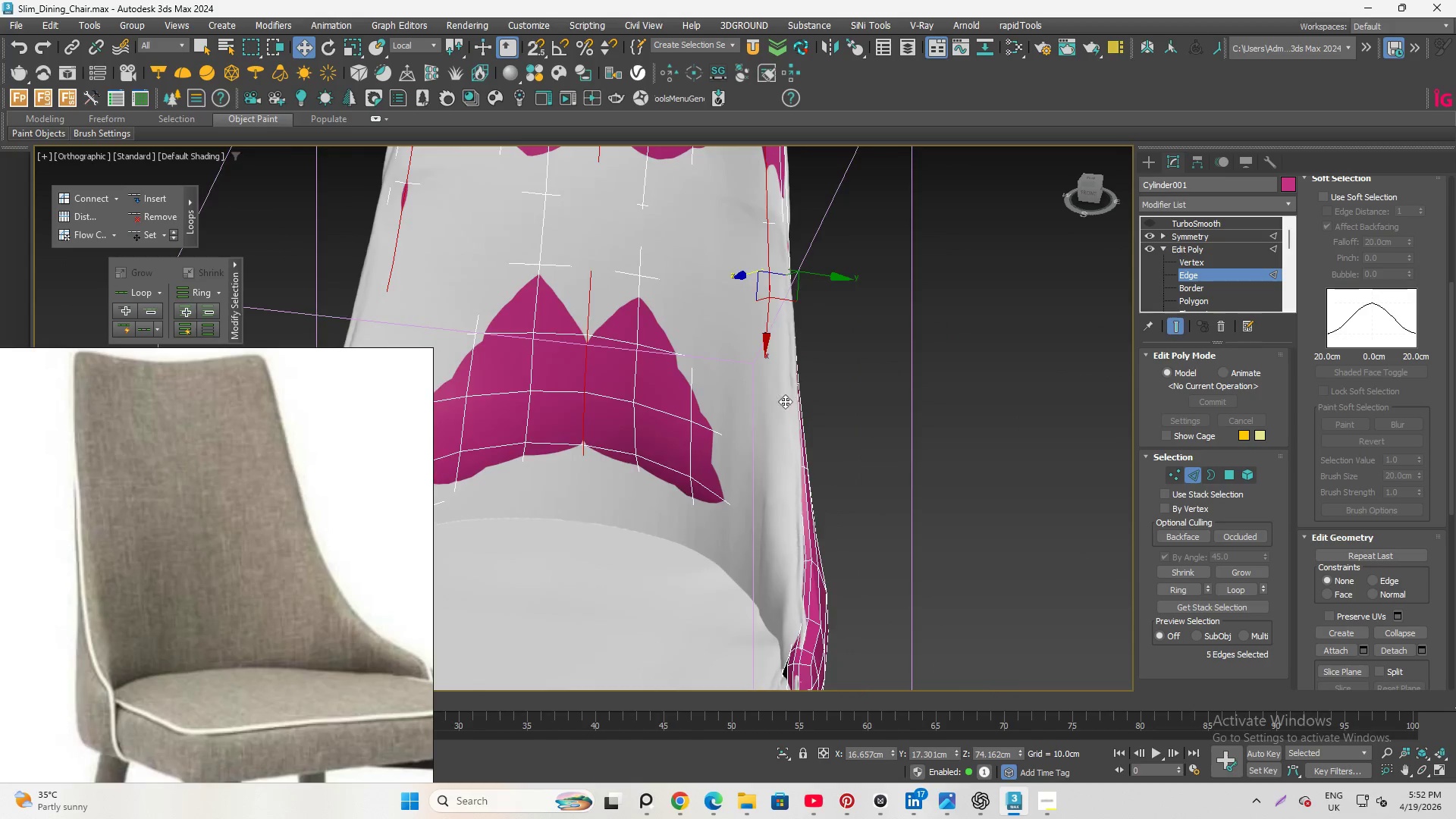 
scroll: coordinate [782, 401], scroll_direction: down, amount: 2.0
 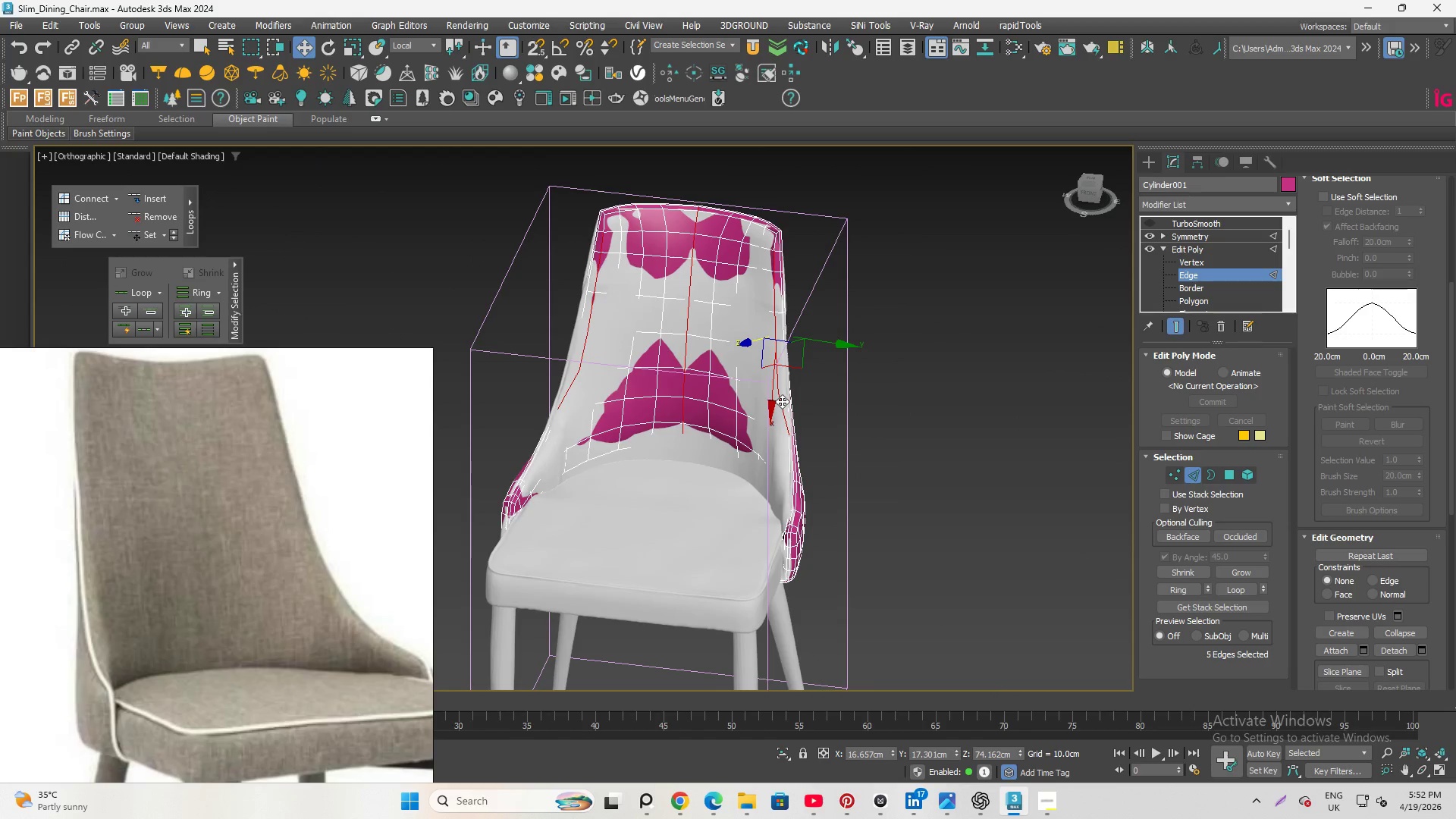 
key(Alt+Q)
 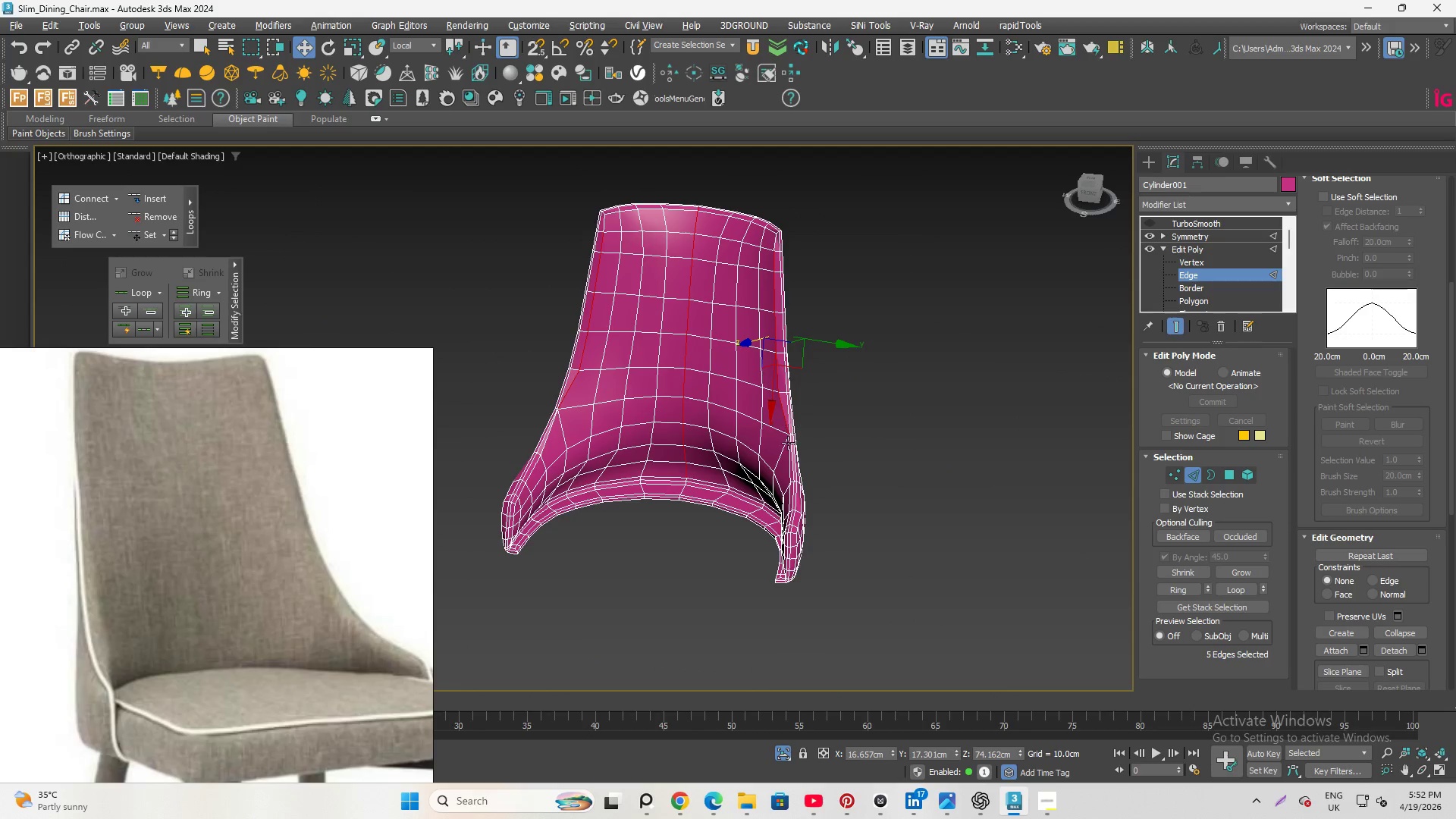 
hold_key(key=AltLeft, duration=1.03)
 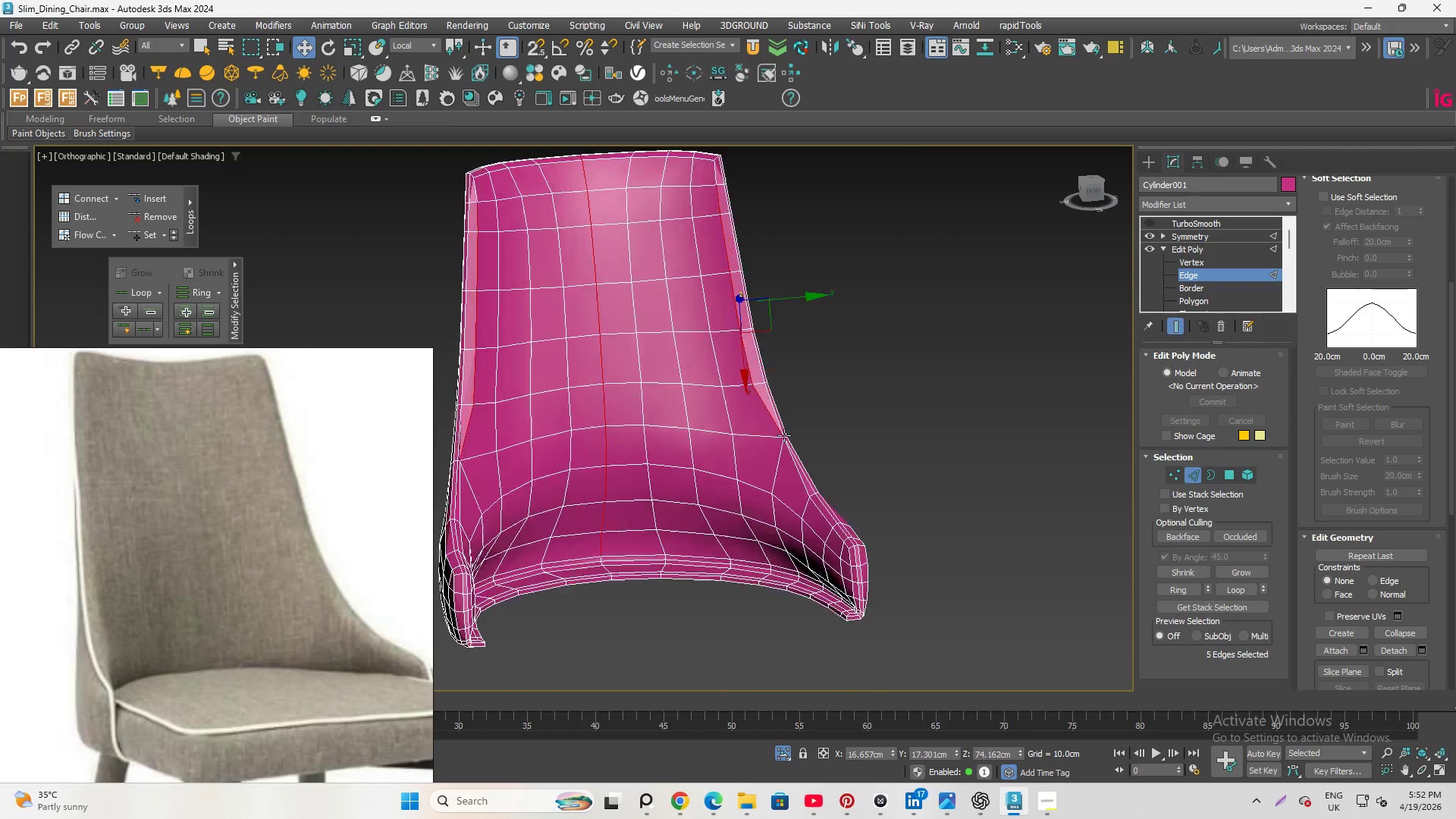 
scroll: coordinate [770, 437], scroll_direction: up, amount: 5.0
 